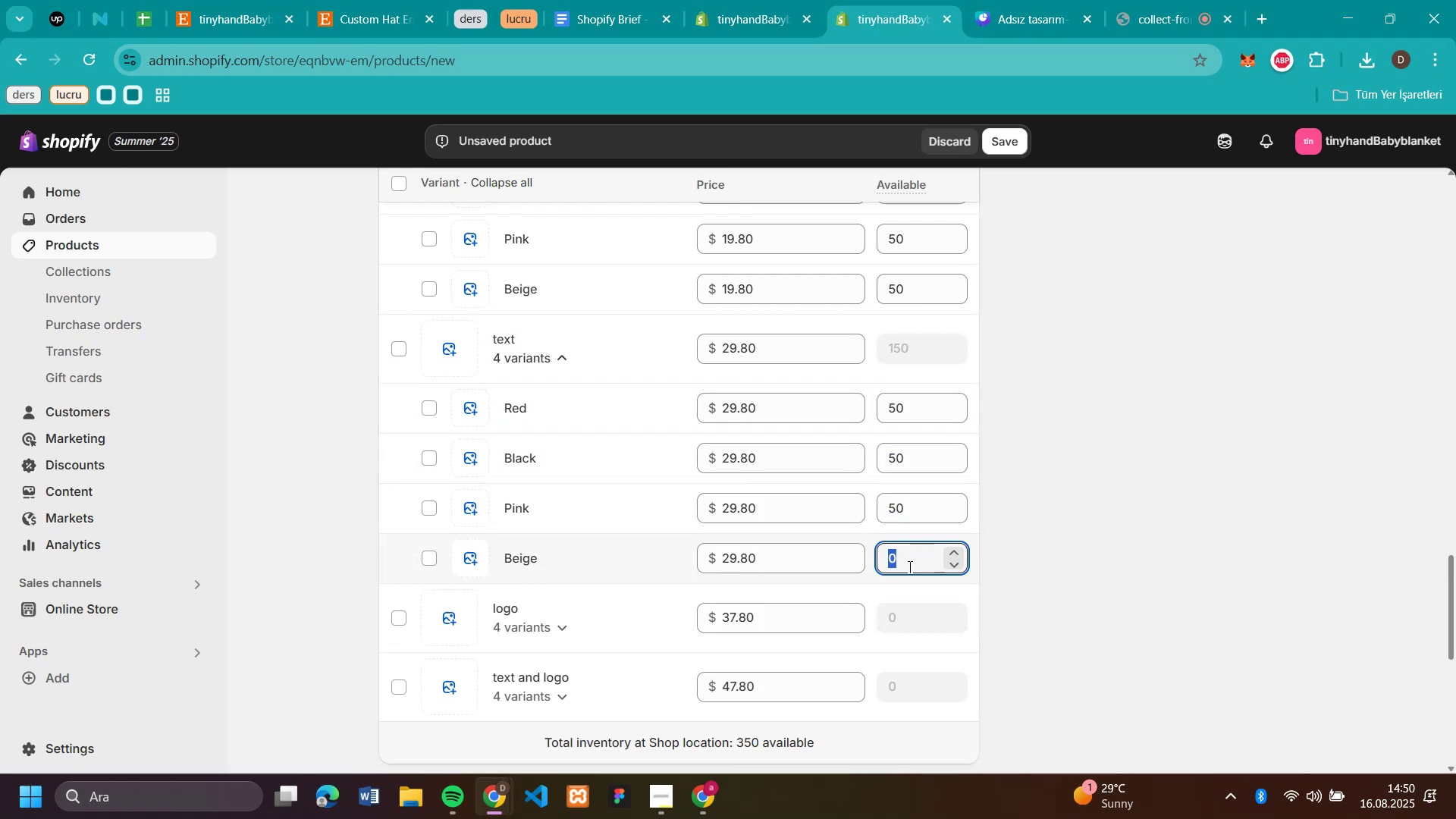 
key(Control+V)
 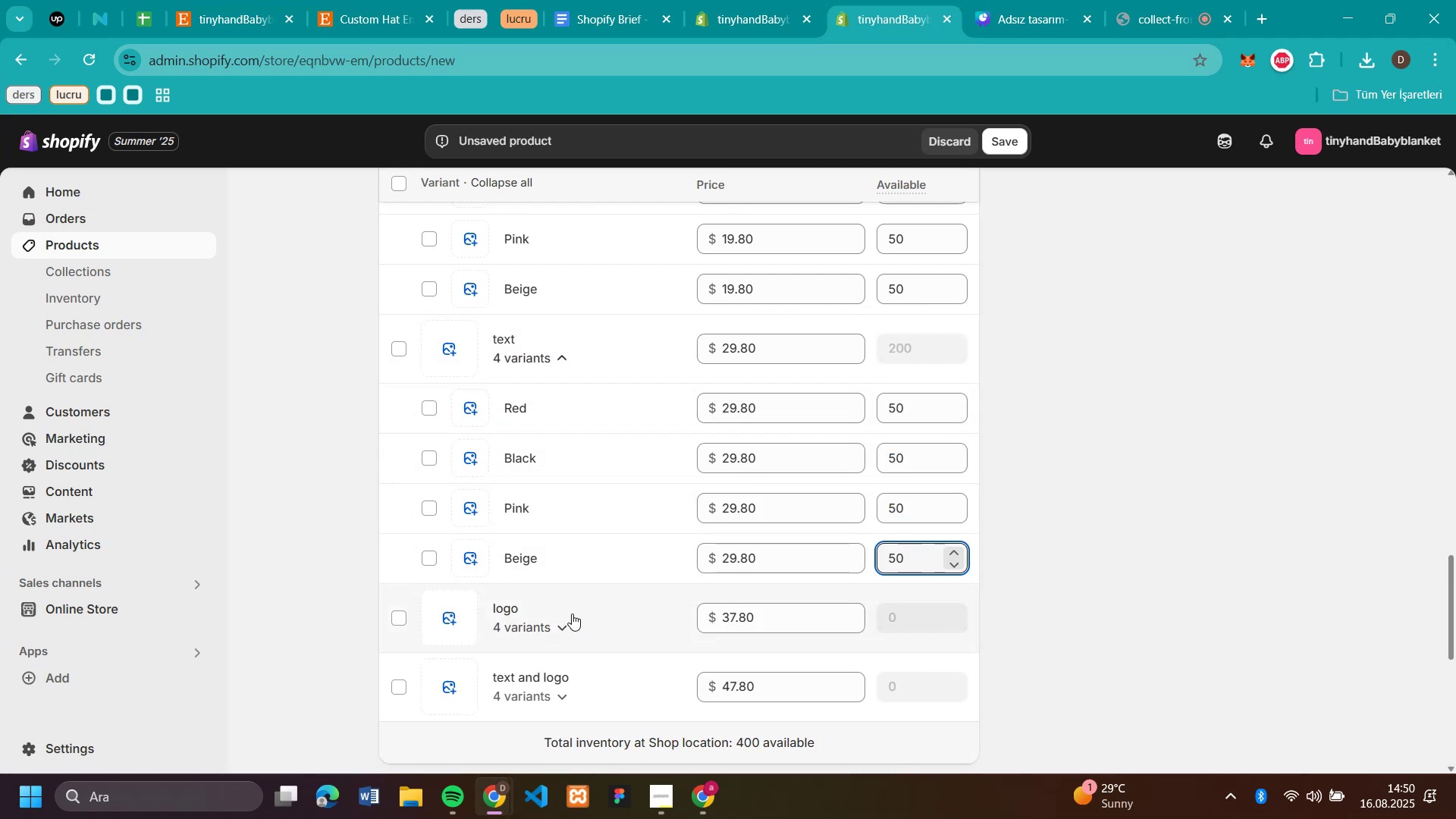 
left_click([570, 613])
 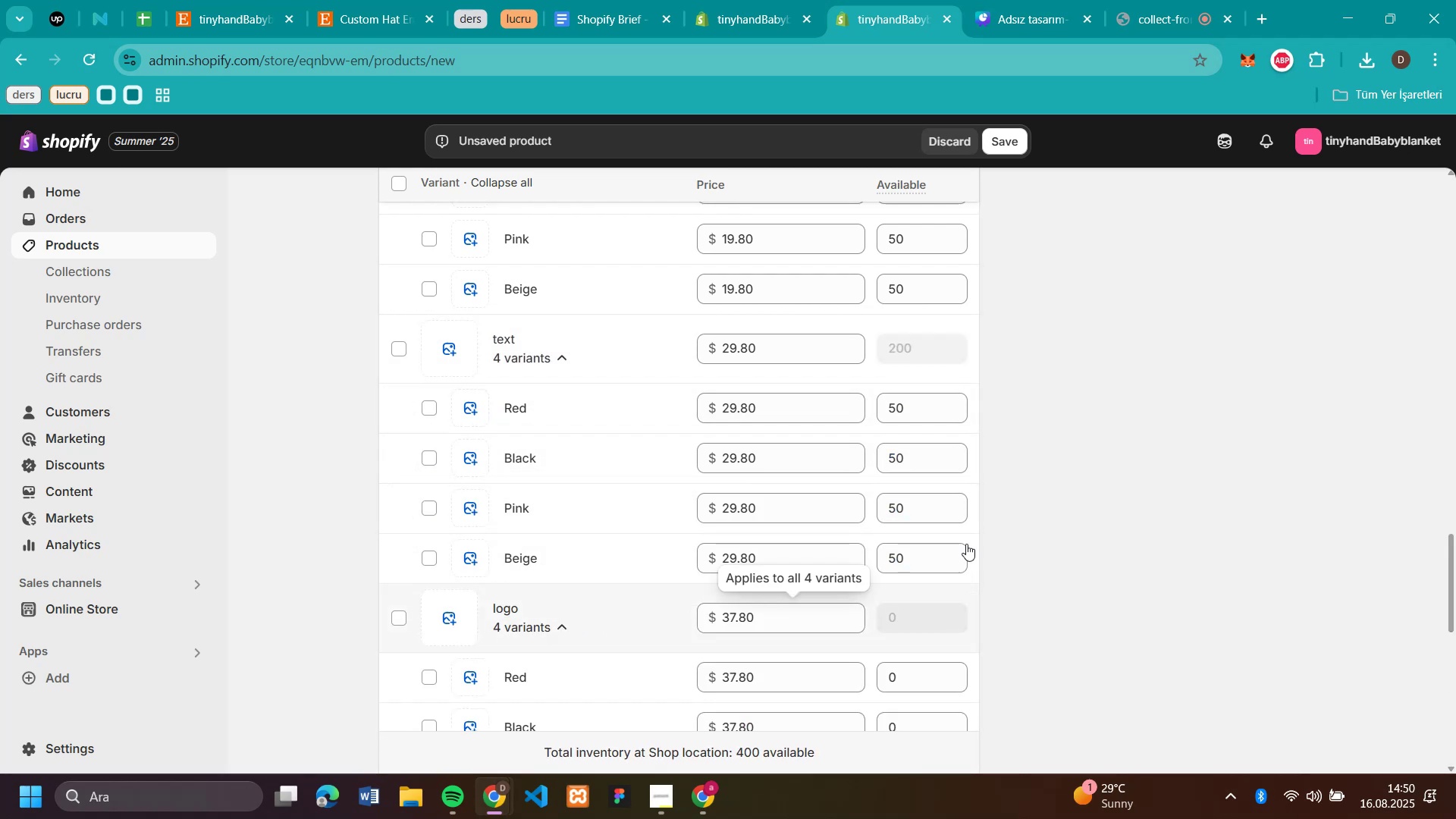 
left_click([1125, 500])
 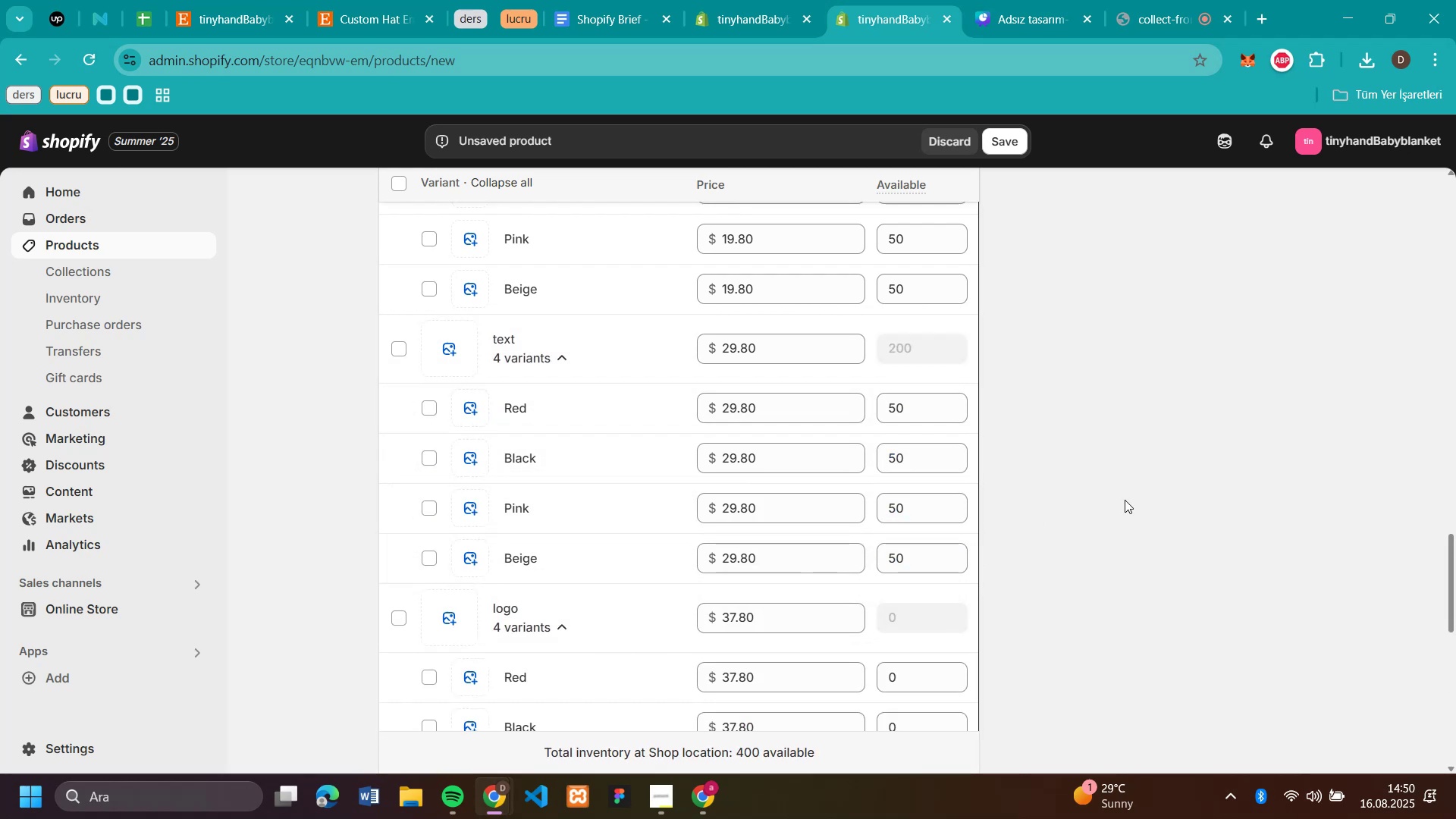 
scroll: coordinate [1125, 500], scroll_direction: down, amount: 2.0
 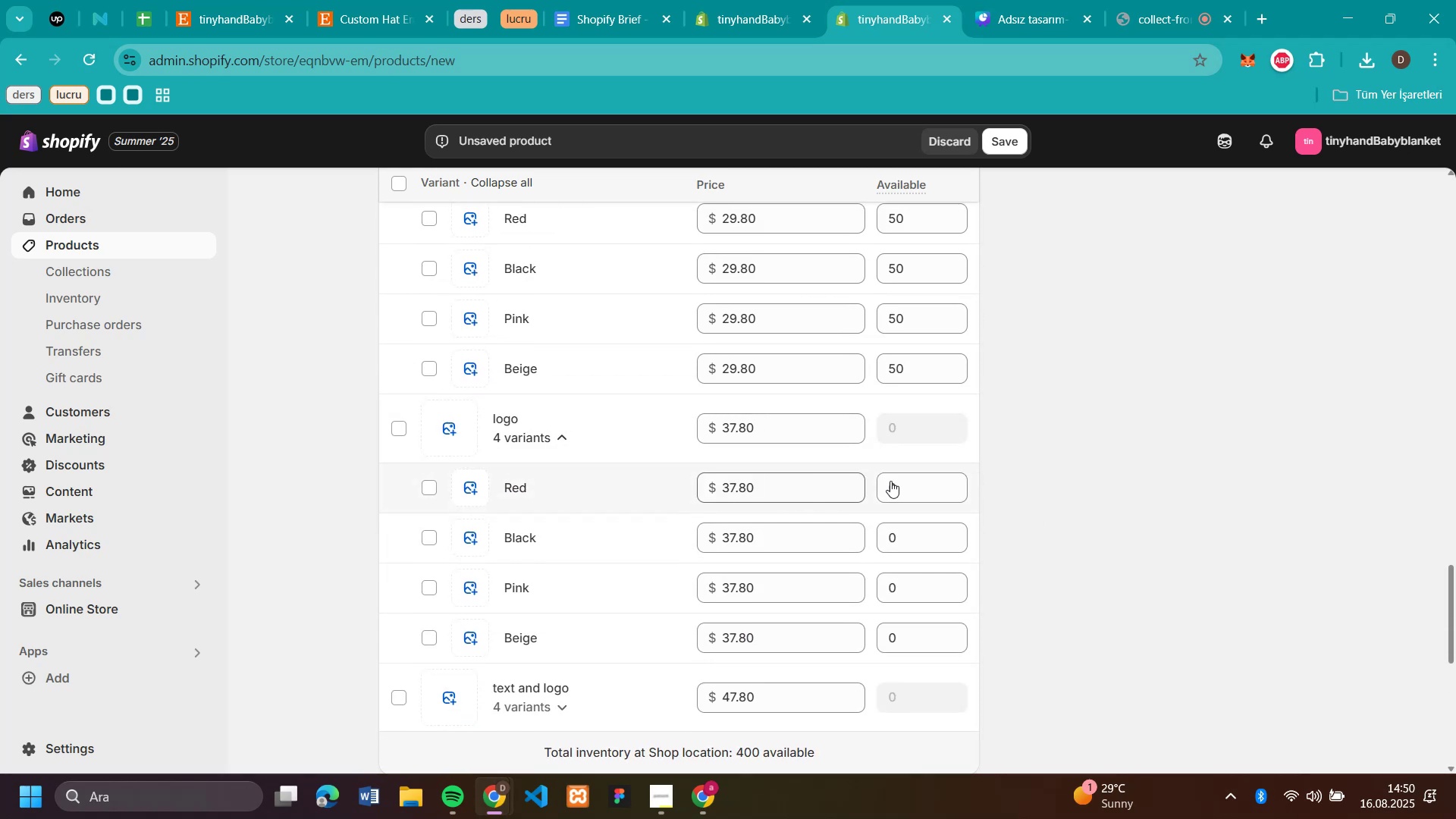 
left_click([924, 482])
 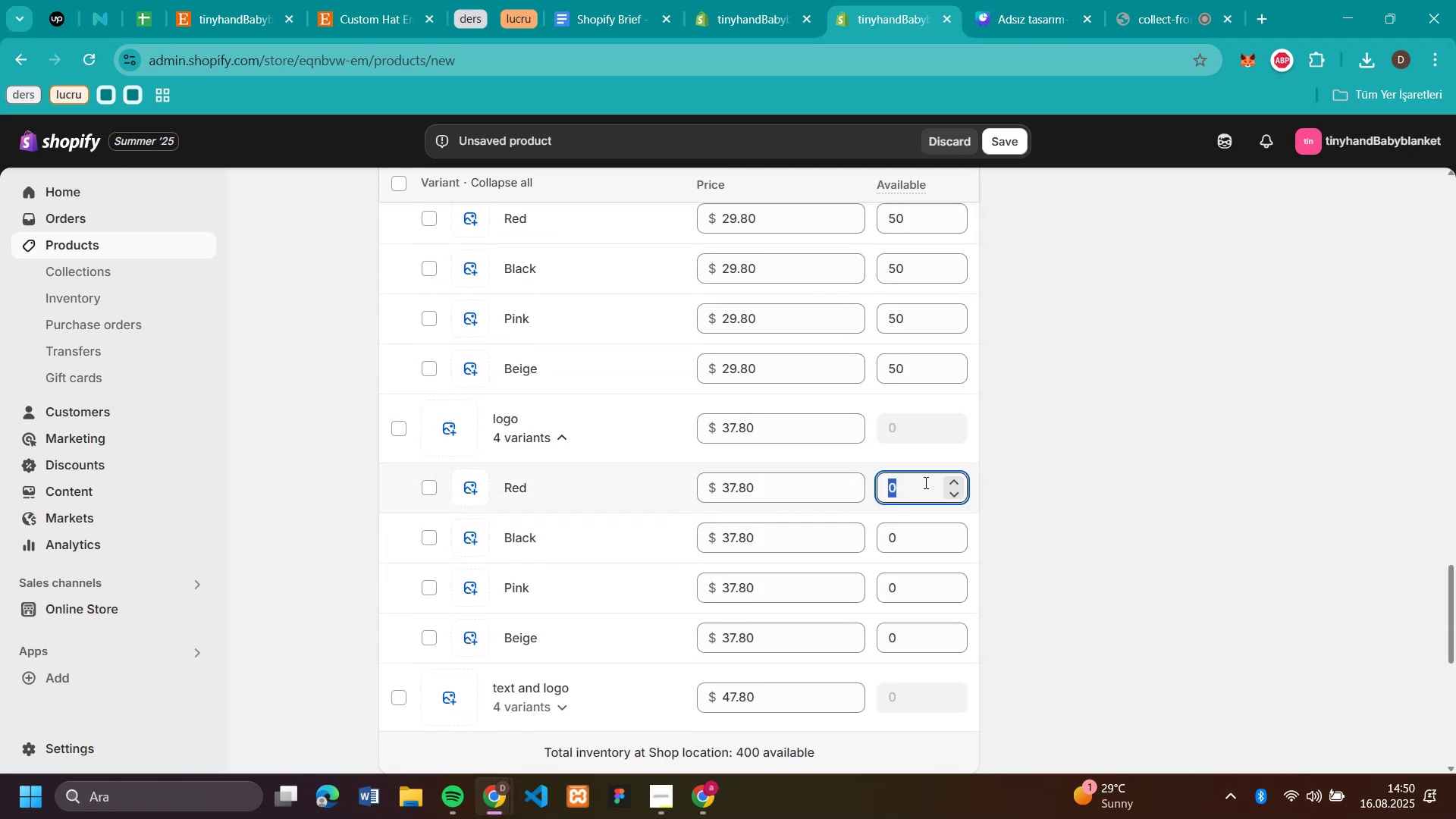 
key(Control+V)
 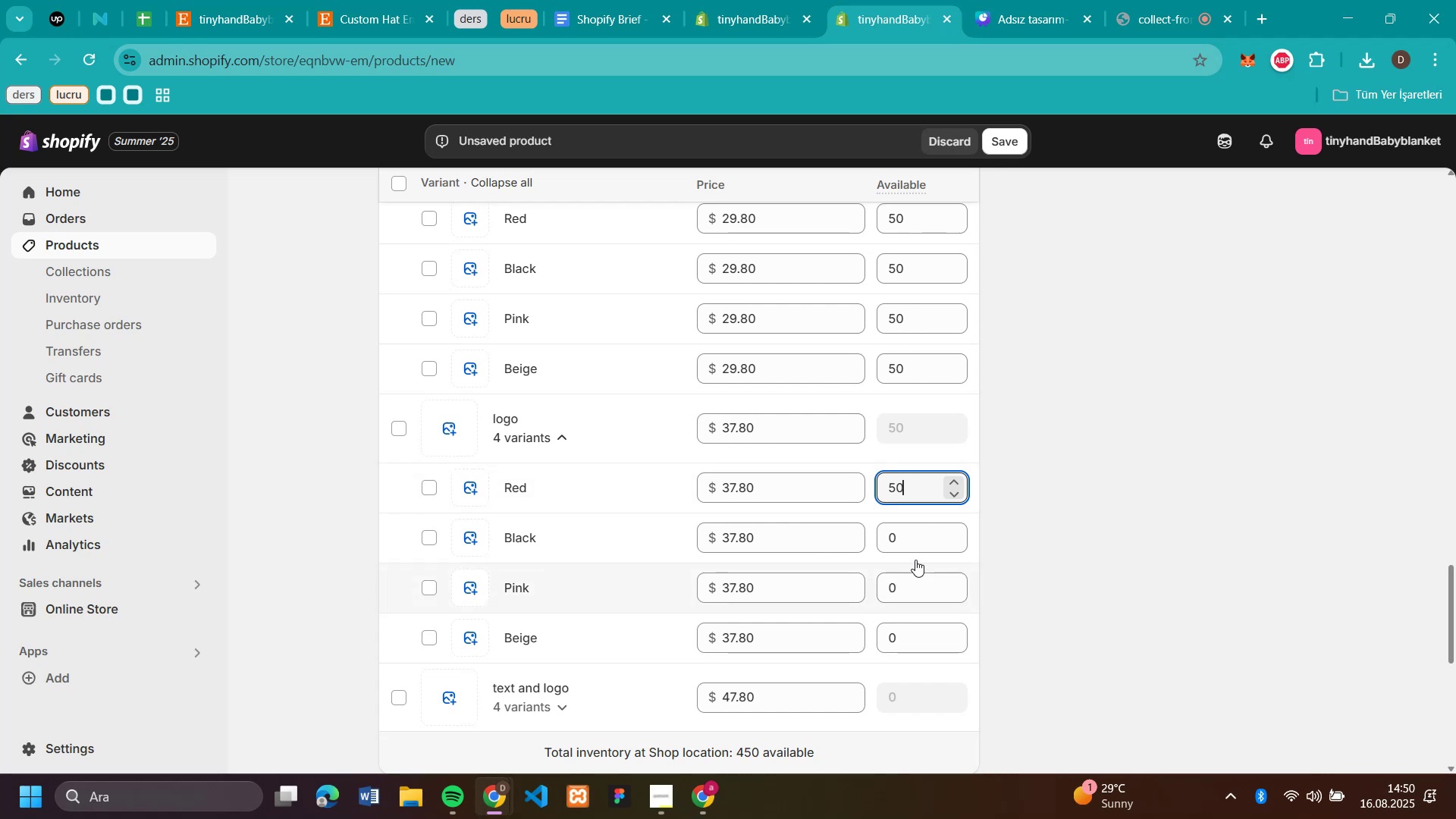 
left_click([915, 553])
 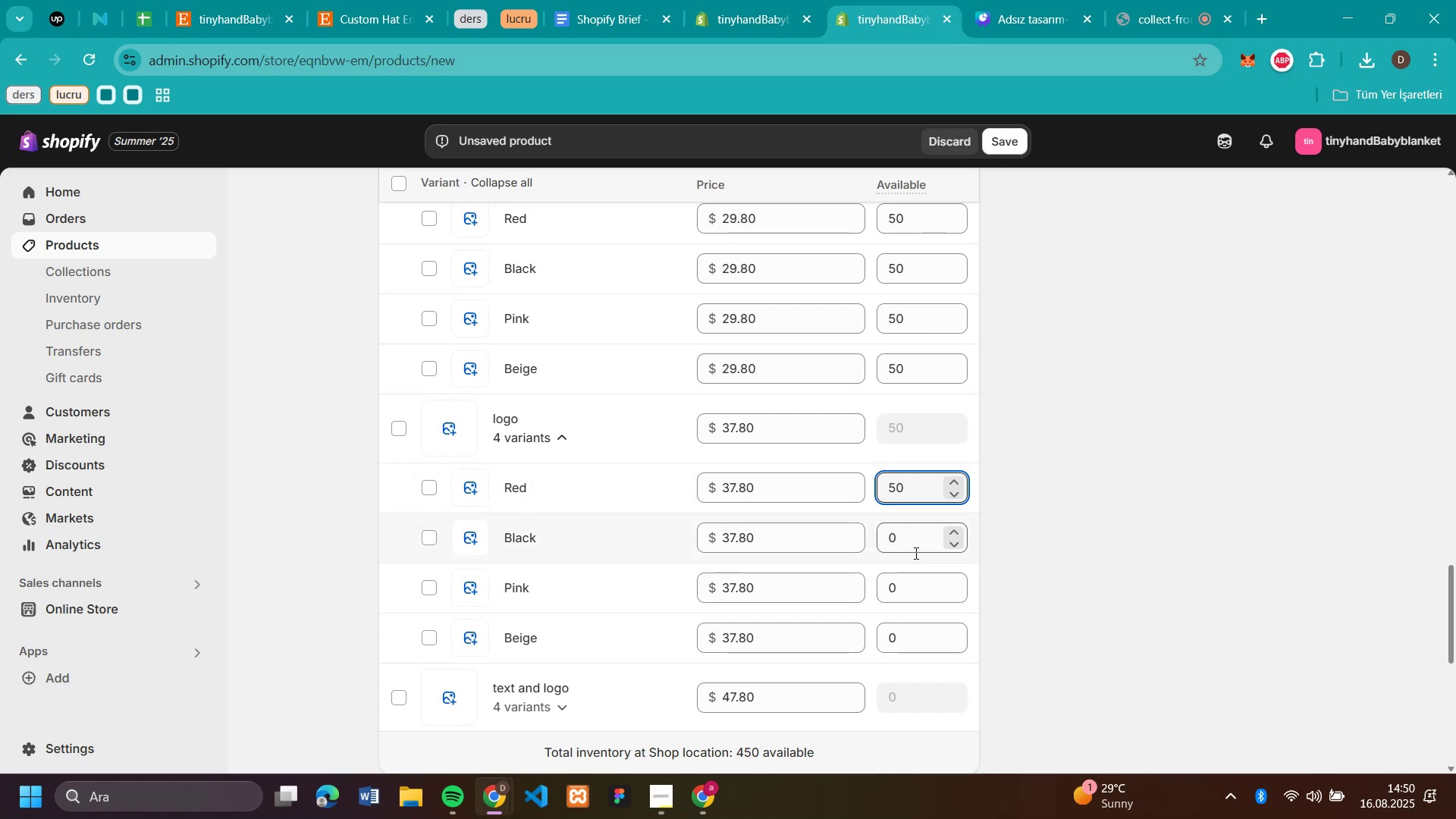 
key(Control+V)
 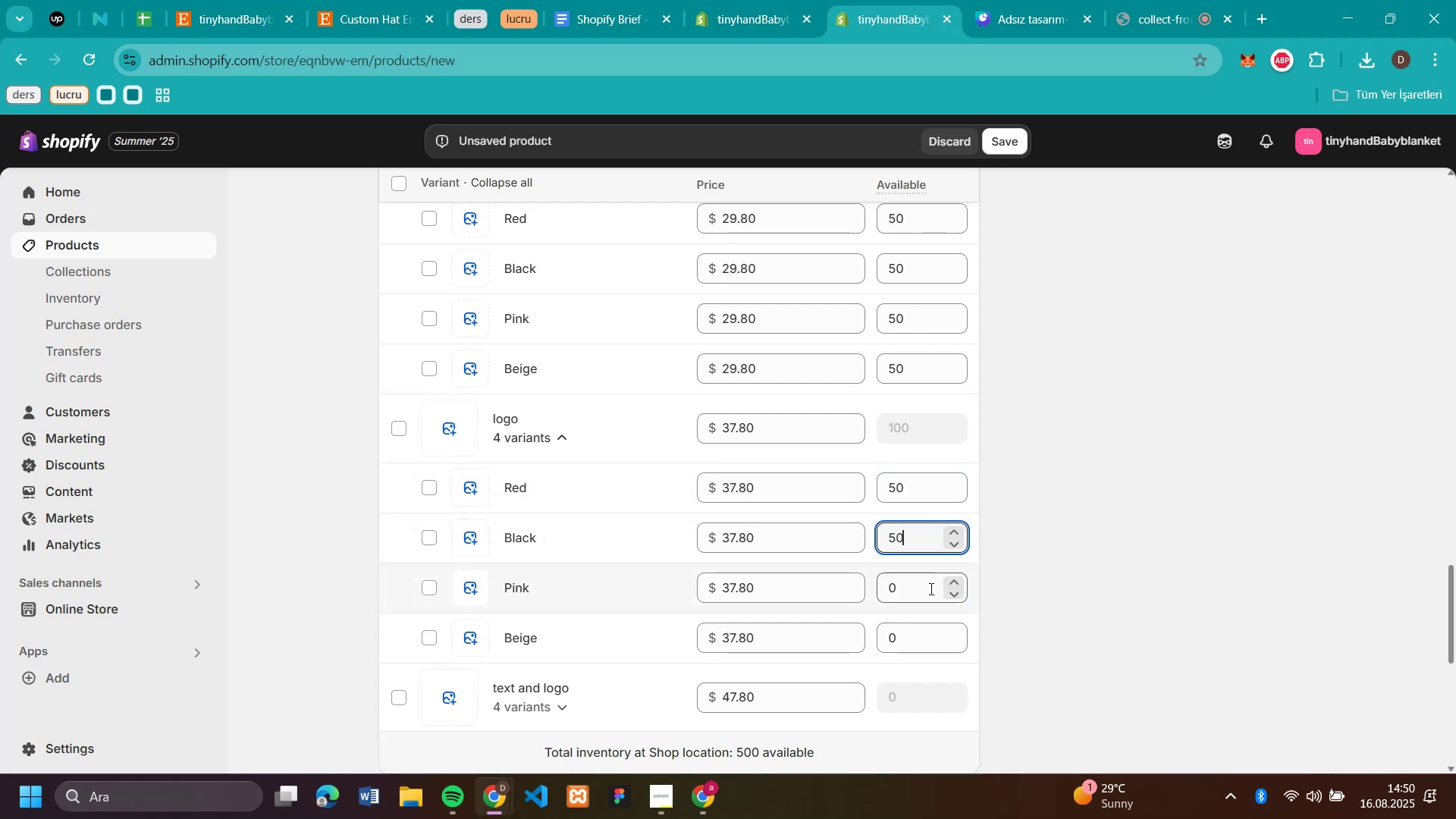 
left_click([930, 588])
 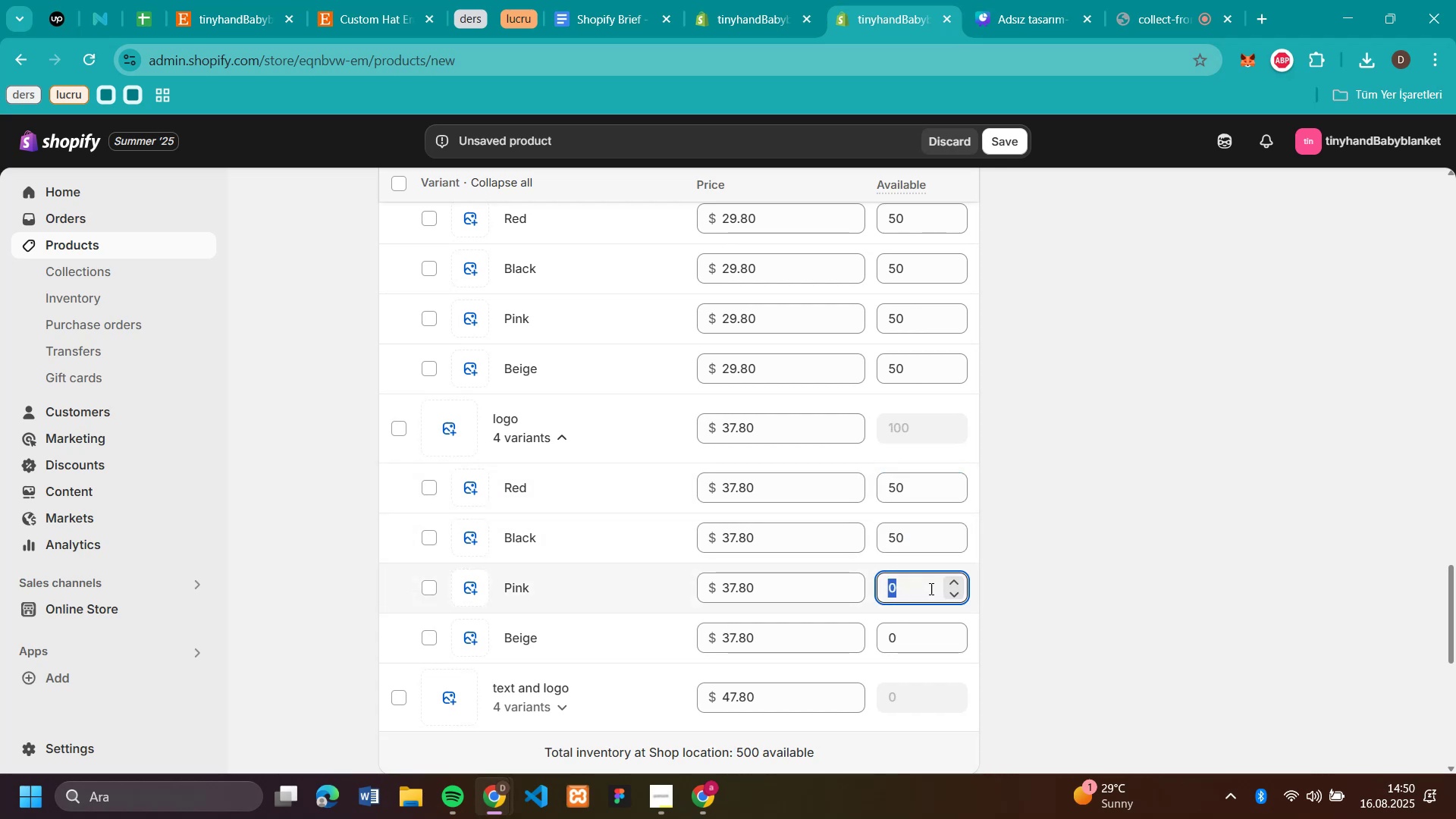 
key(Control+V)
 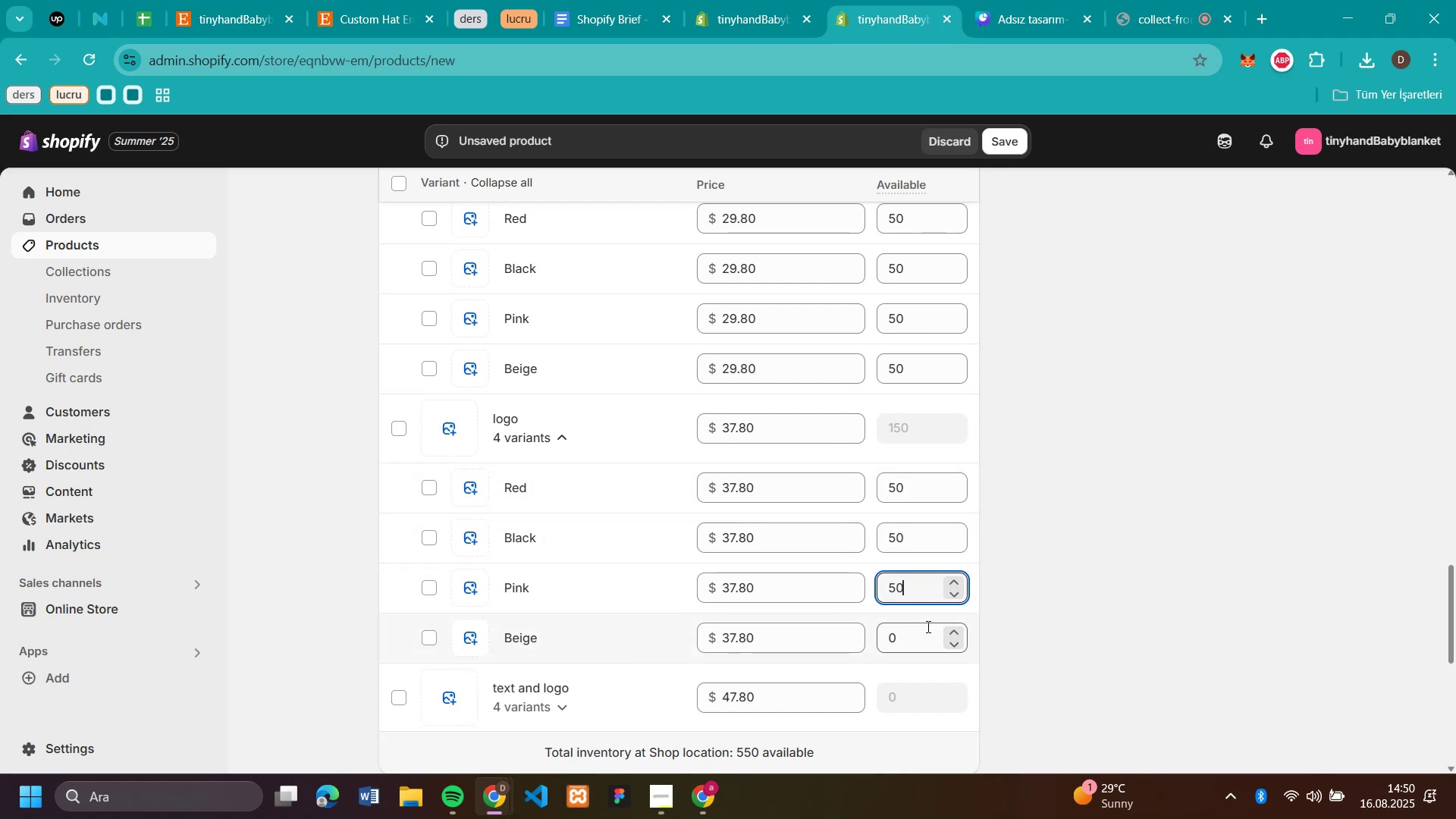 
left_click([927, 626])
 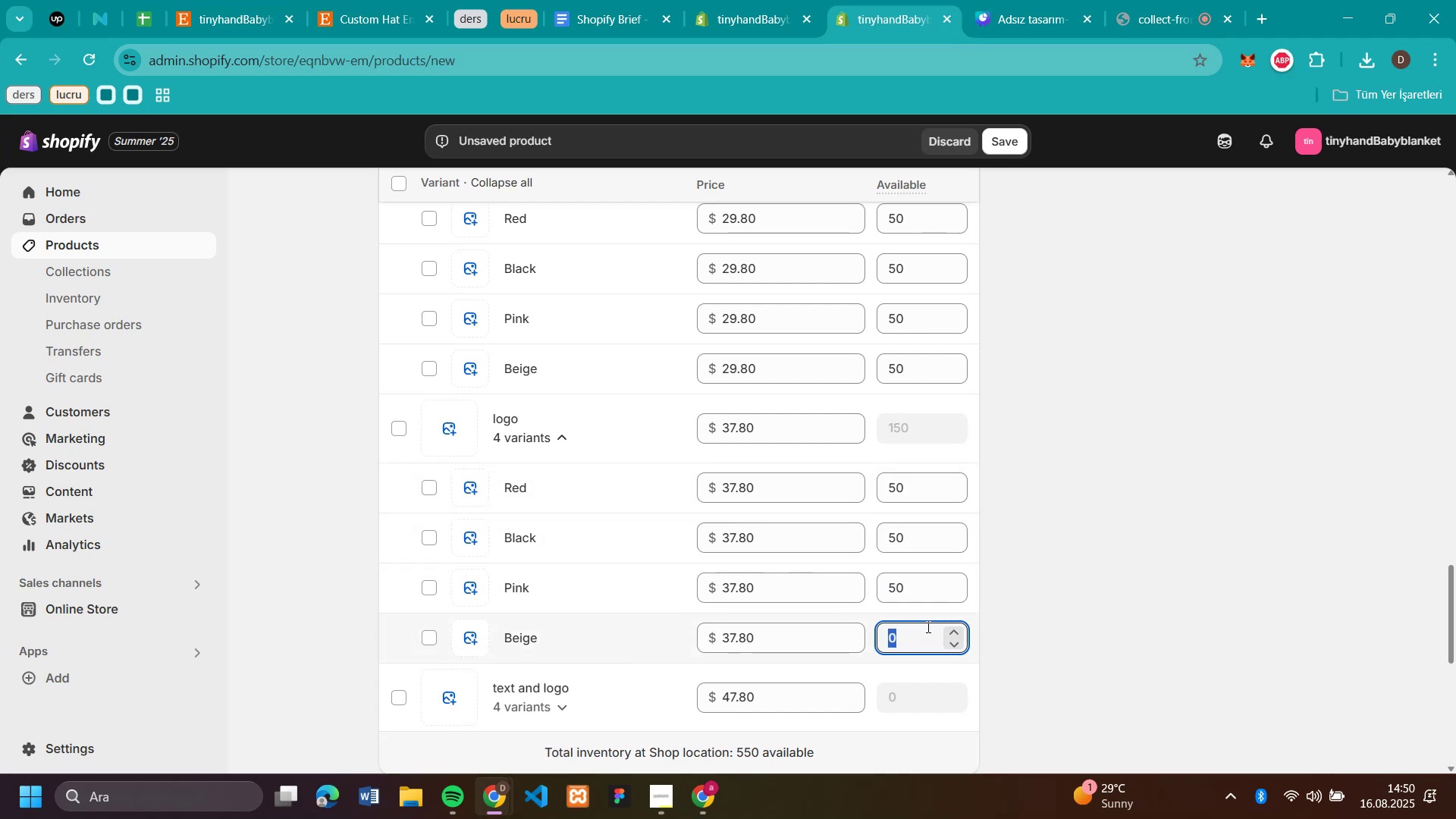 
key(Control+V)
 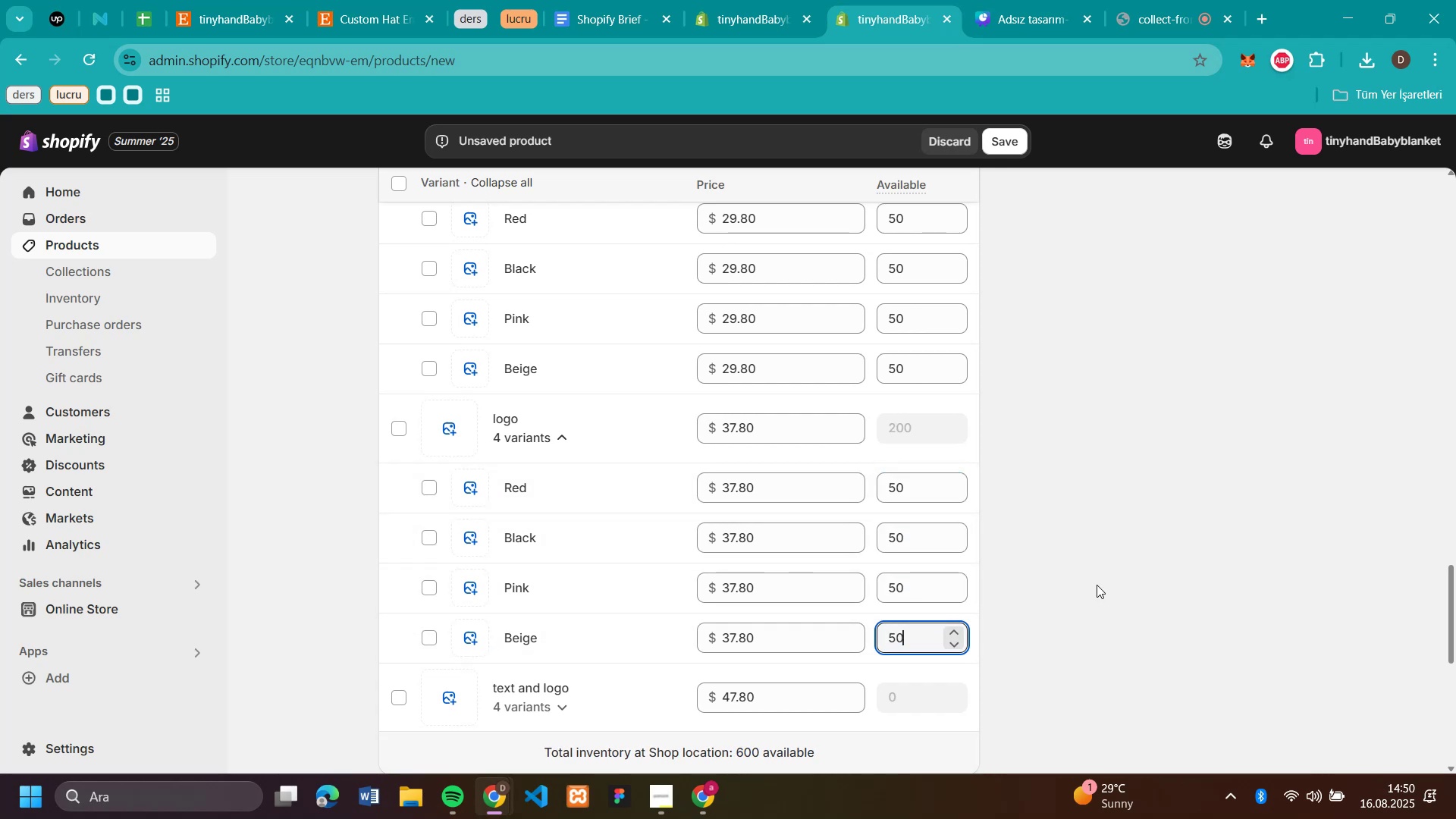 
scroll: coordinate [1097, 585], scroll_direction: down, amount: 3.0
 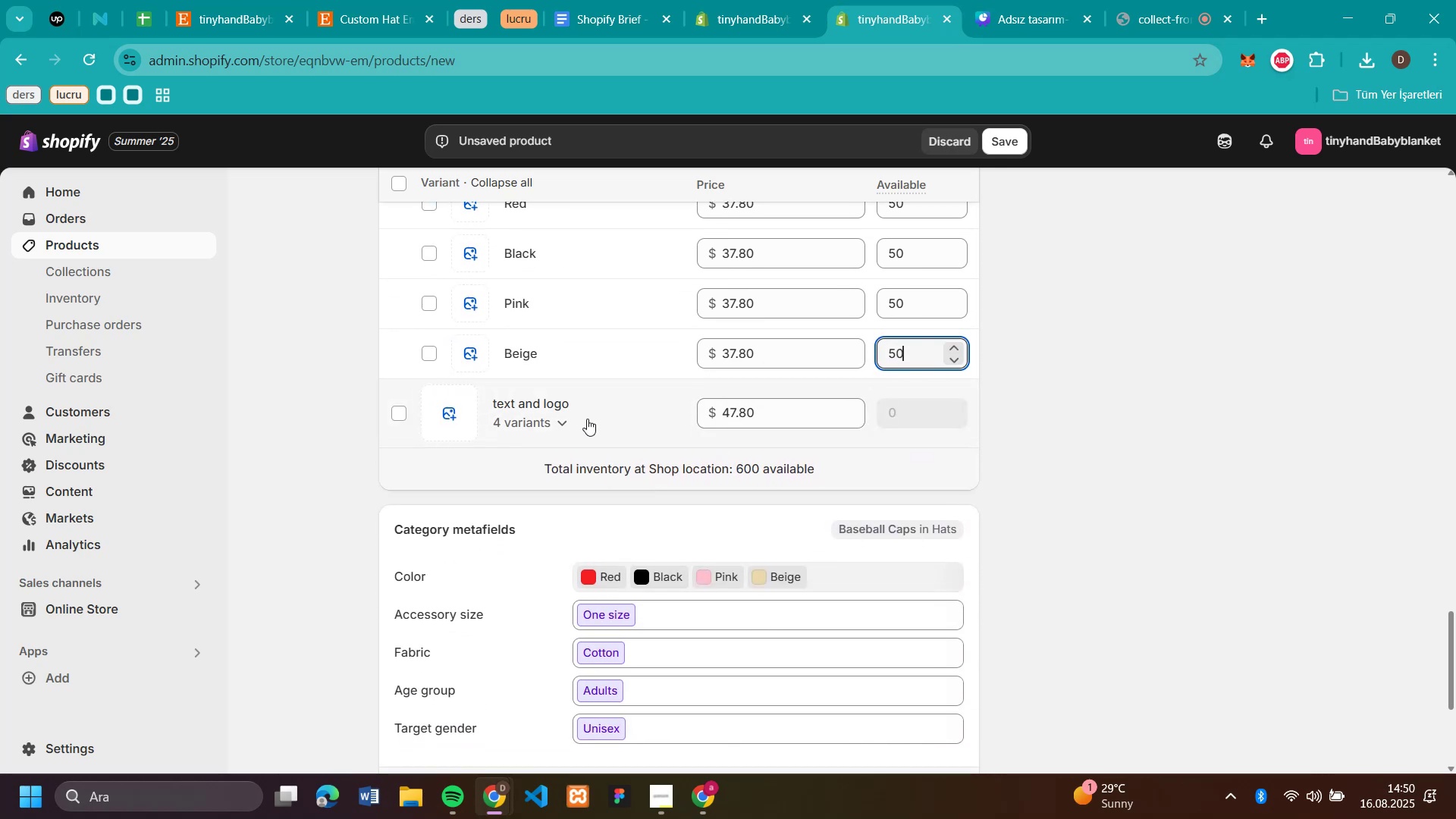 
left_click([573, 416])
 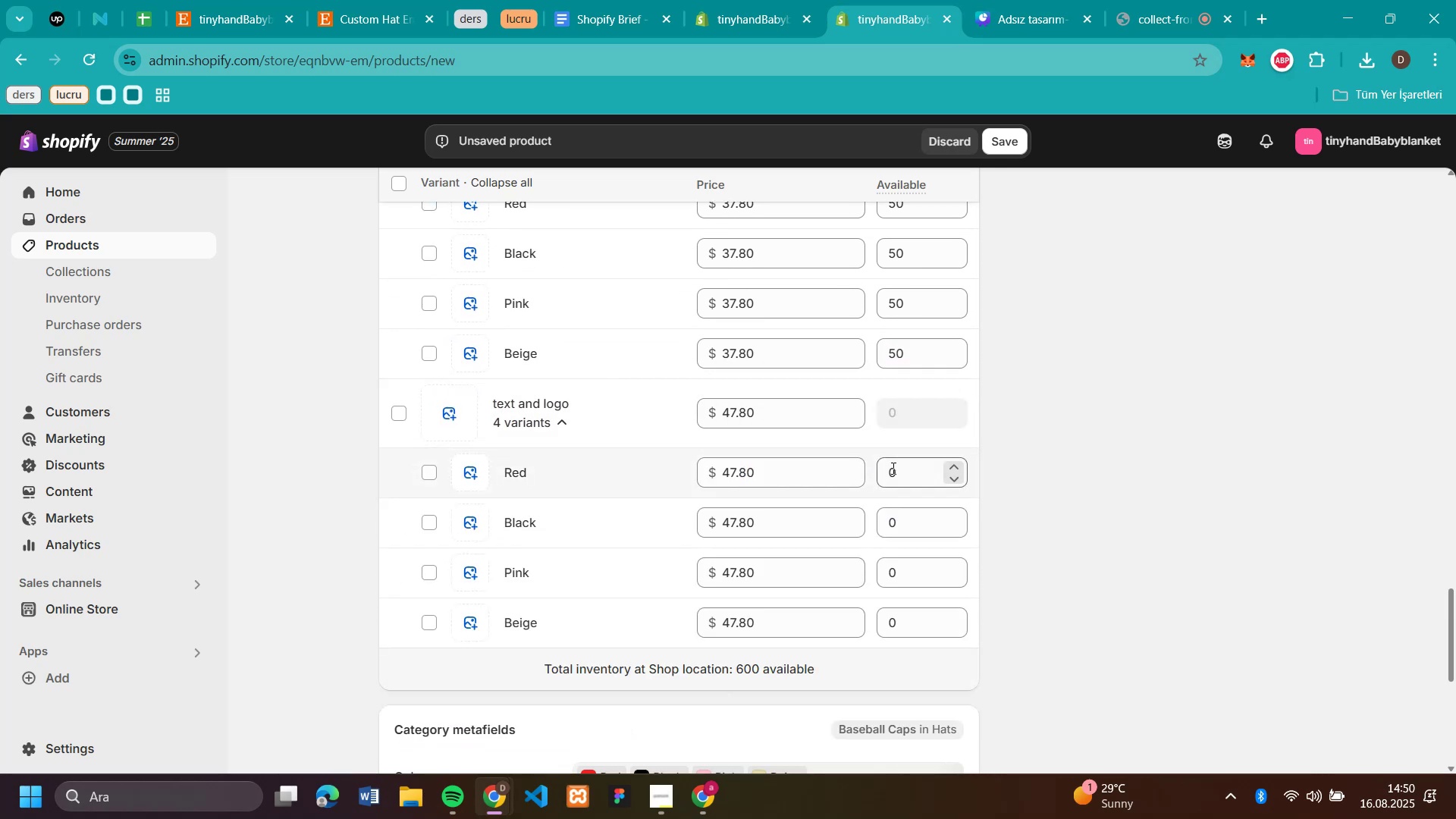 
left_click([893, 469])
 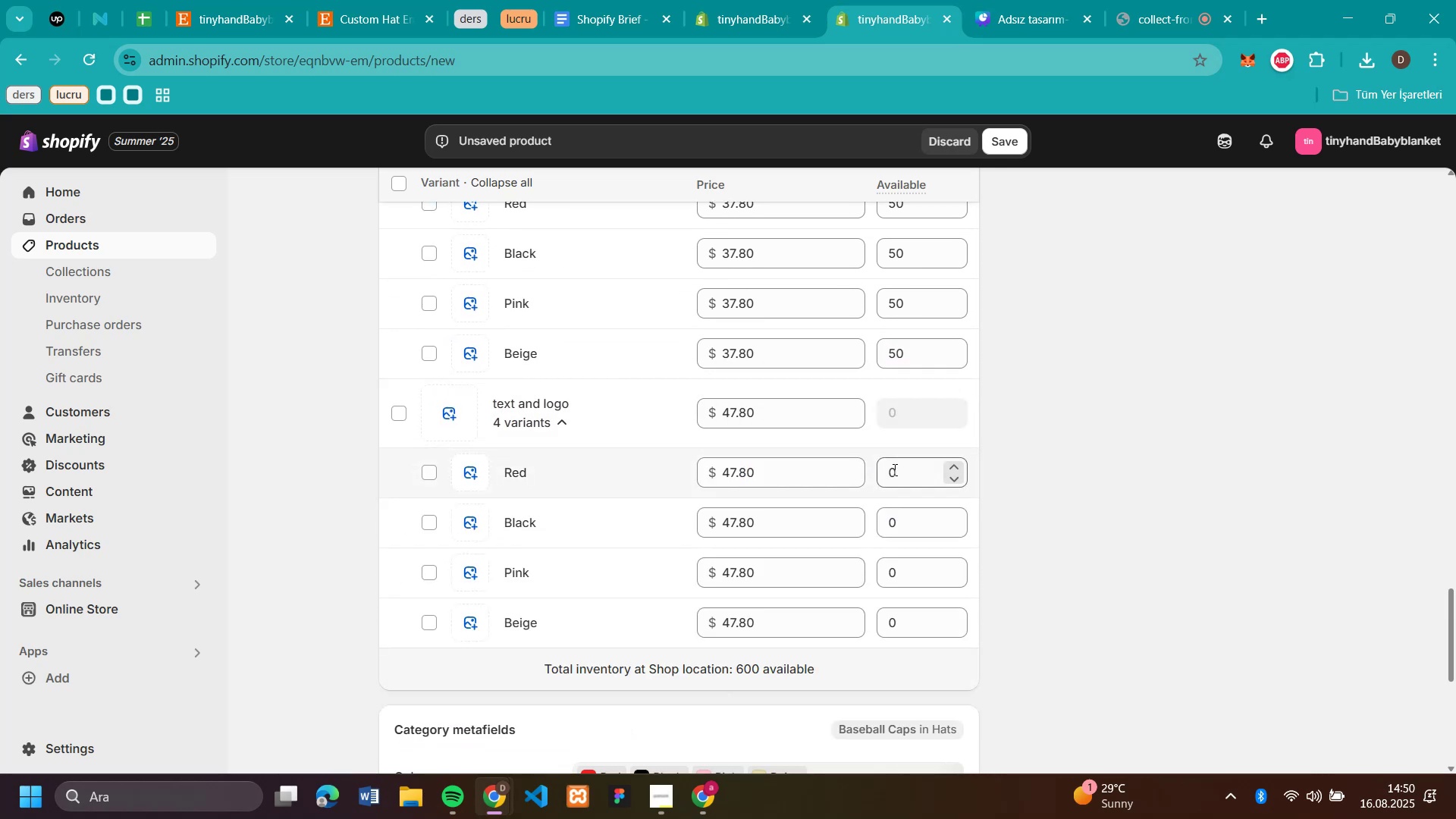 
key(Control+V)
 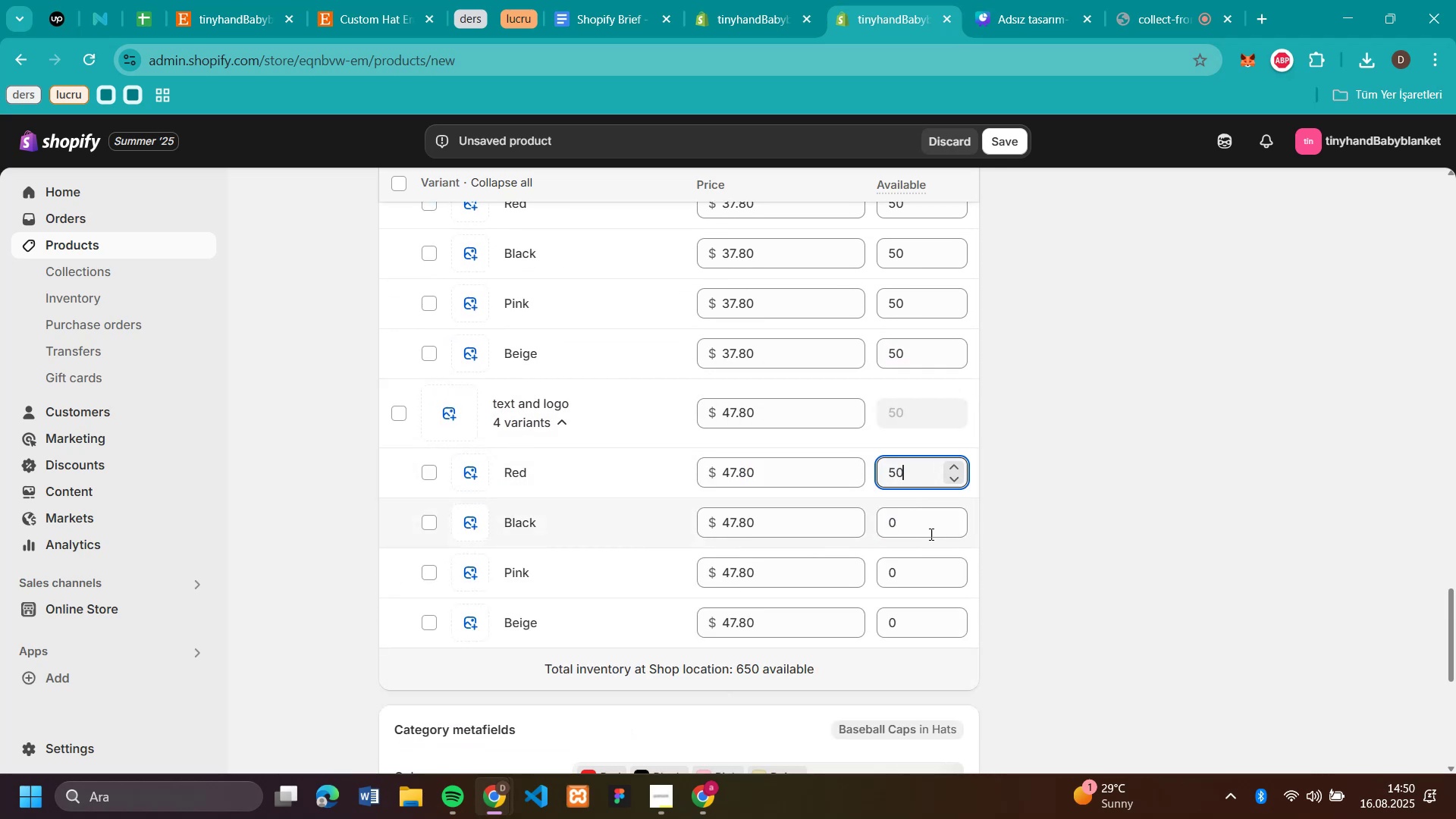 
left_click([929, 528])
 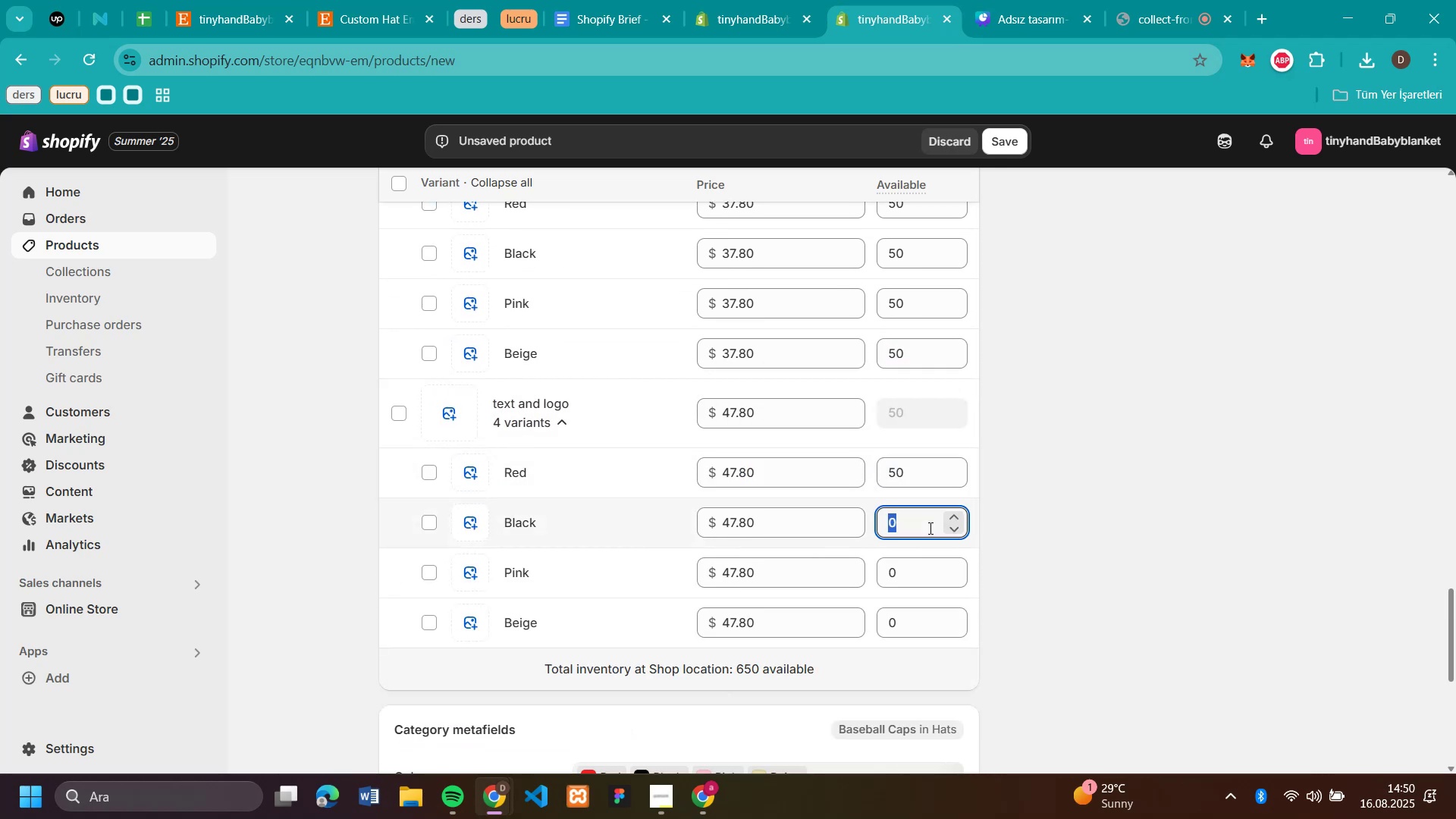 
key(Control+V)
 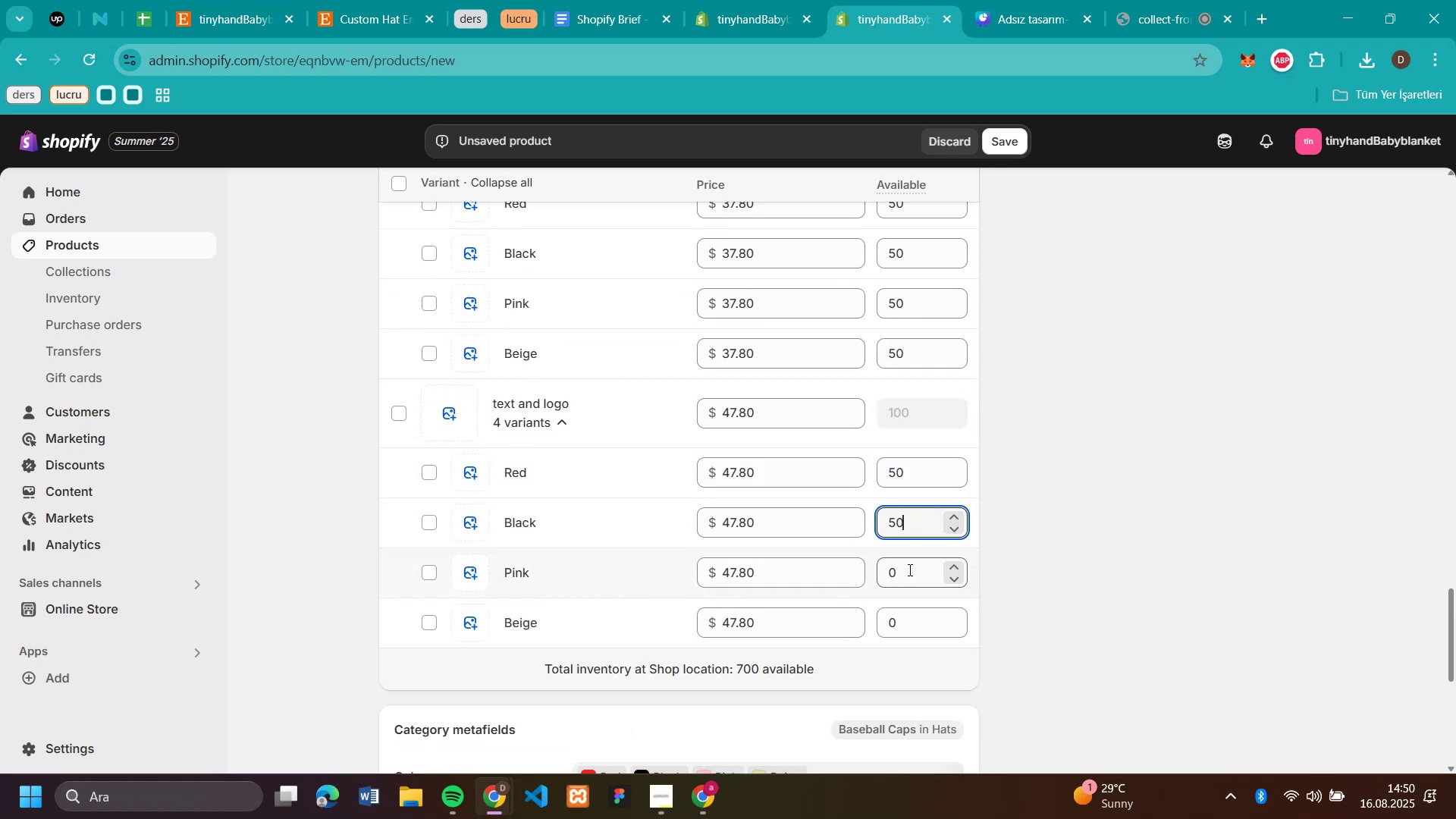 
left_click([911, 574])
 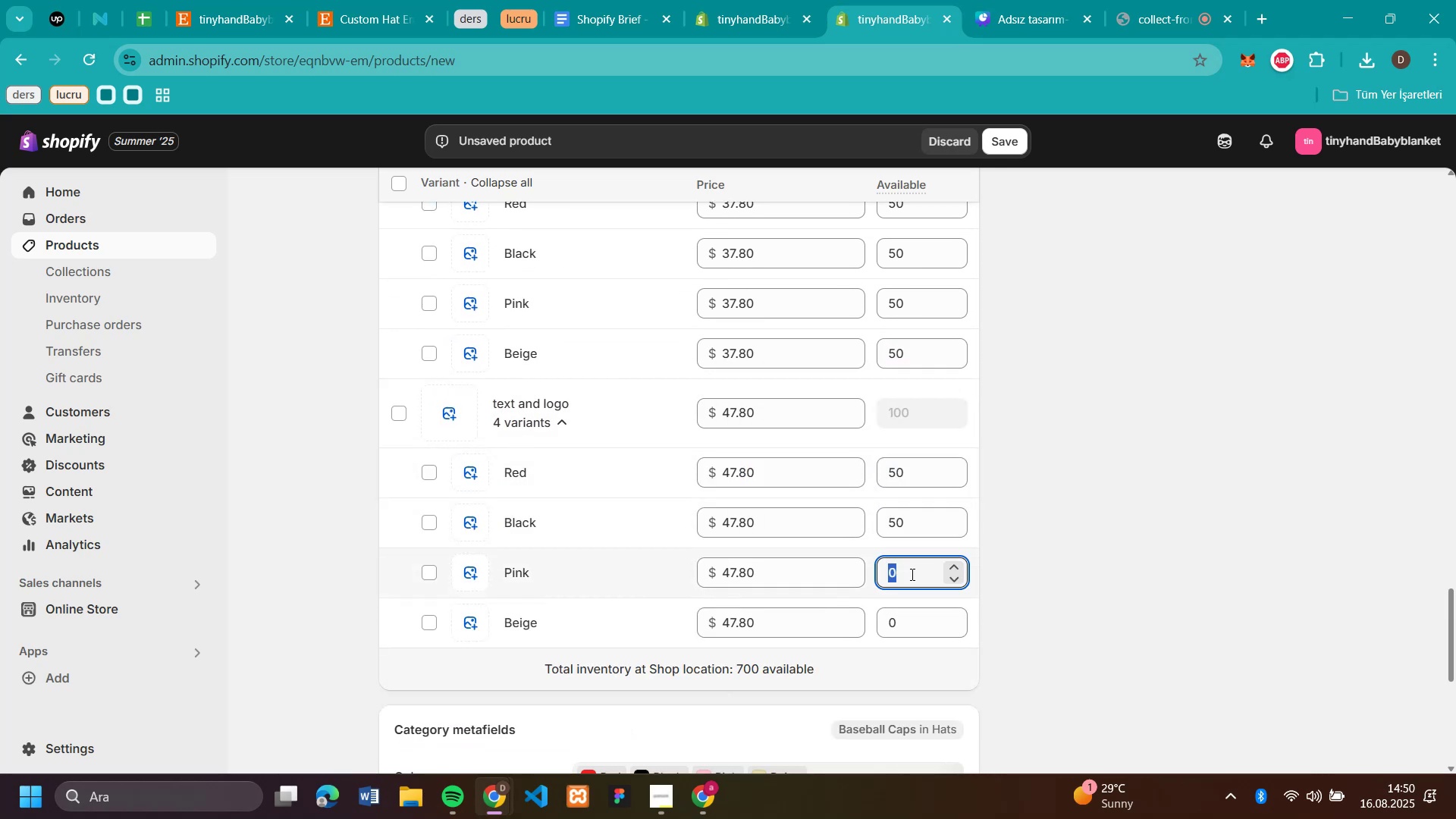 
key(Control+V)
 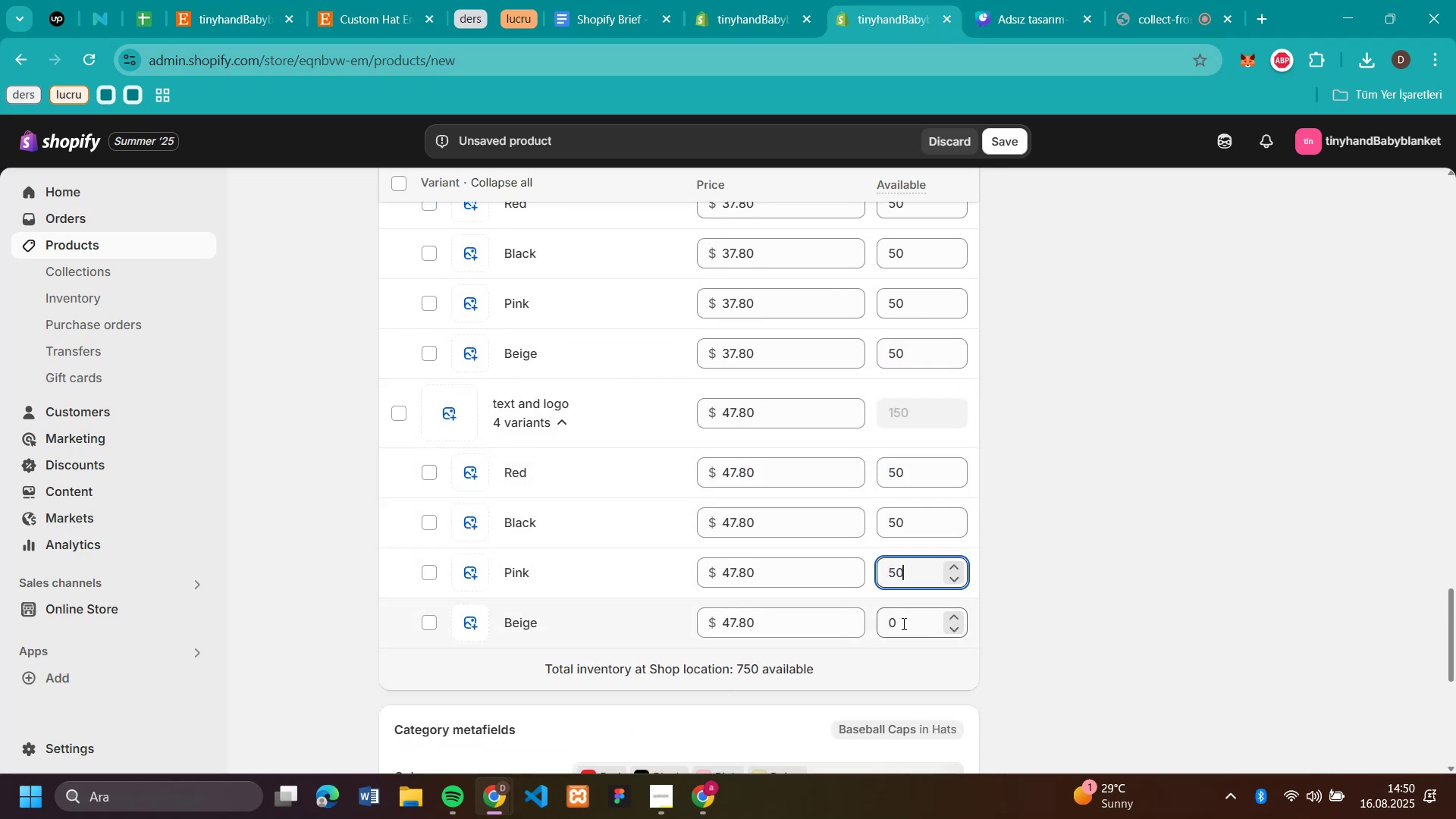 
left_click([902, 623])
 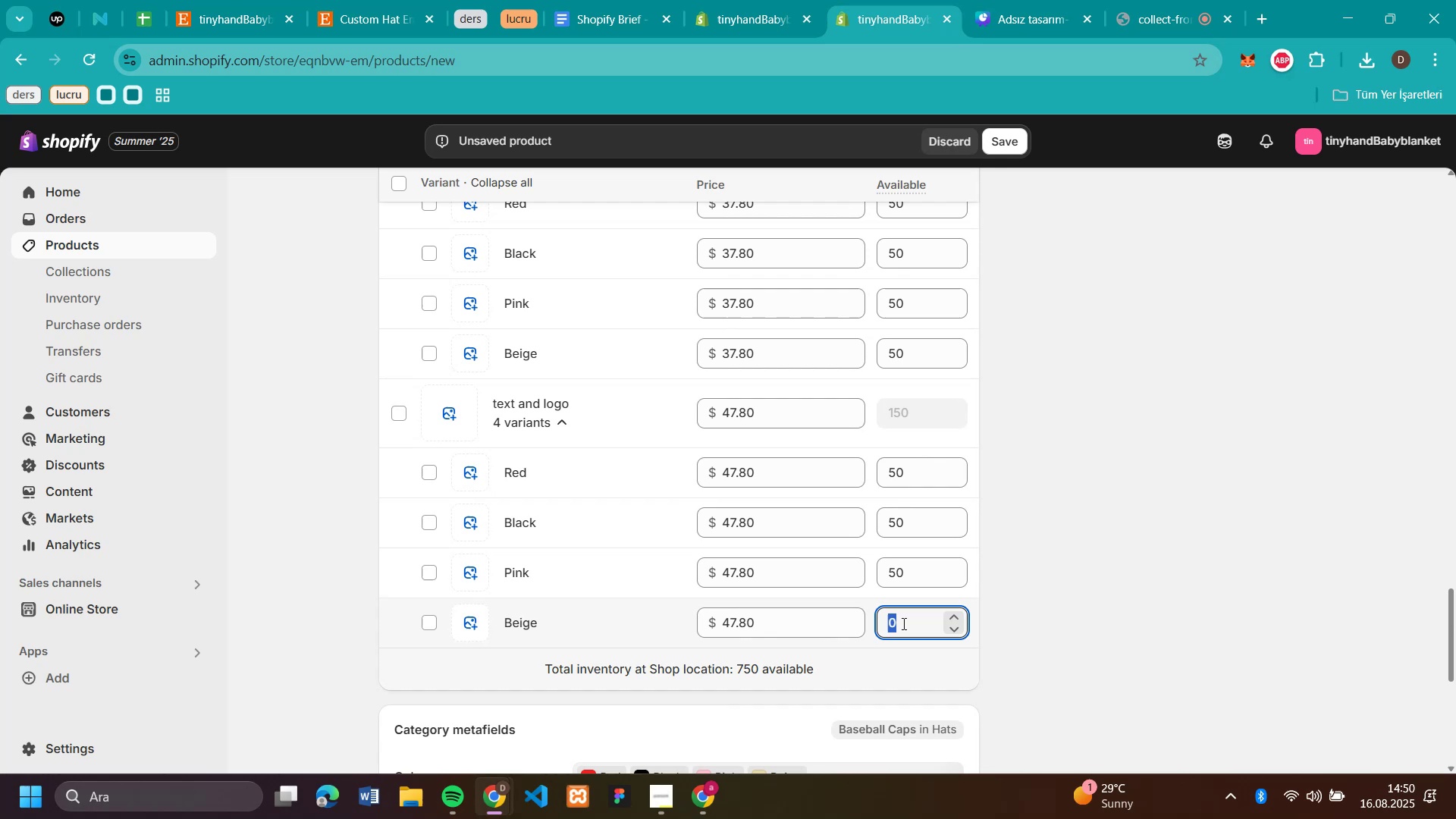 
key(Control+V)
 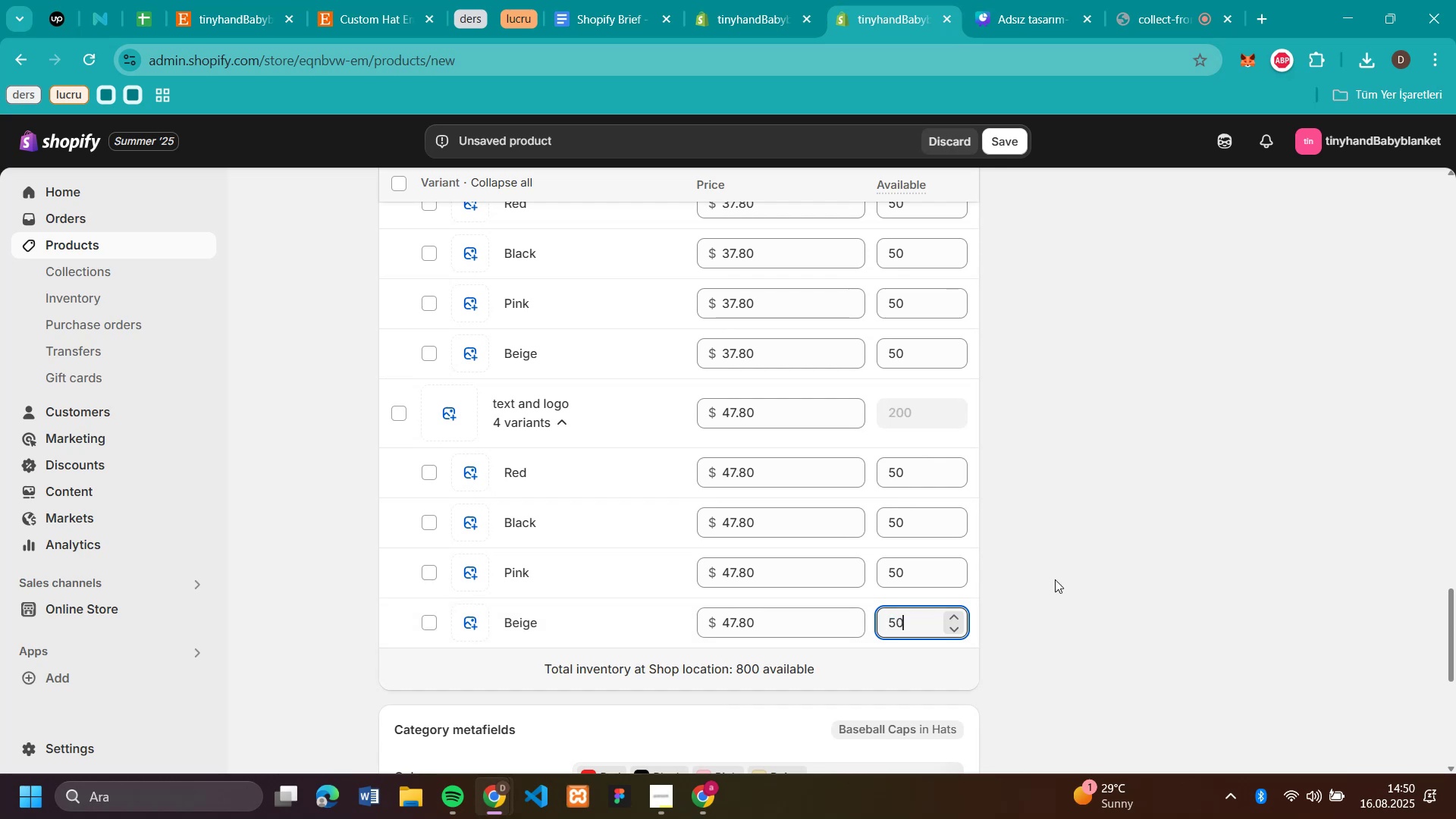 
left_click([1070, 570])
 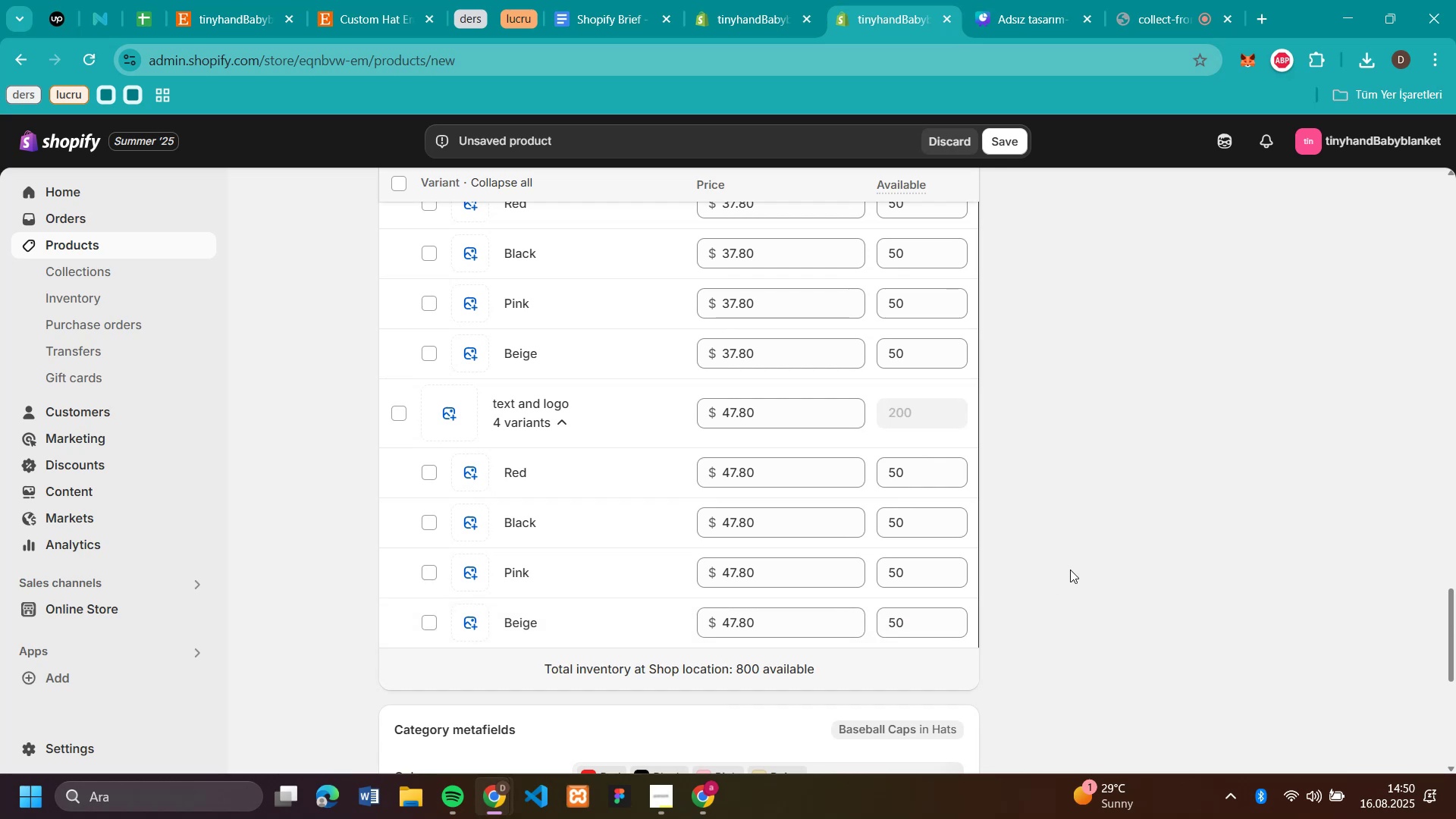 
scroll: coordinate [1060, 406], scroll_direction: up, amount: 30.0
 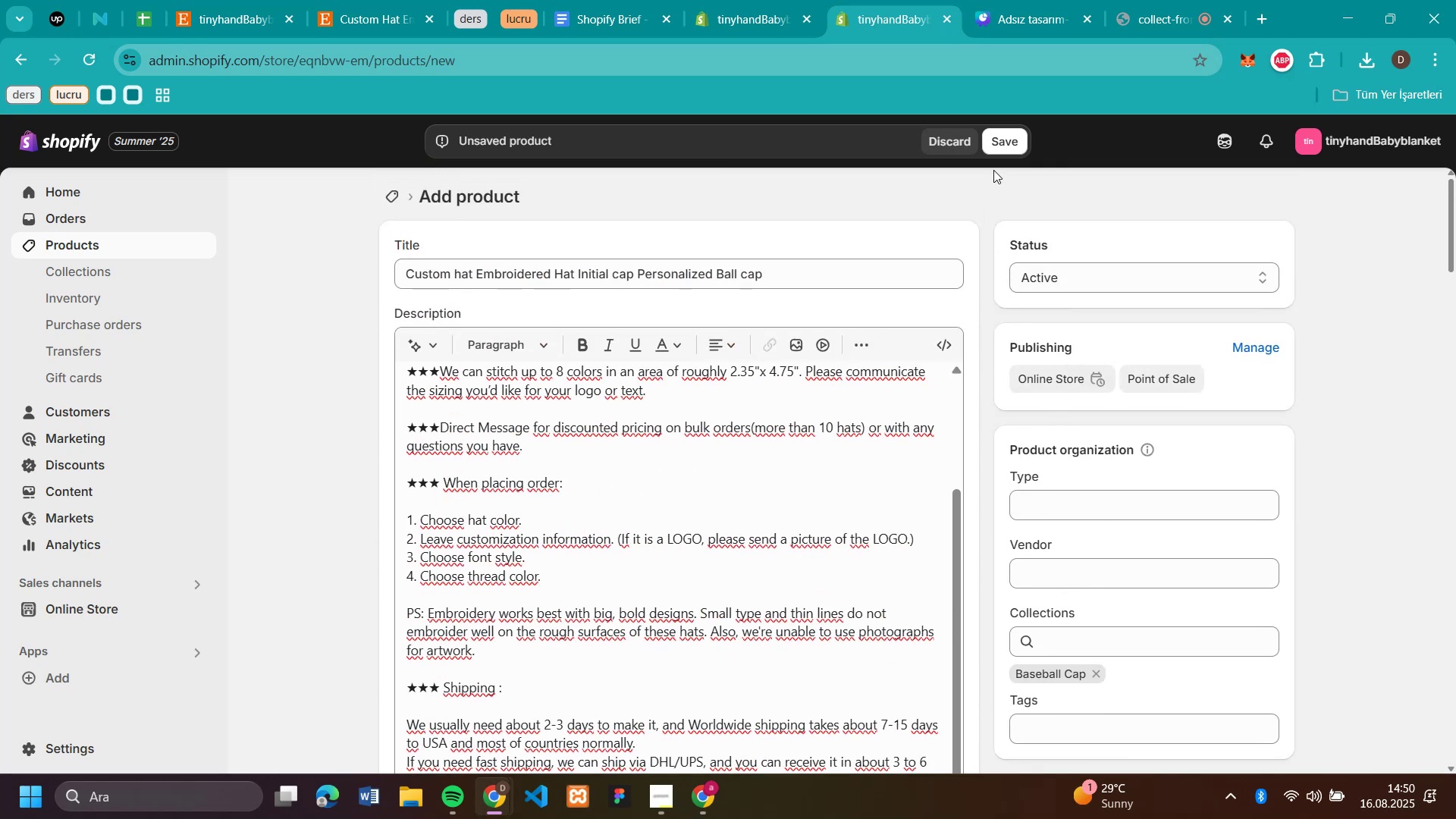 
left_click([1009, 150])
 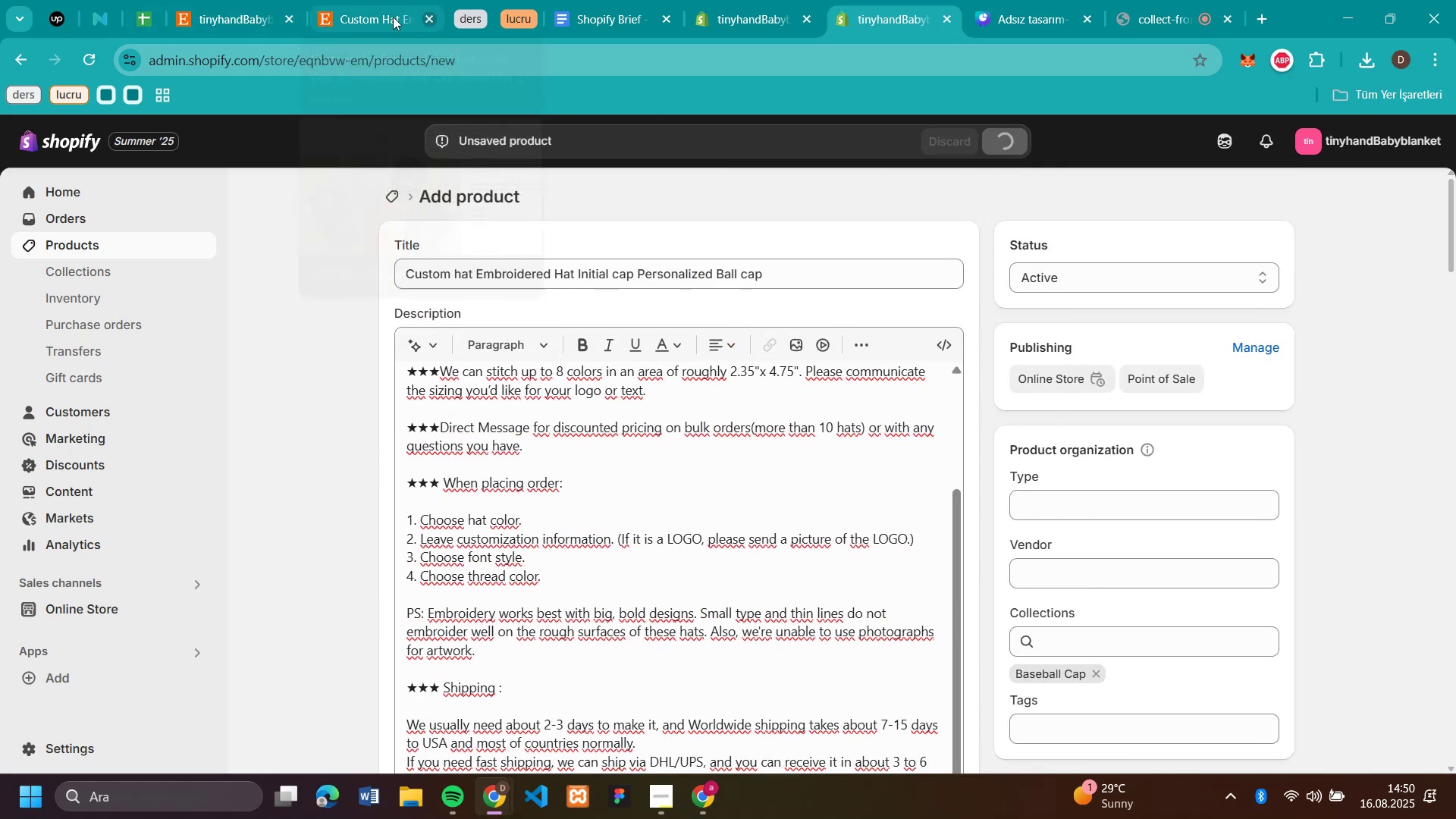 
left_click([254, 24])
 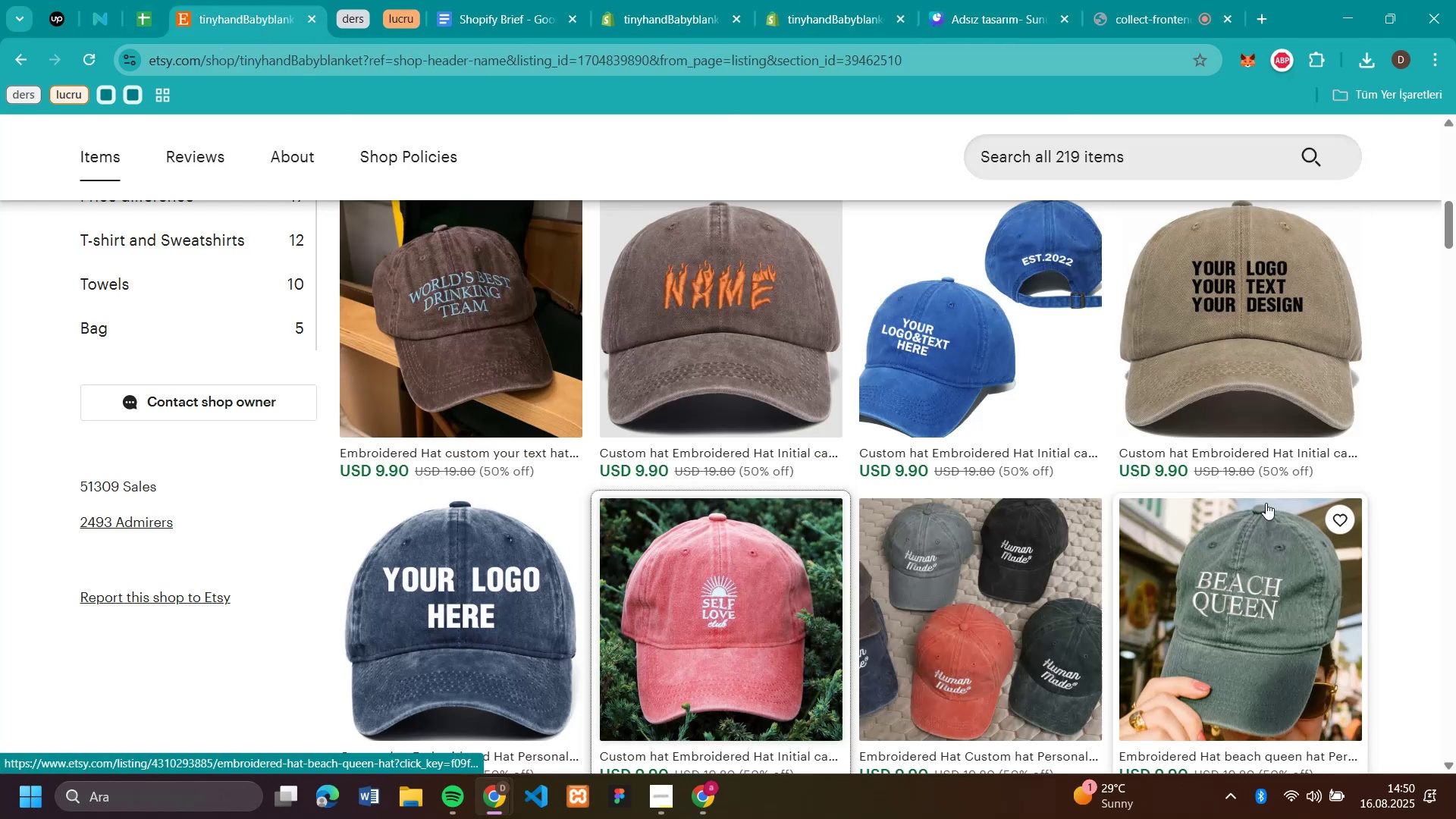 
scroll: coordinate [1241, 508], scroll_direction: up, amount: 3.0
 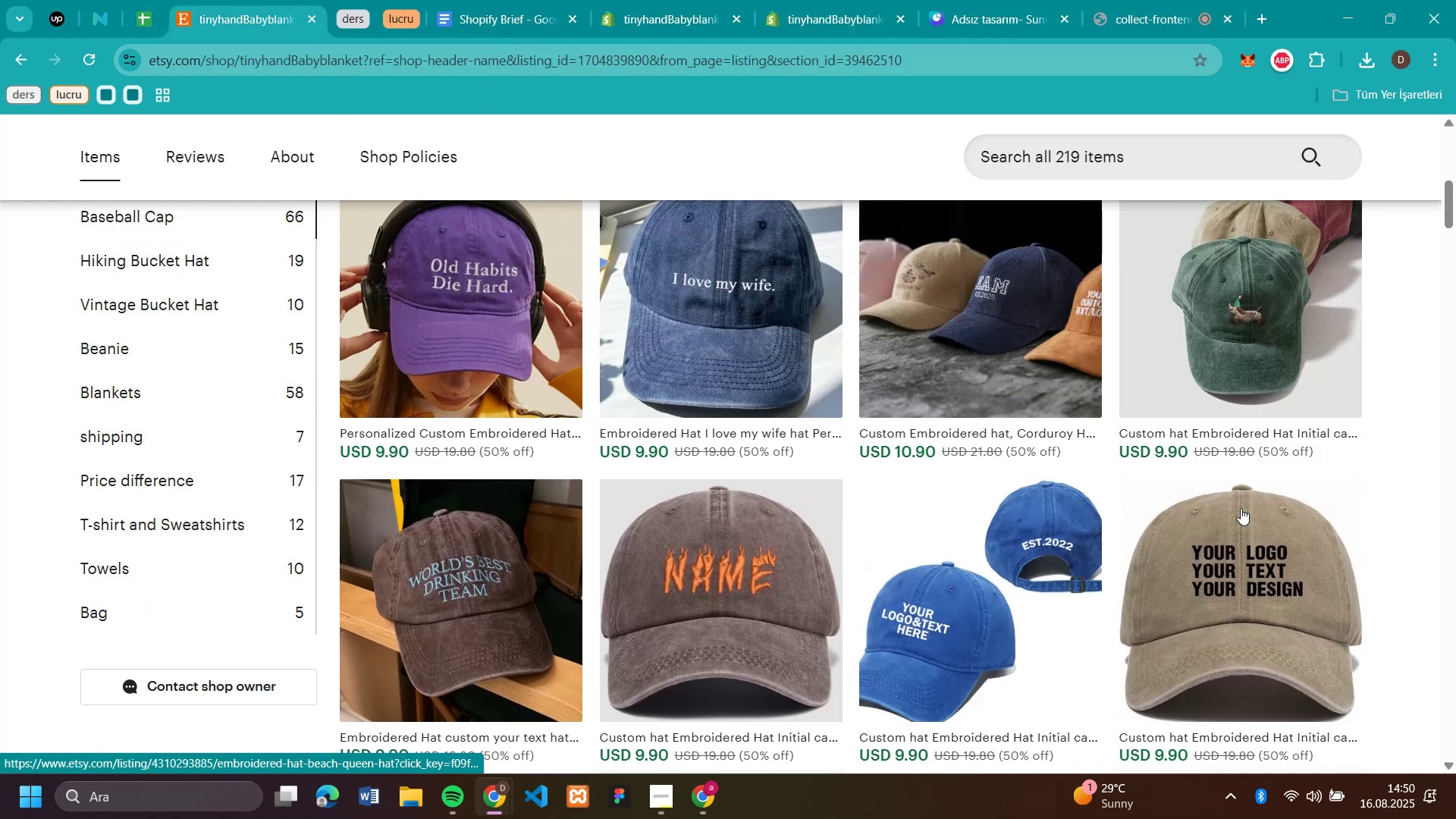 
scroll: coordinate [1241, 508], scroll_direction: down, amount: 4.0
 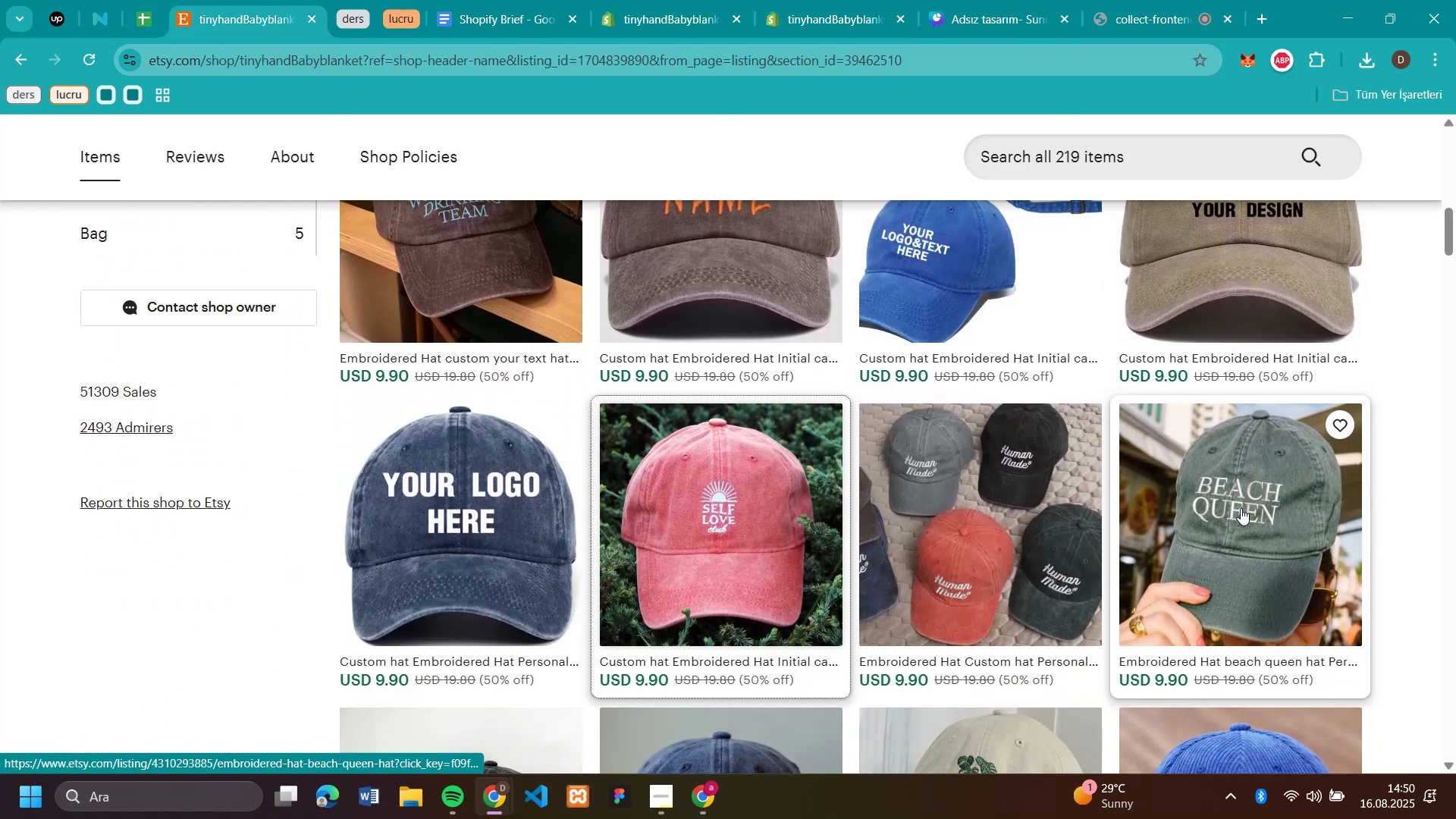 
left_click([1241, 508])
 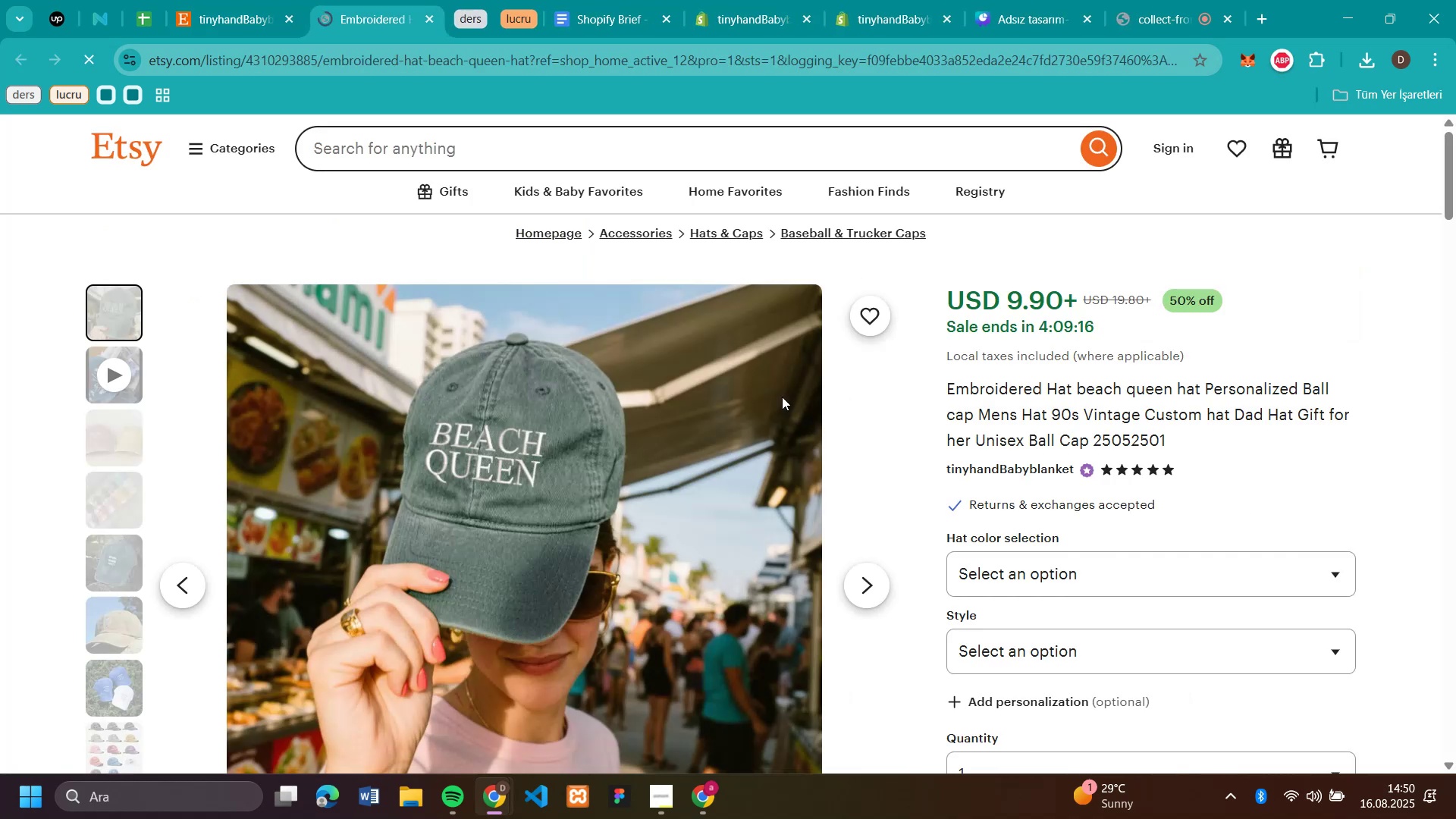 
right_click([550, 472])
 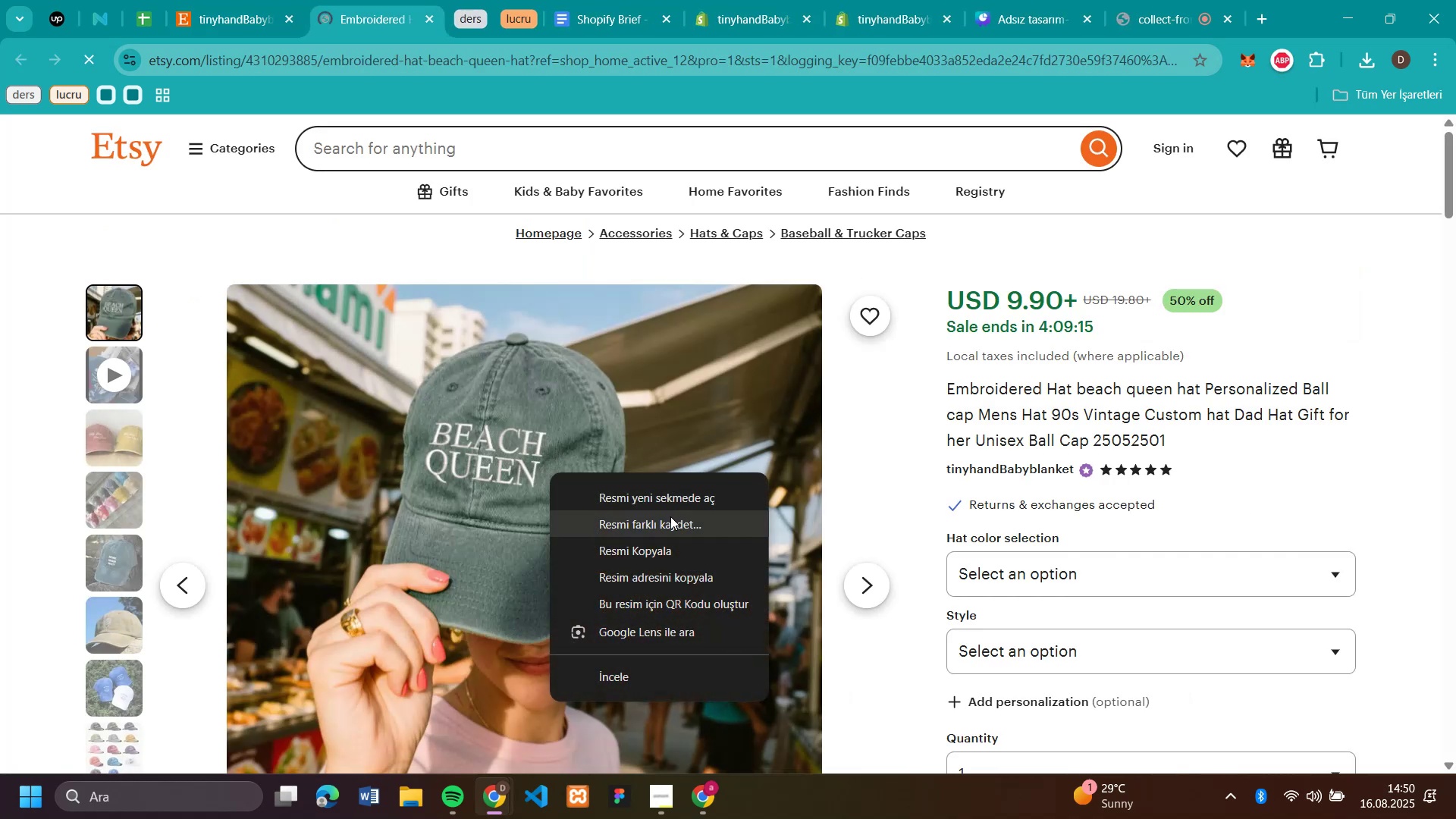 
left_click([673, 526])
 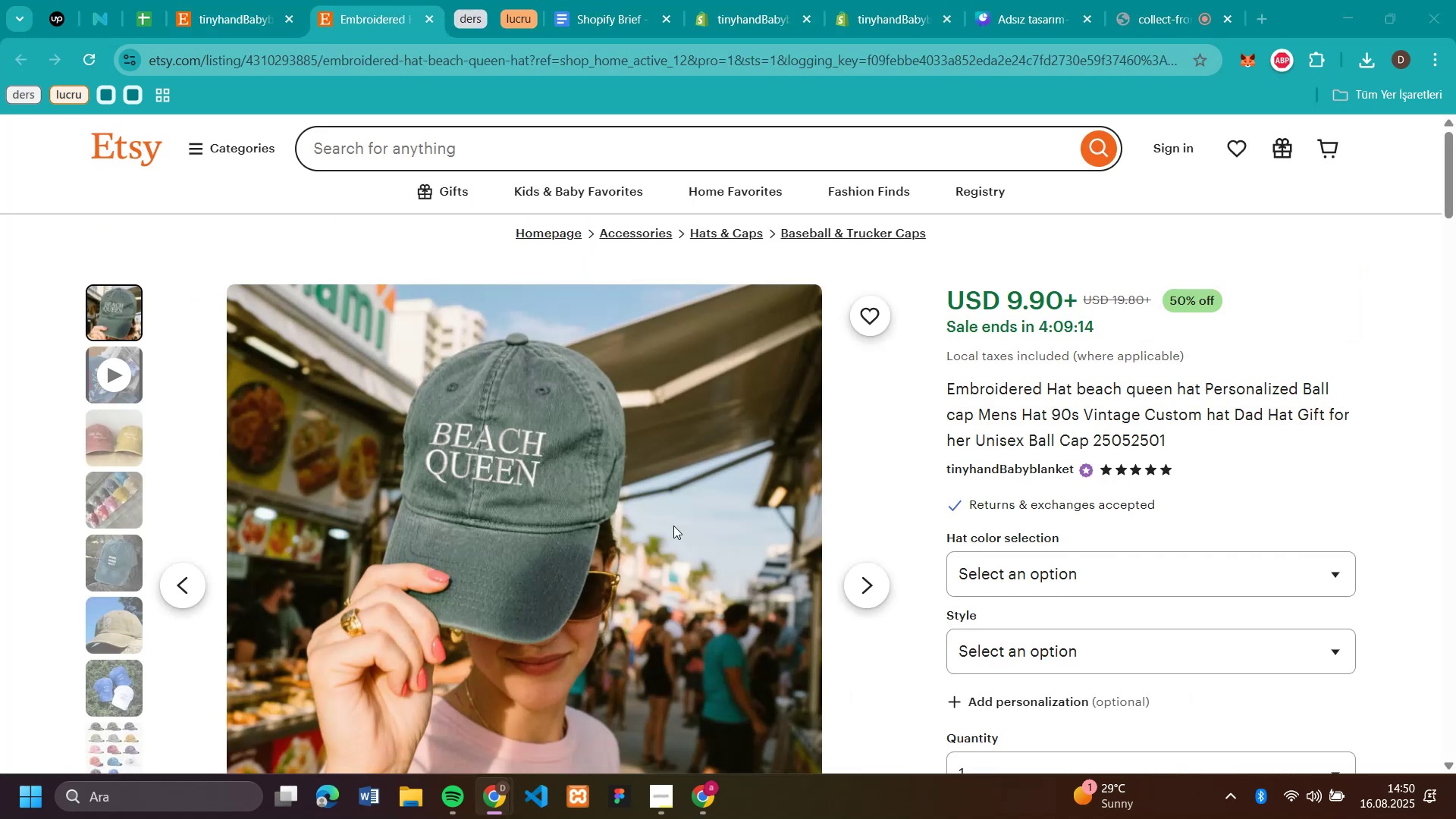 
key(Enter)
 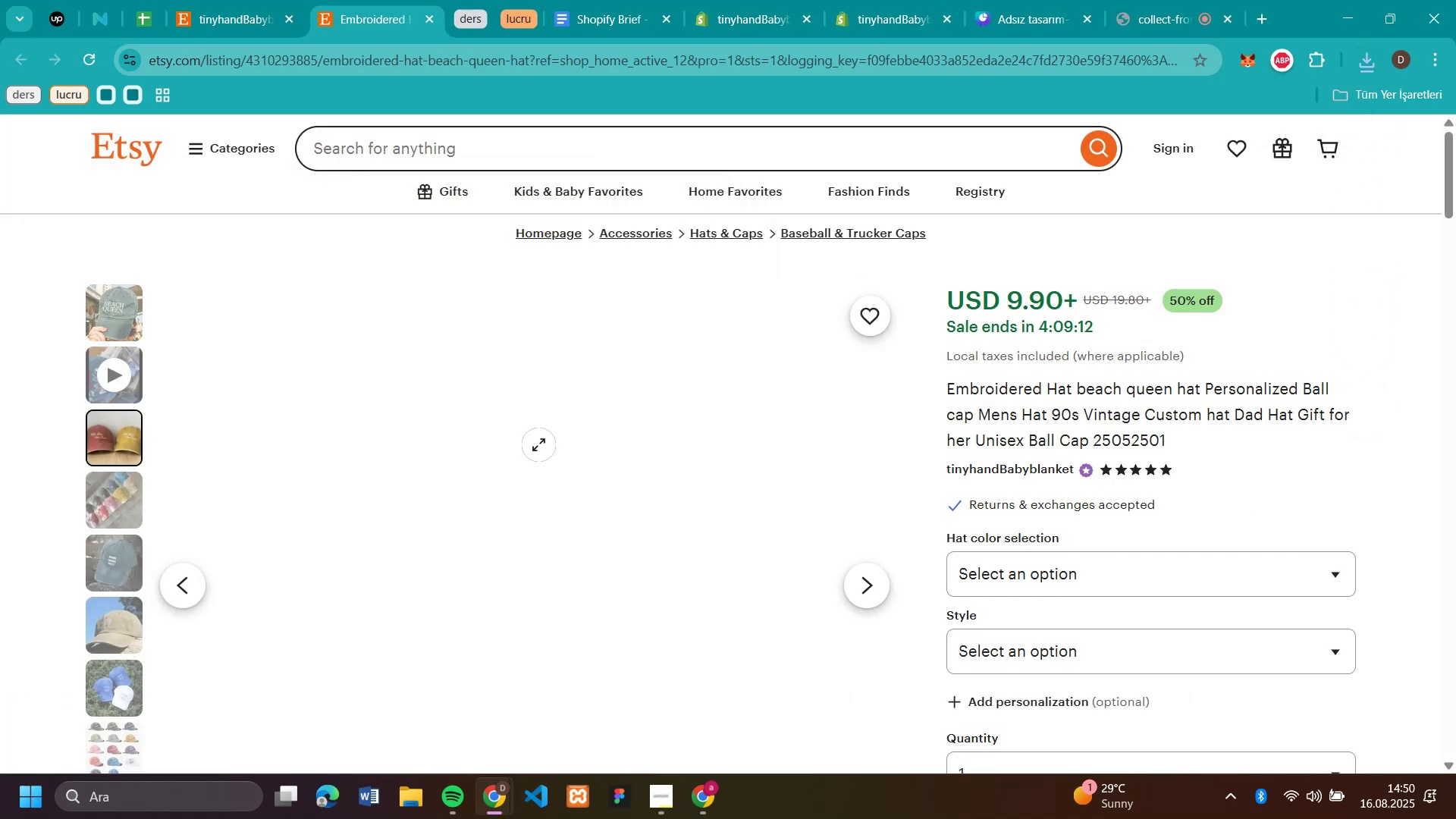 
right_click([538, 444])
 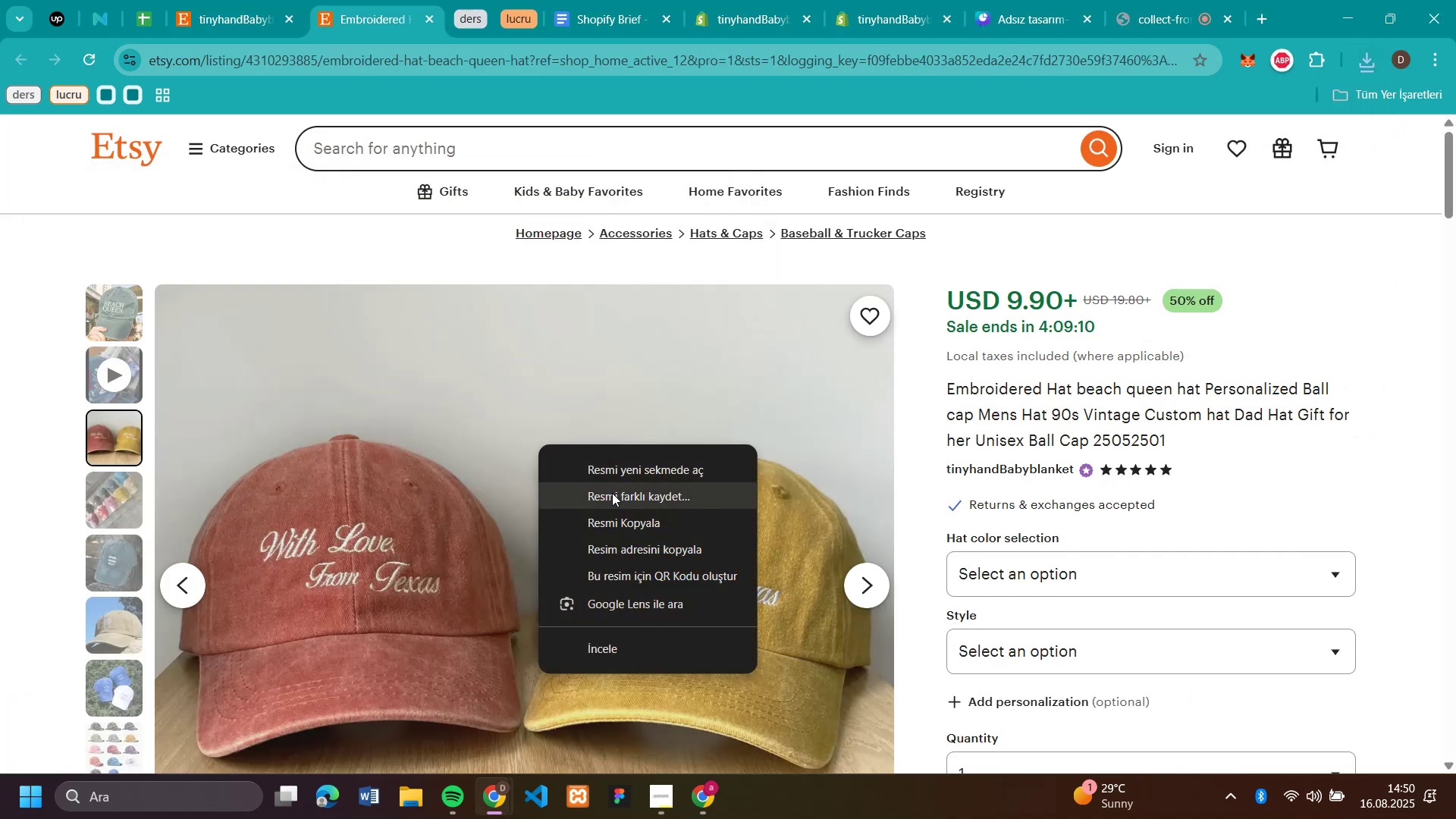 
left_click([612, 493])
 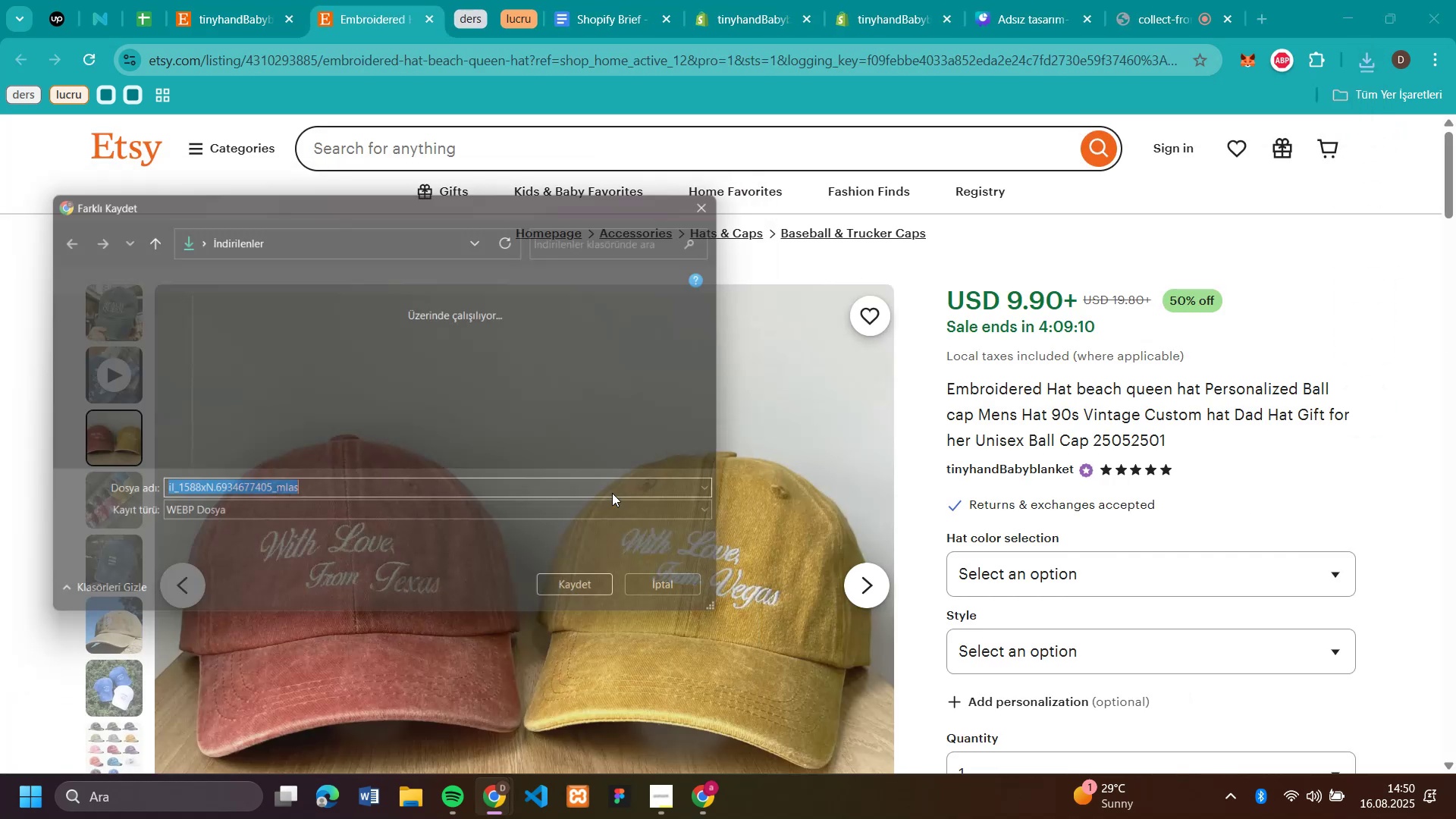 
key(Enter)
 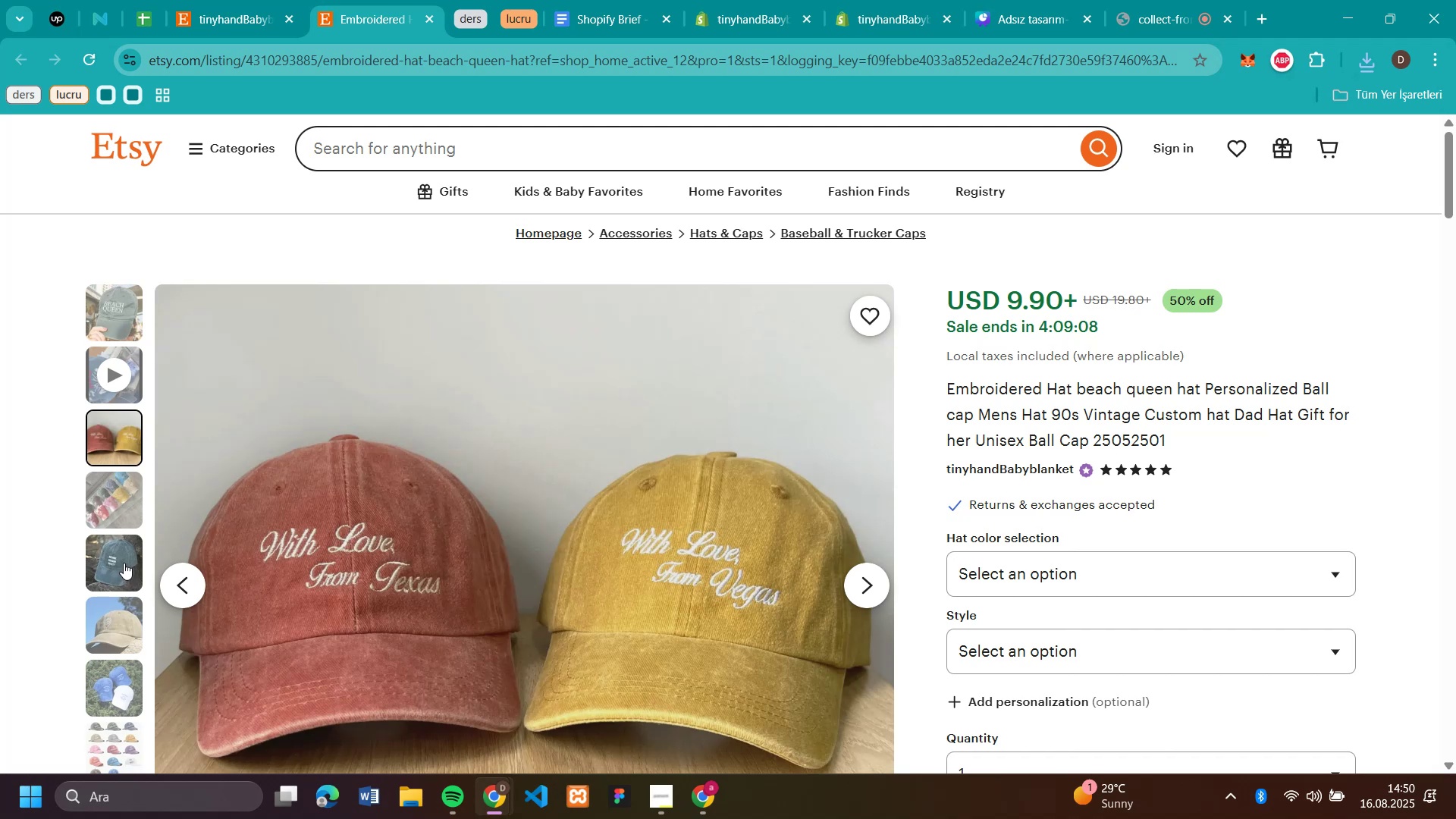 
left_click([124, 563])
 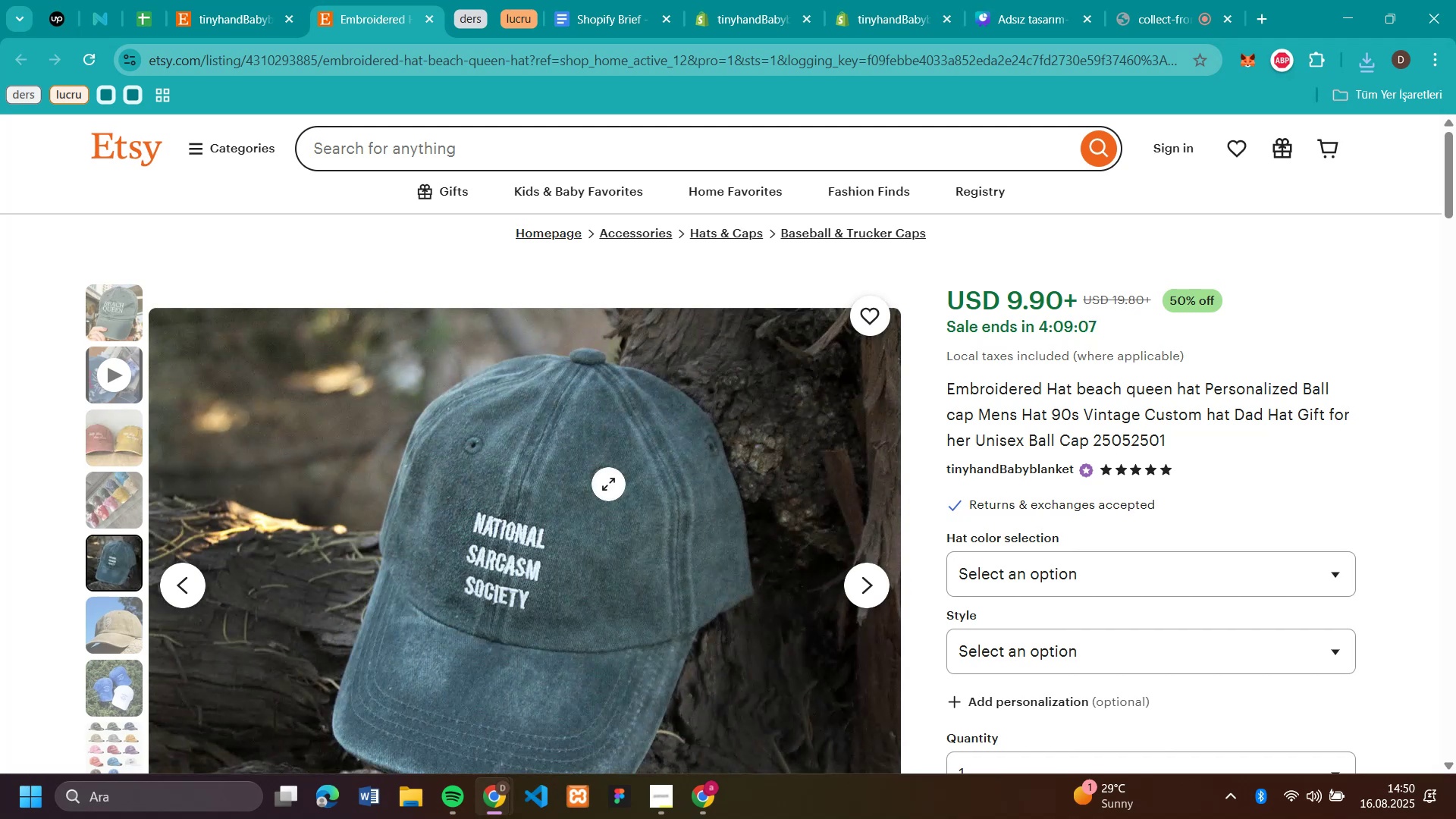 
right_click([608, 484])
 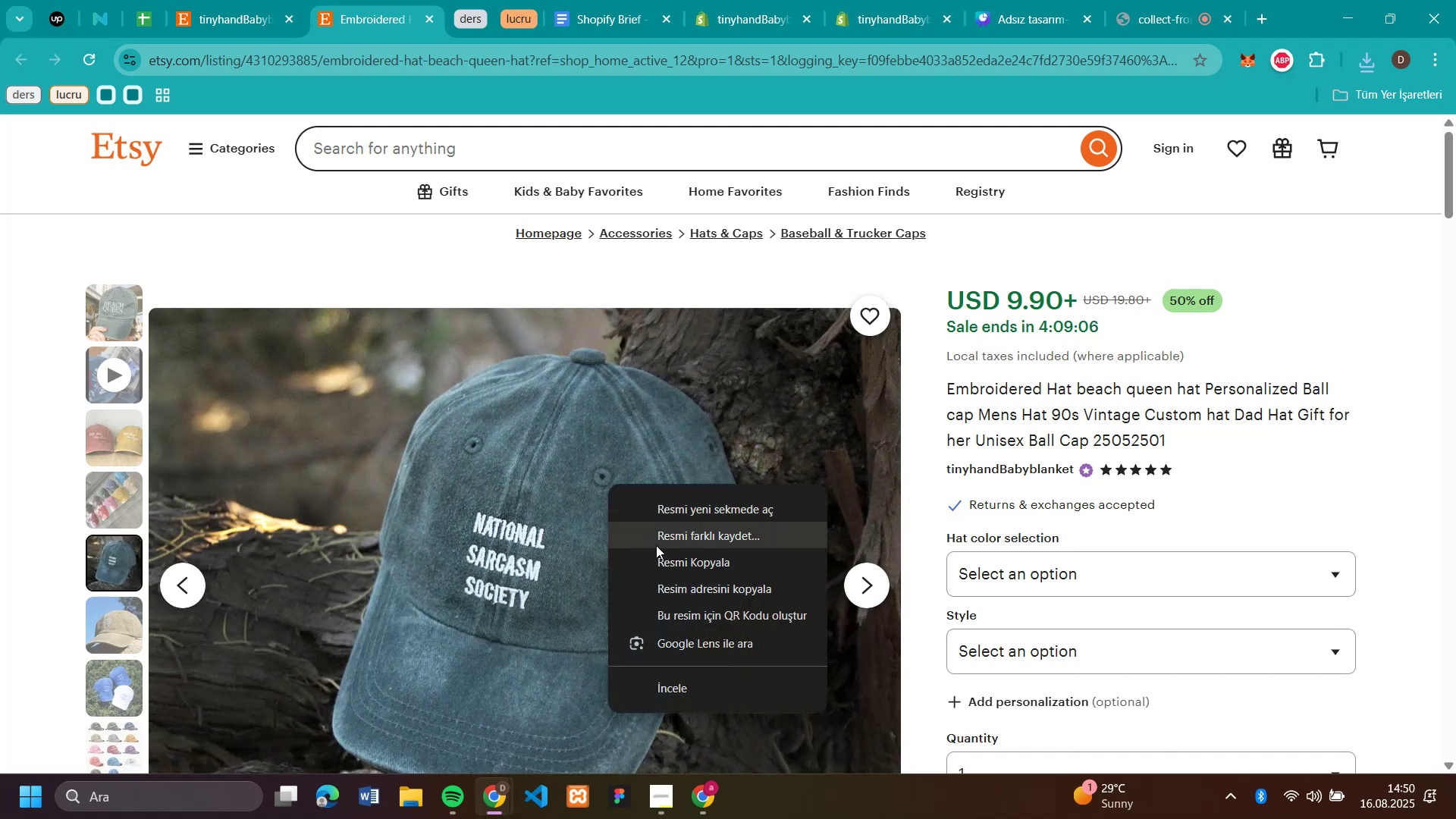 
left_click([656, 545])
 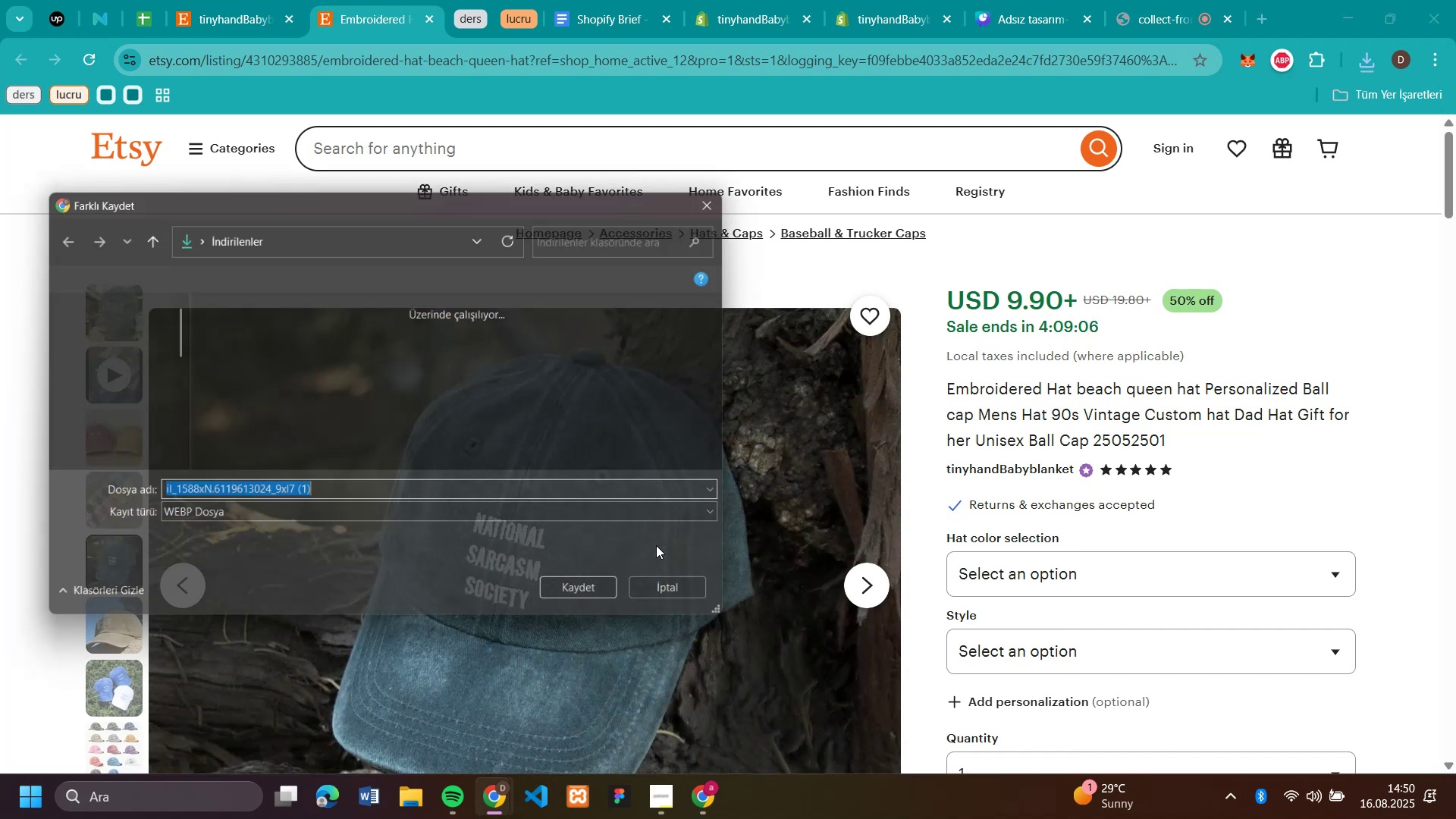 
key(Enter)
 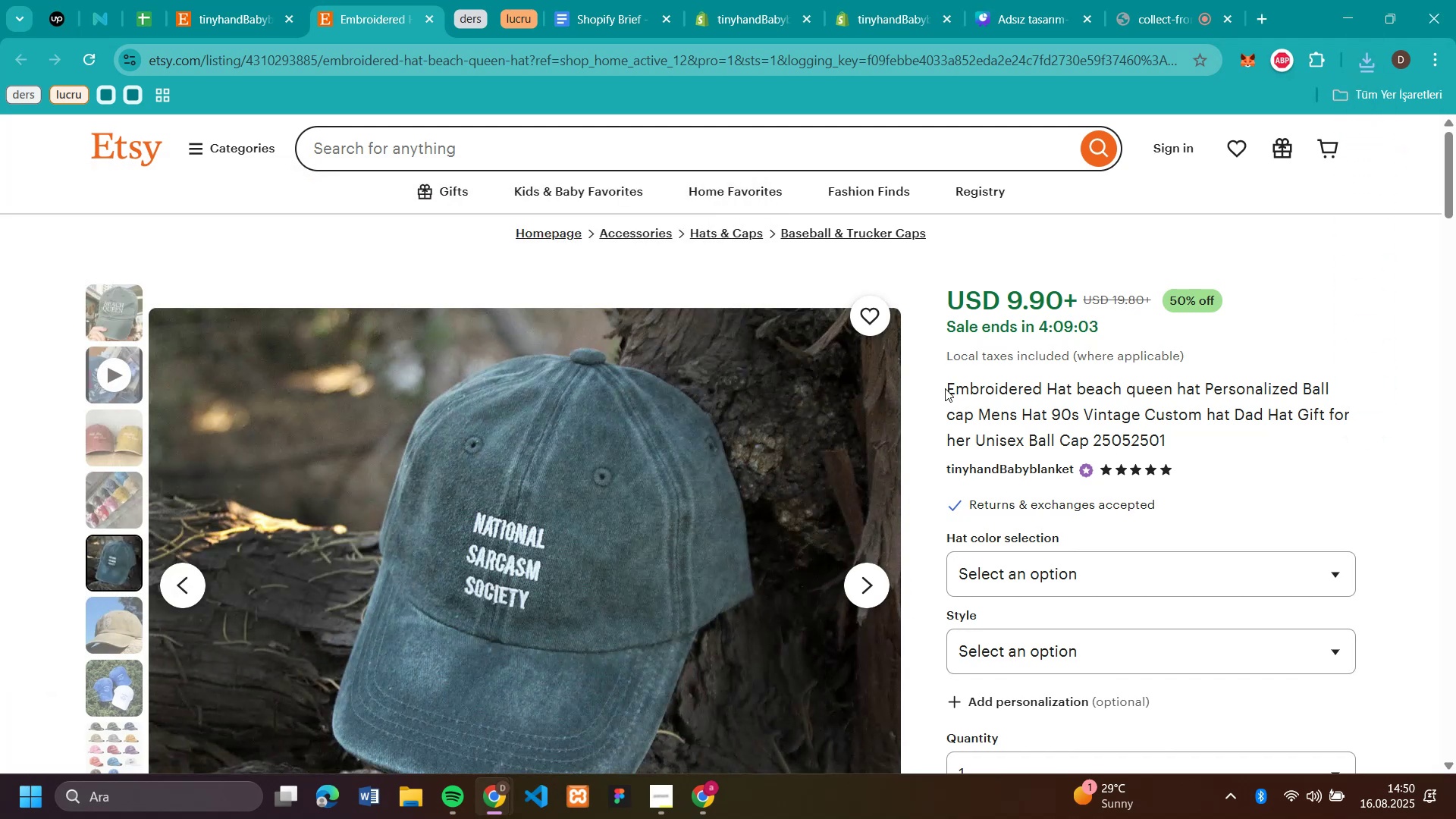 
left_click_drag(start_coordinate=[945, 386], to_coordinate=[989, 406])
 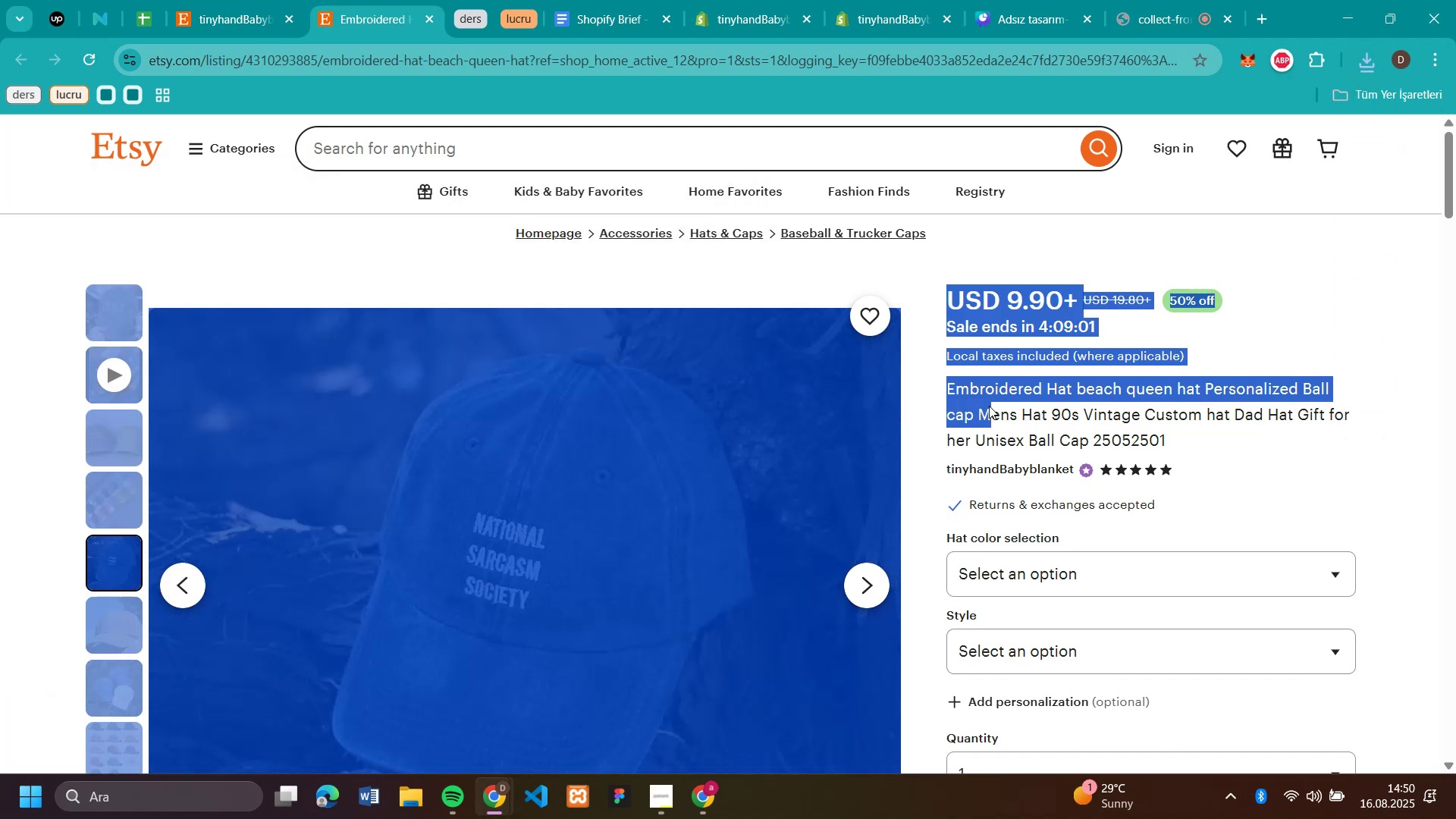 
left_click([989, 406])
 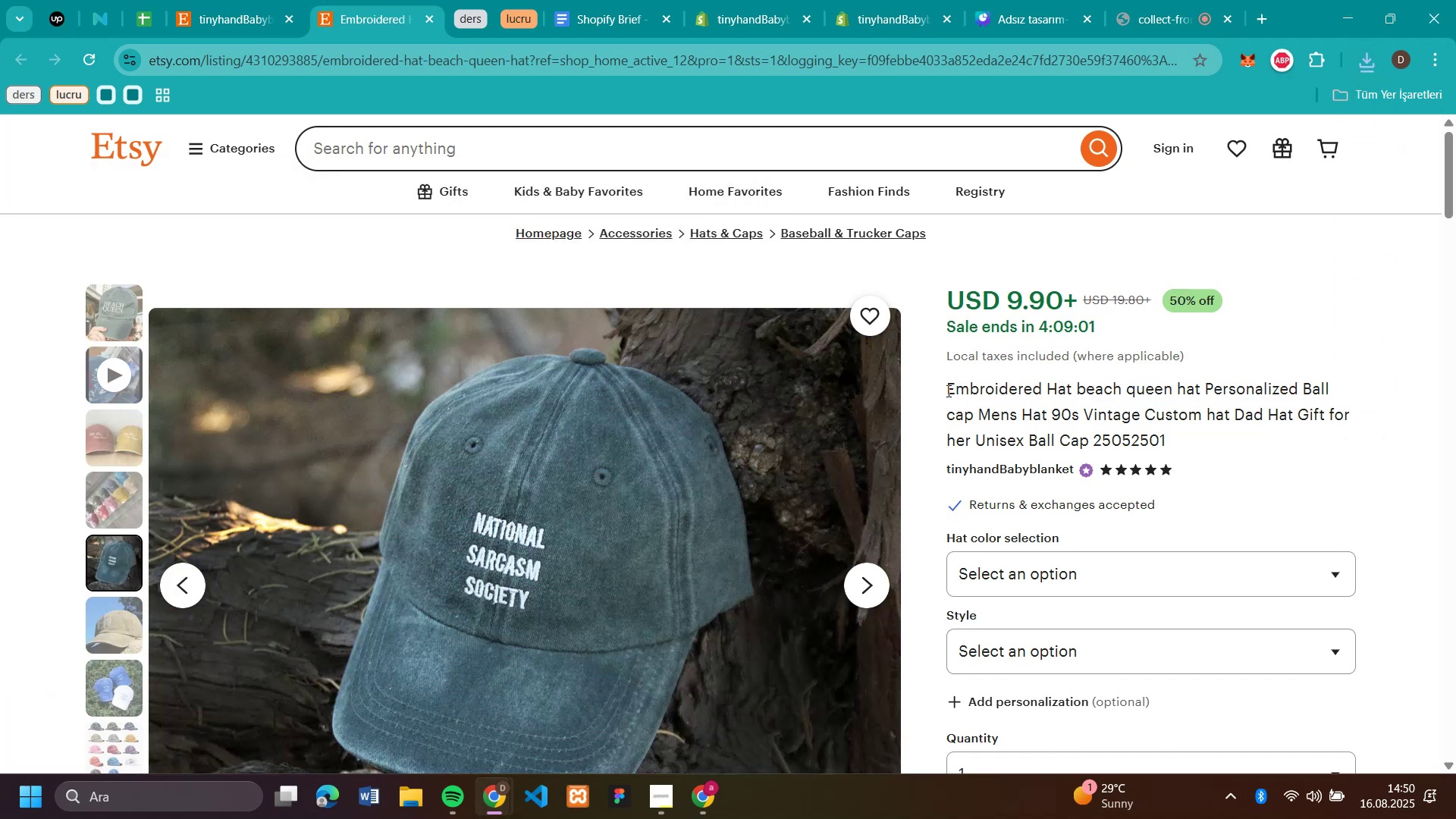 
left_click_drag(start_coordinate=[947, 391], to_coordinate=[971, 410])
 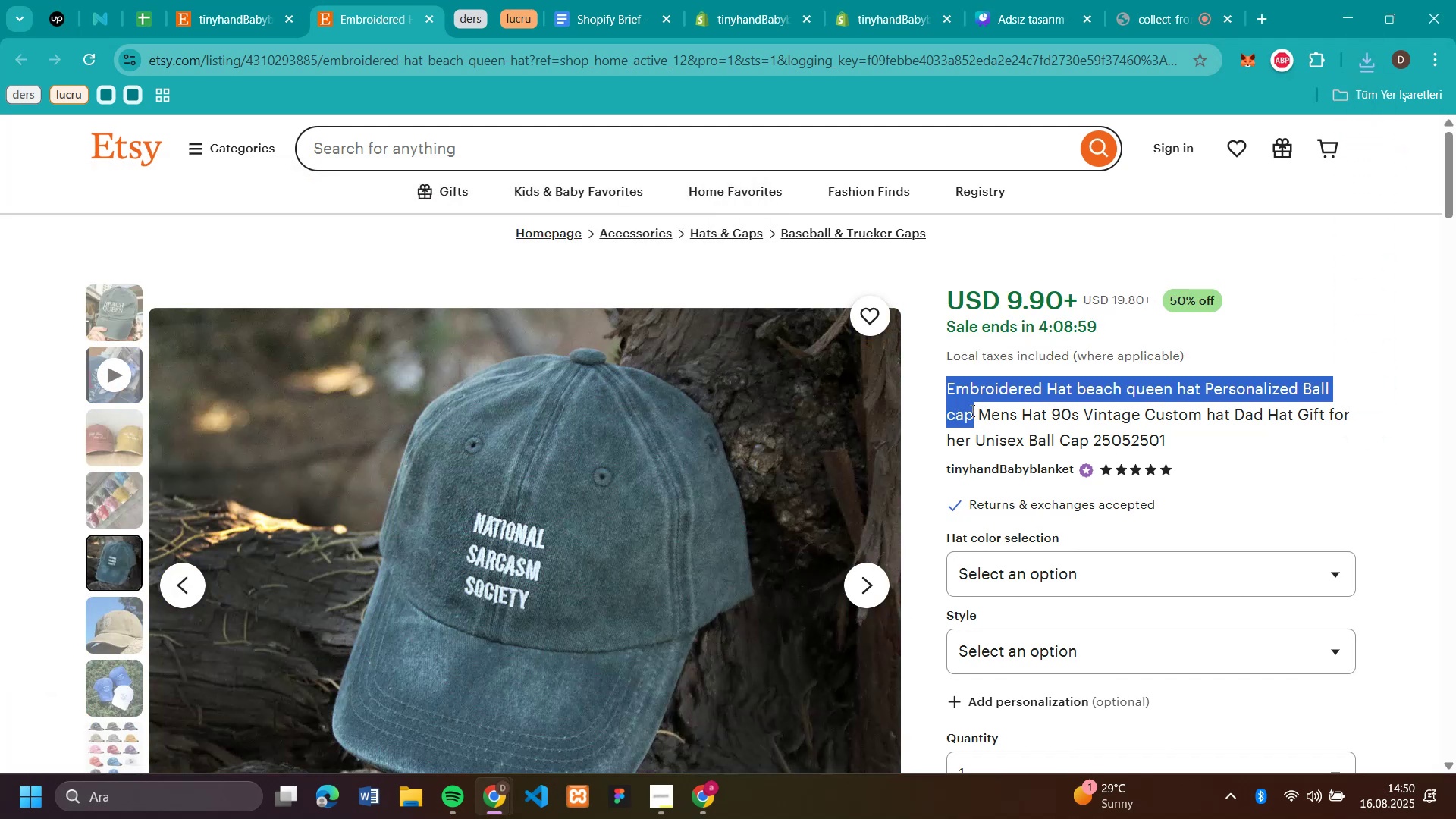 
key(Control+C)
 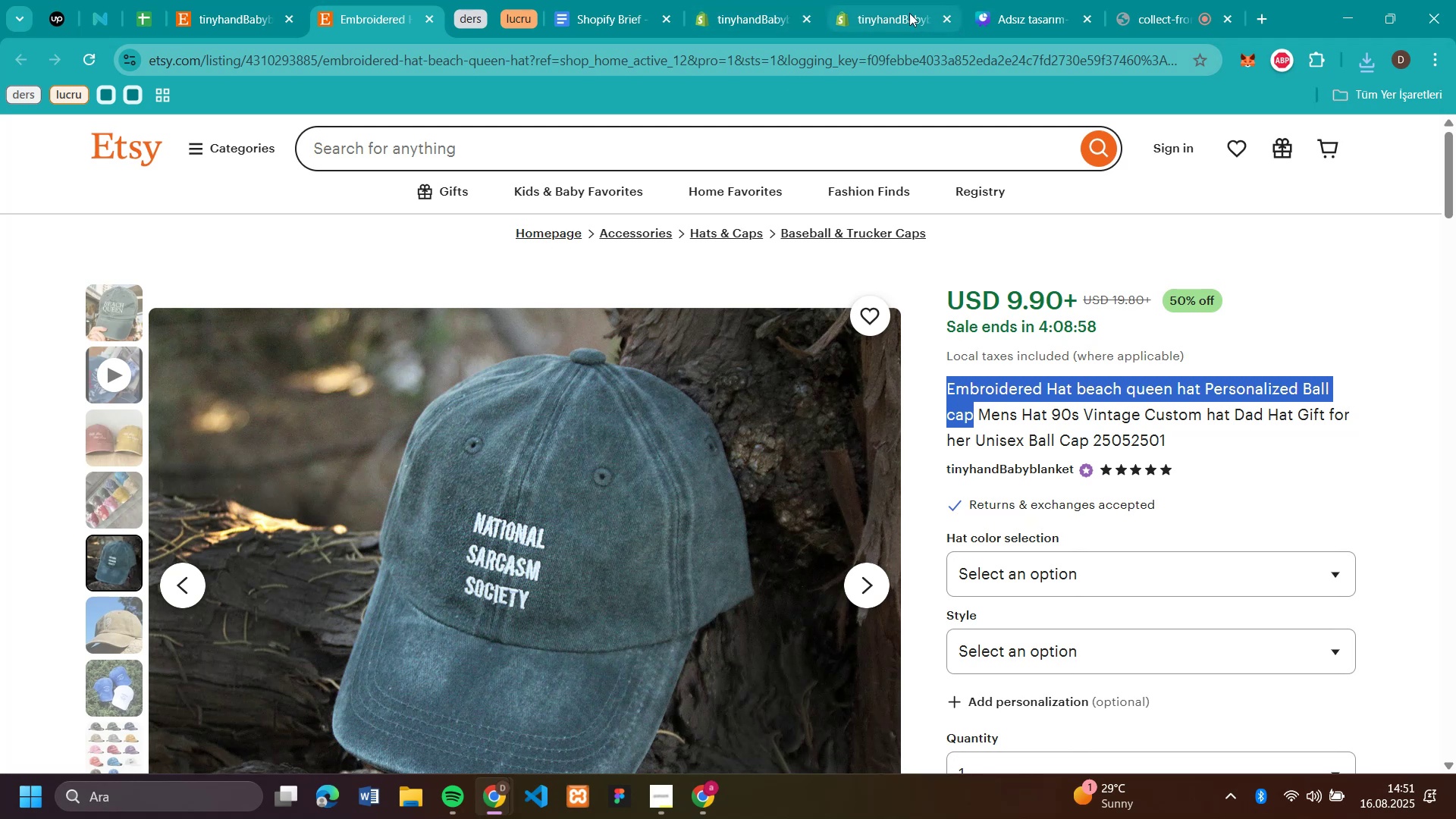 
left_click([874, 16])
 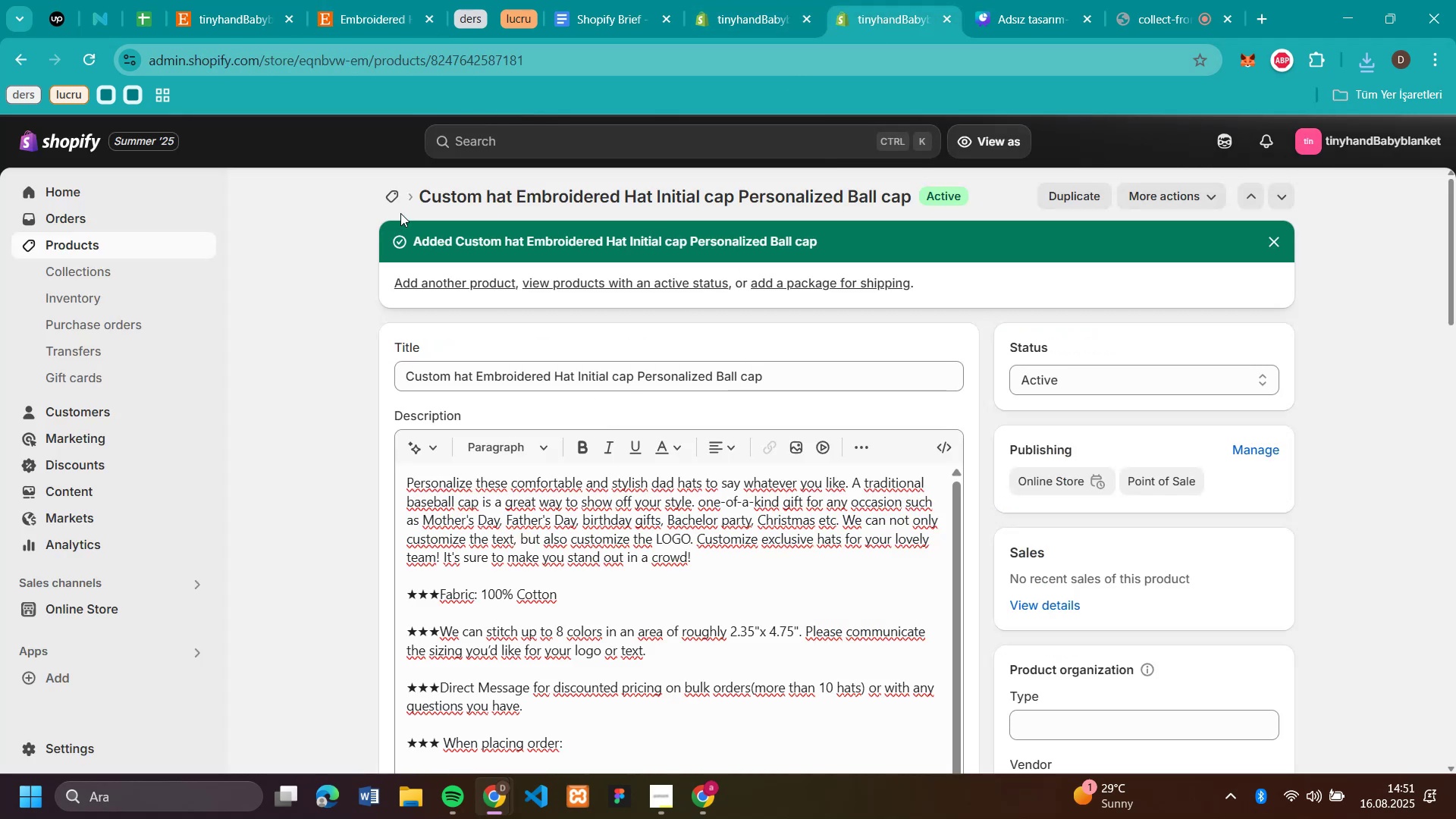 
left_click([397, 196])
 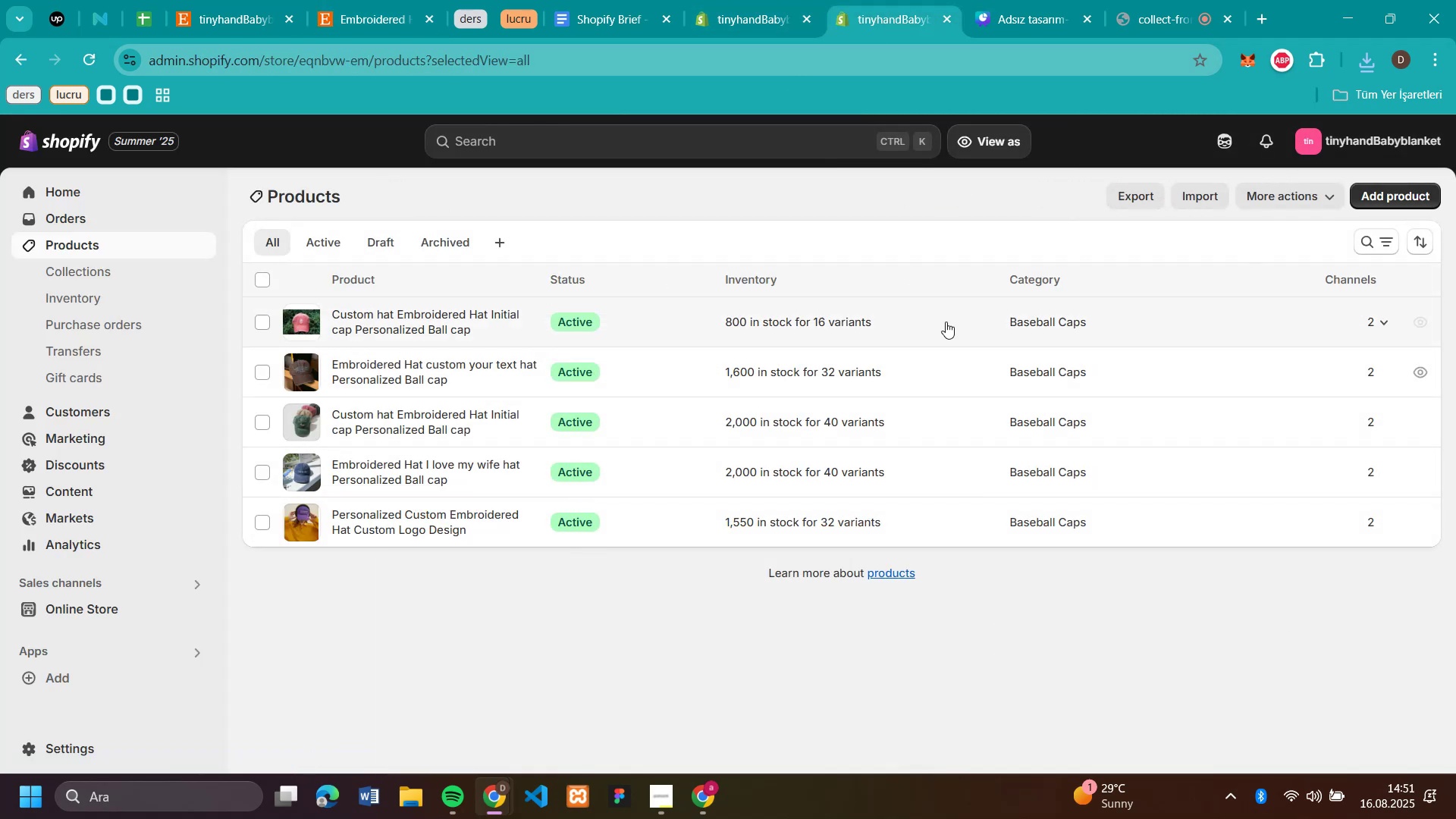 
wait(5.49)
 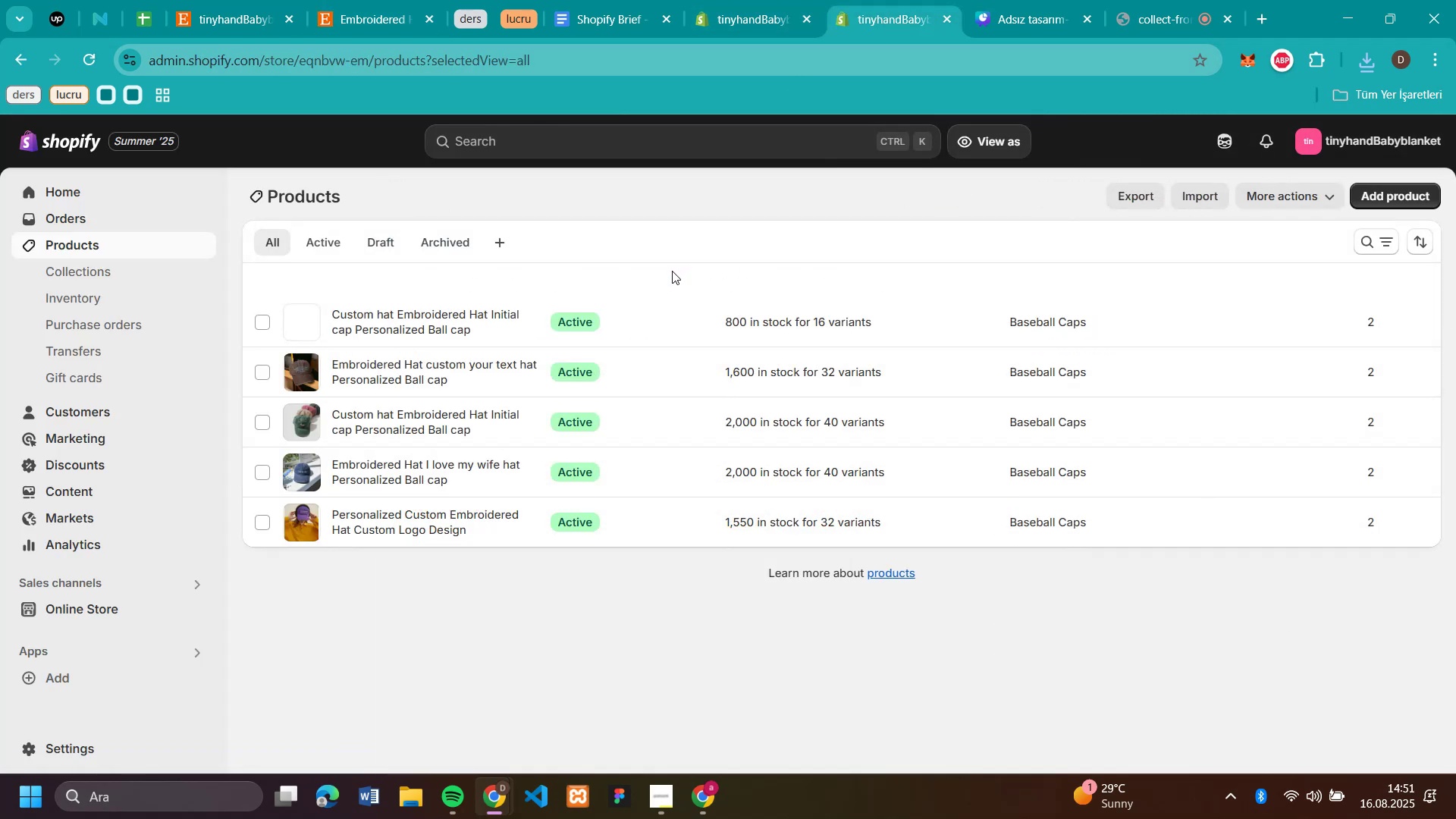 
left_click([1376, 194])
 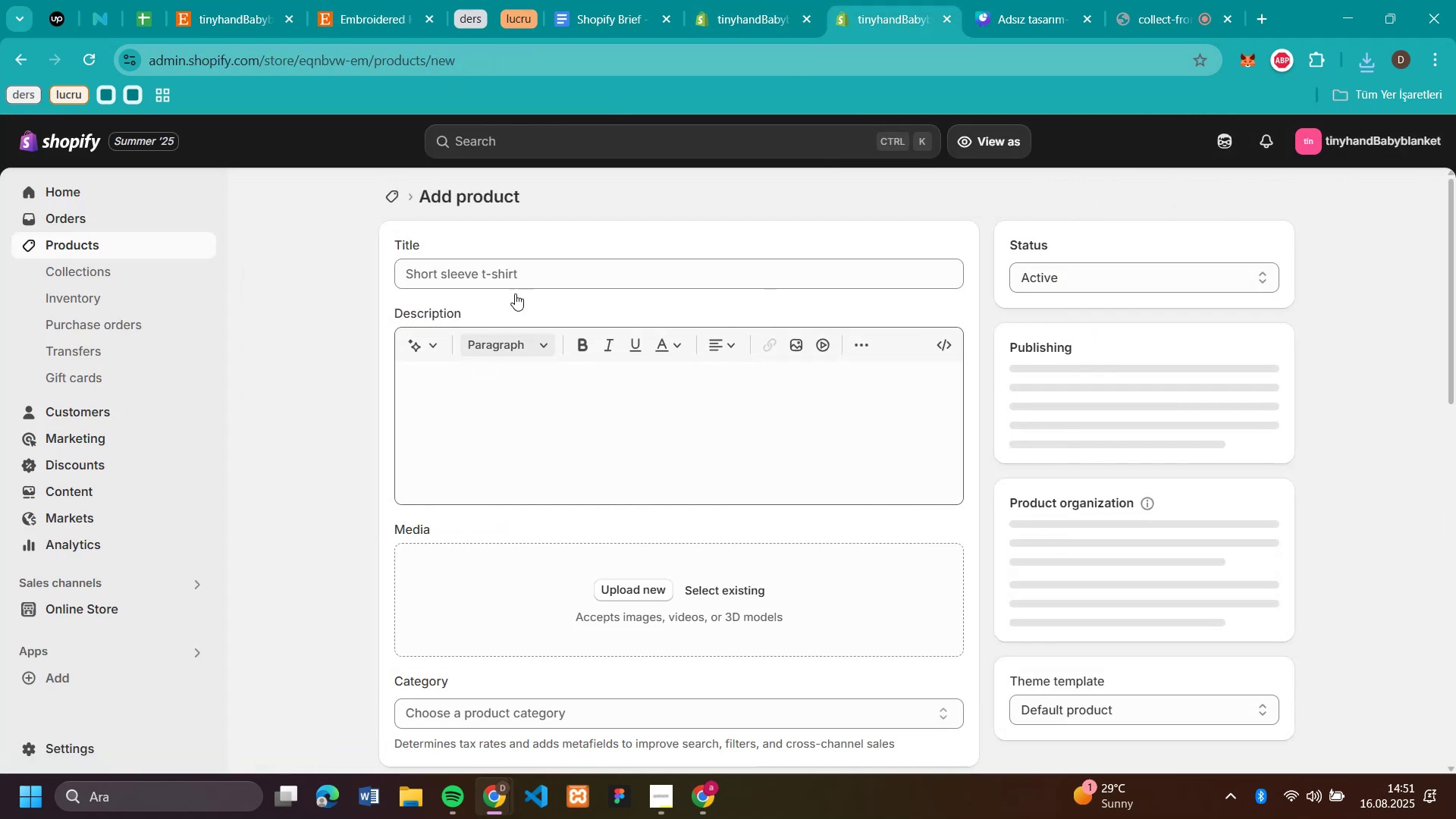 
left_click([534, 273])
 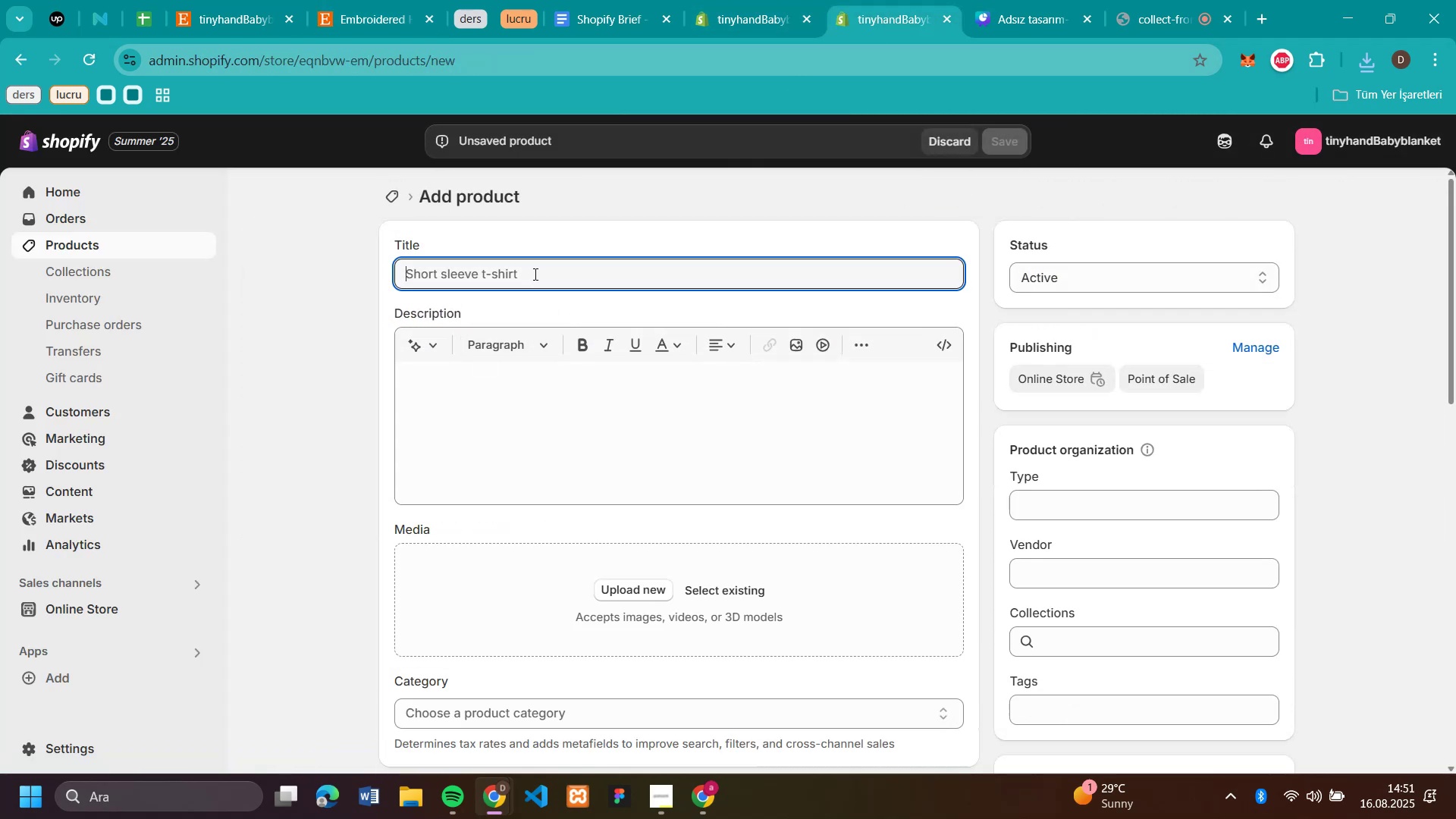 
key(Control+V)
 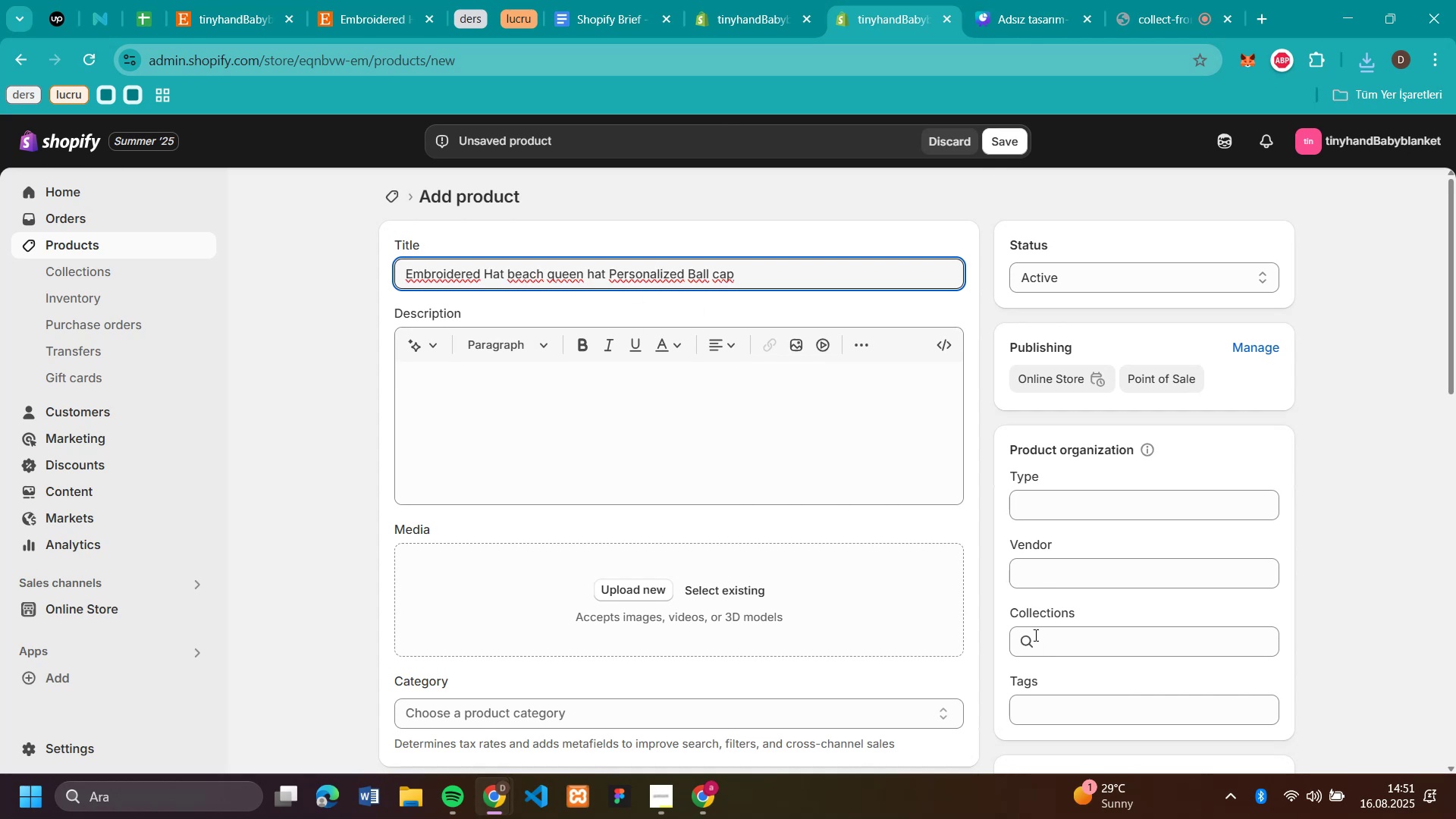 
left_click([1061, 641])
 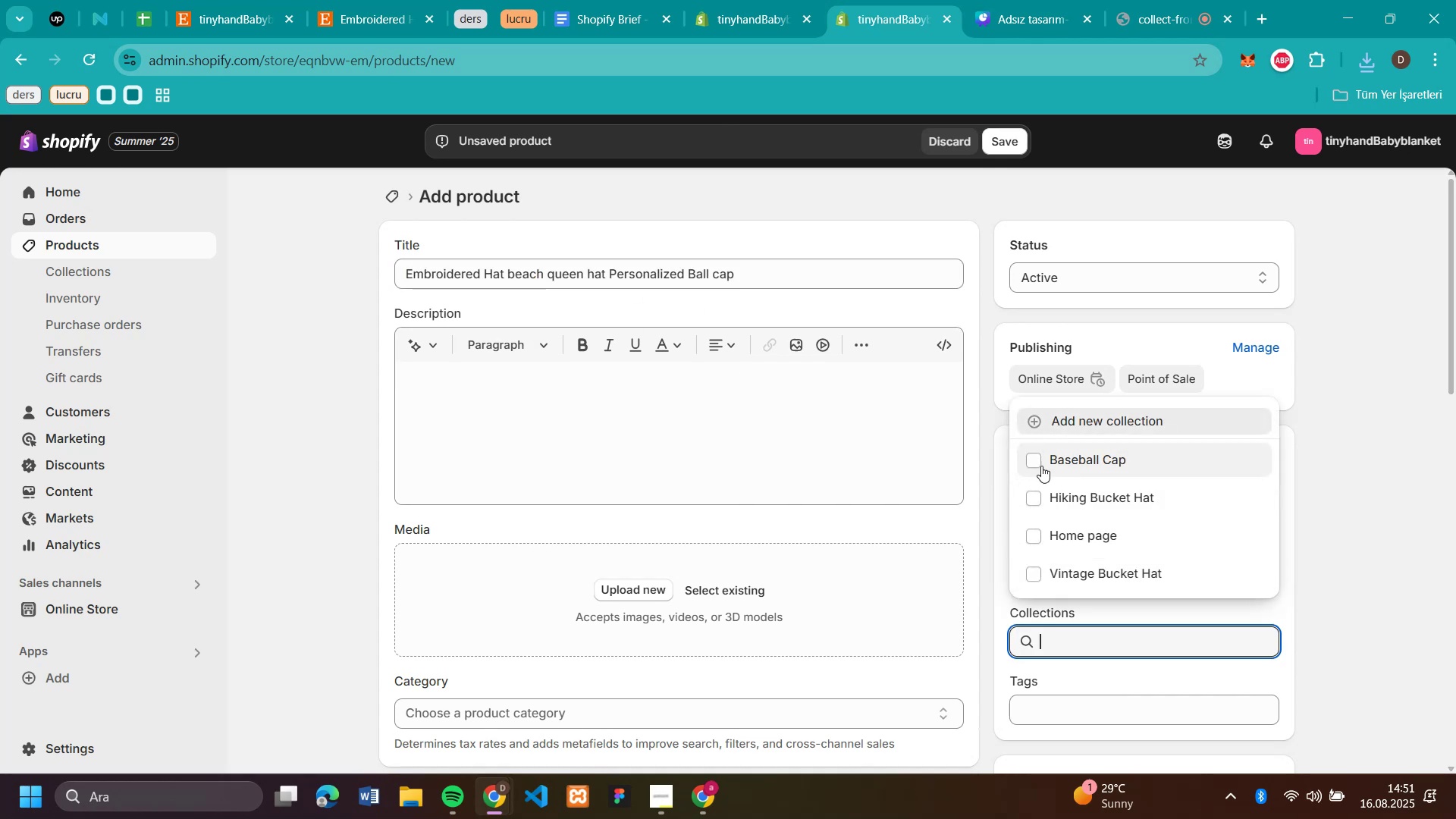 
left_click([1041, 463])
 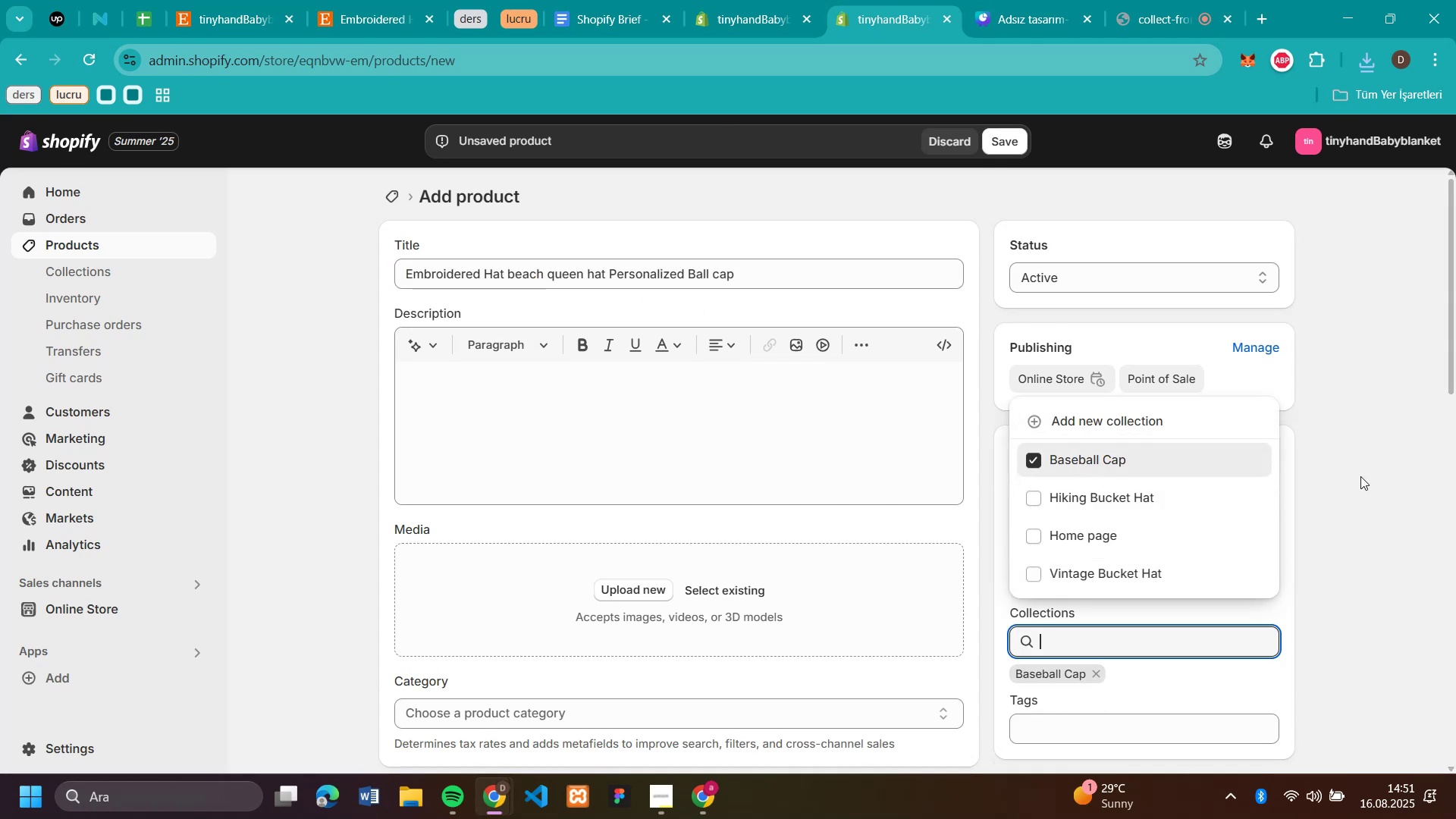 
left_click([1373, 478])
 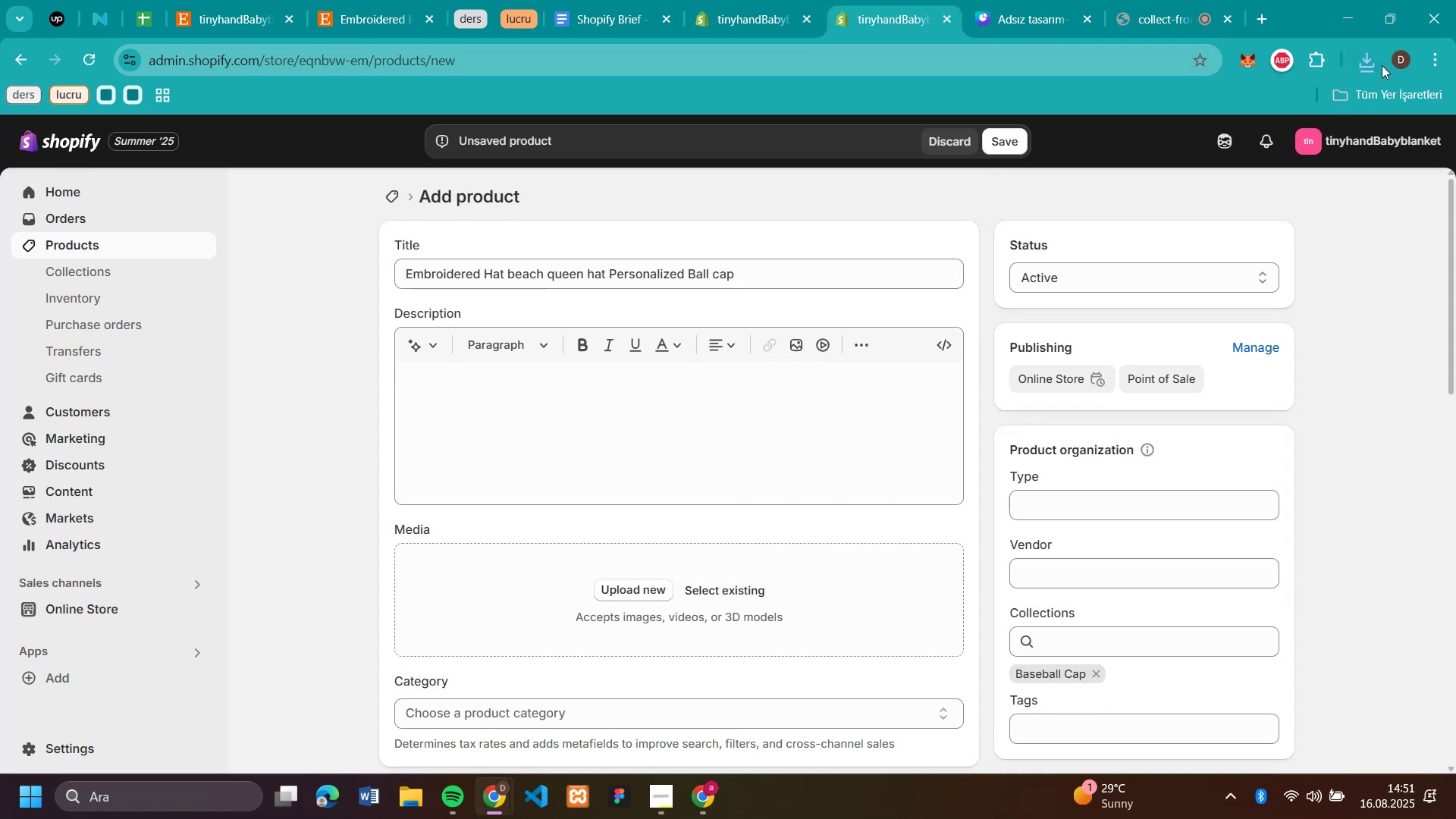 
left_click([1368, 62])
 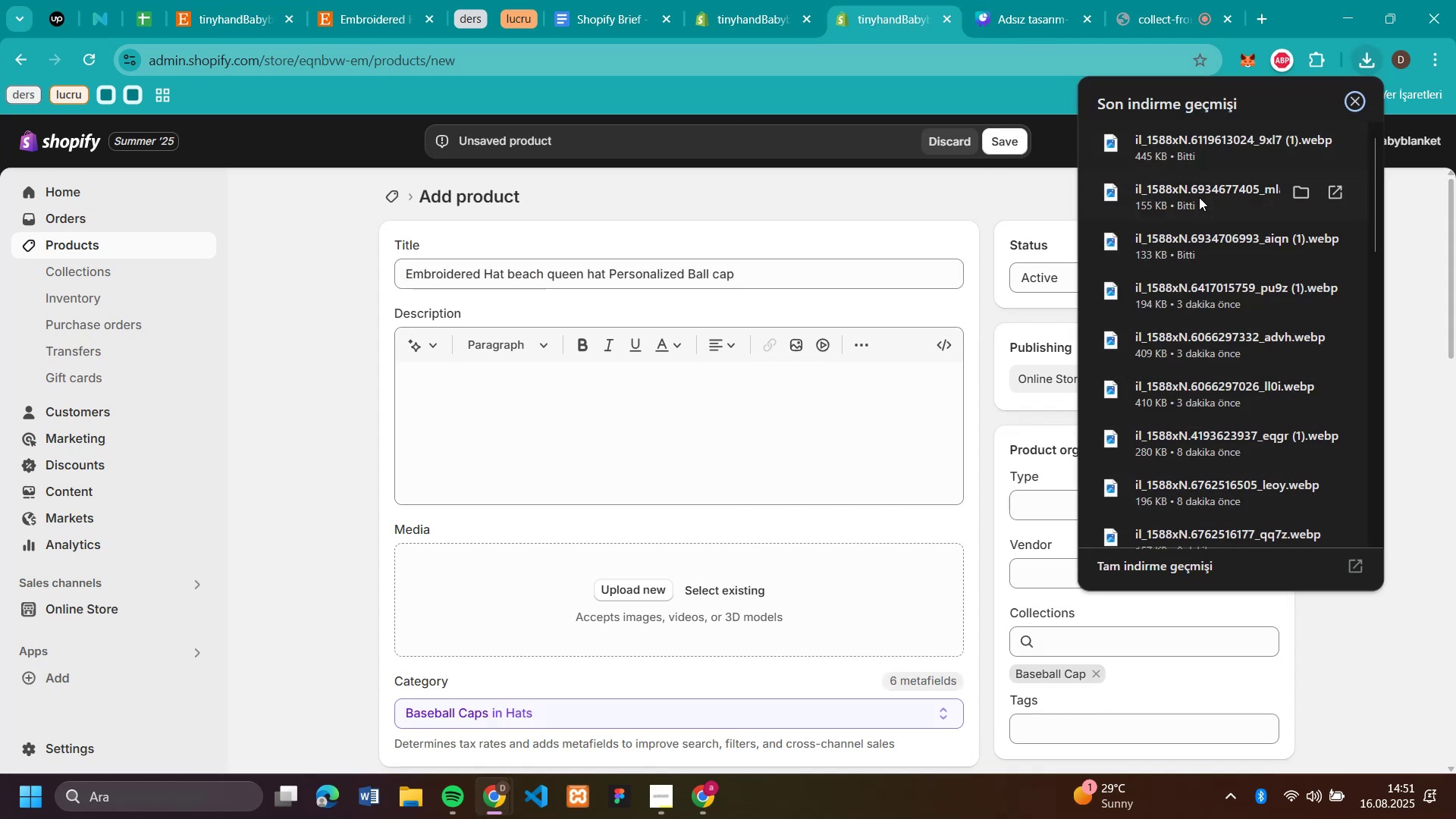 
left_click_drag(start_coordinate=[1161, 250], to_coordinate=[630, 574])
 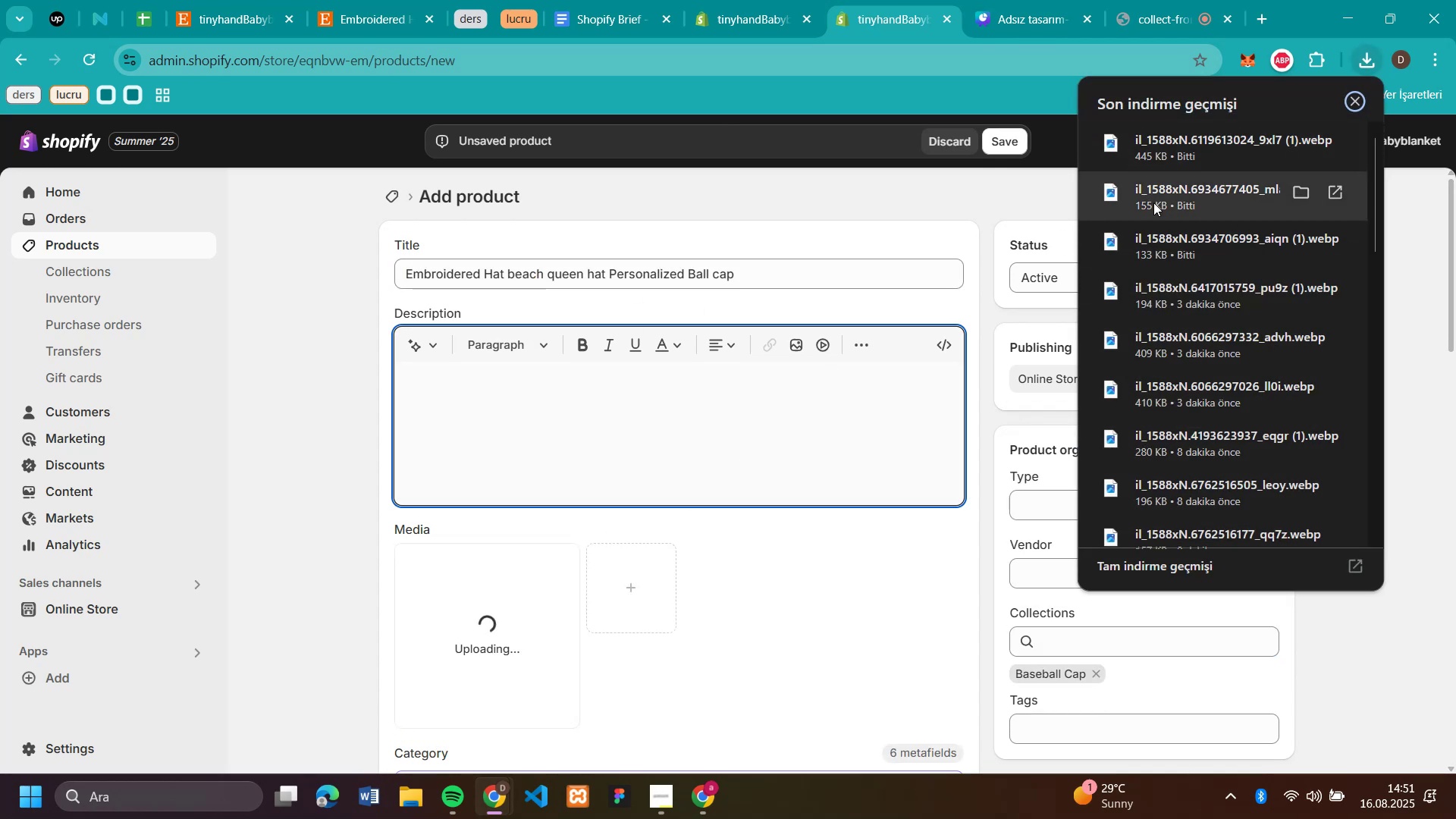 
left_click_drag(start_coordinate=[1153, 202], to_coordinate=[776, 566])
 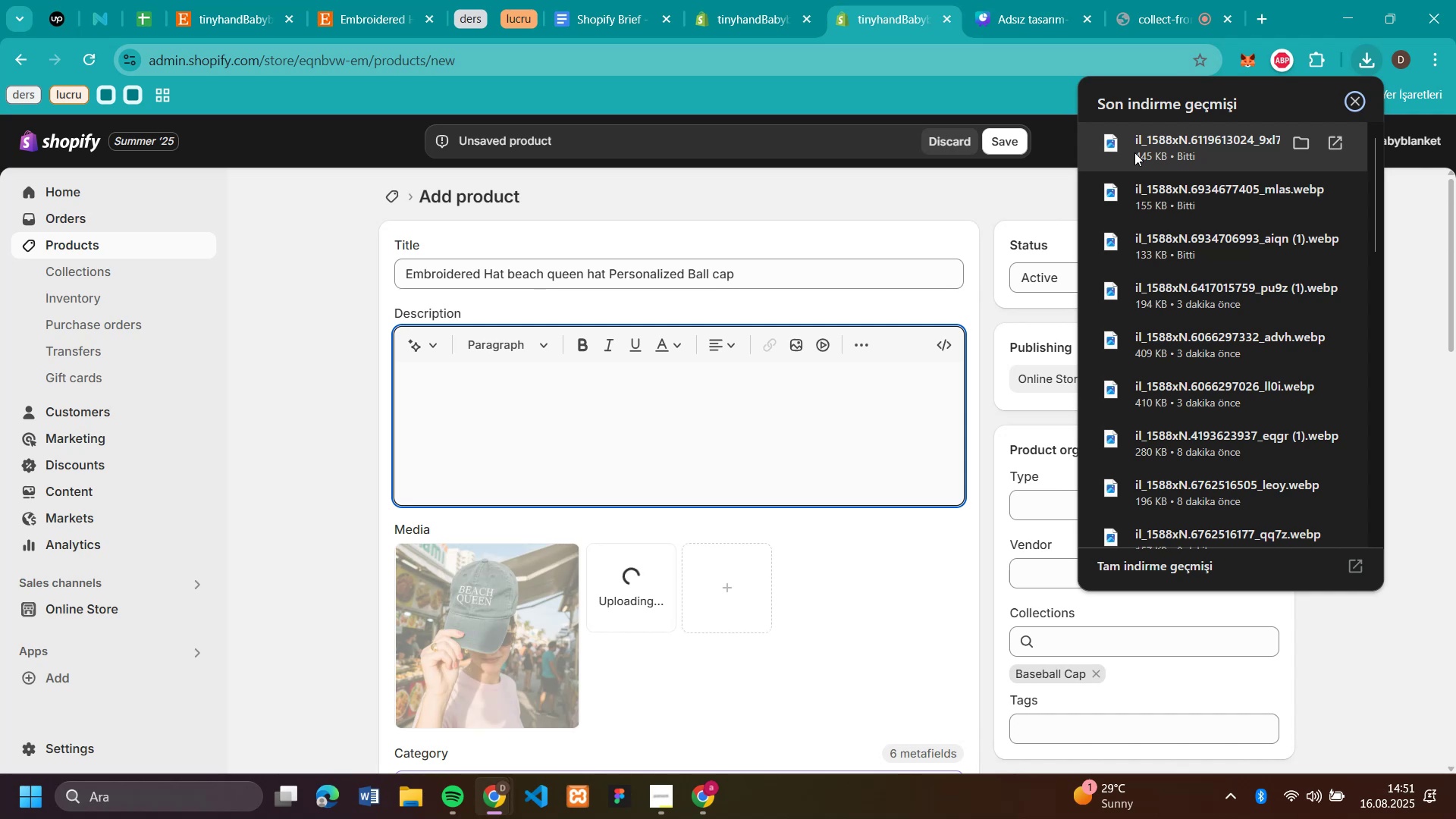 
left_click_drag(start_coordinate=[1134, 152], to_coordinate=[805, 608])
 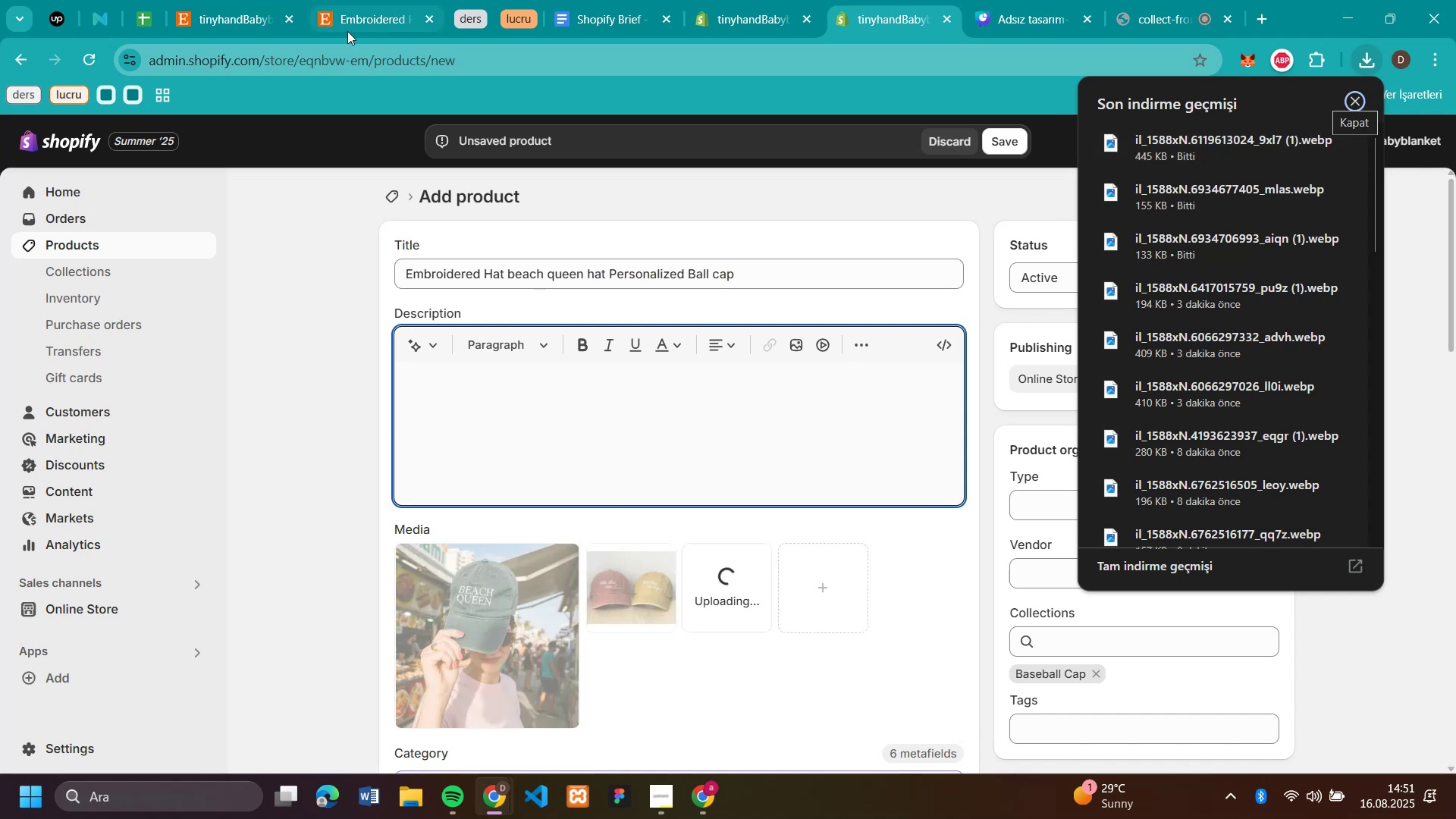 
left_click([356, 12])
 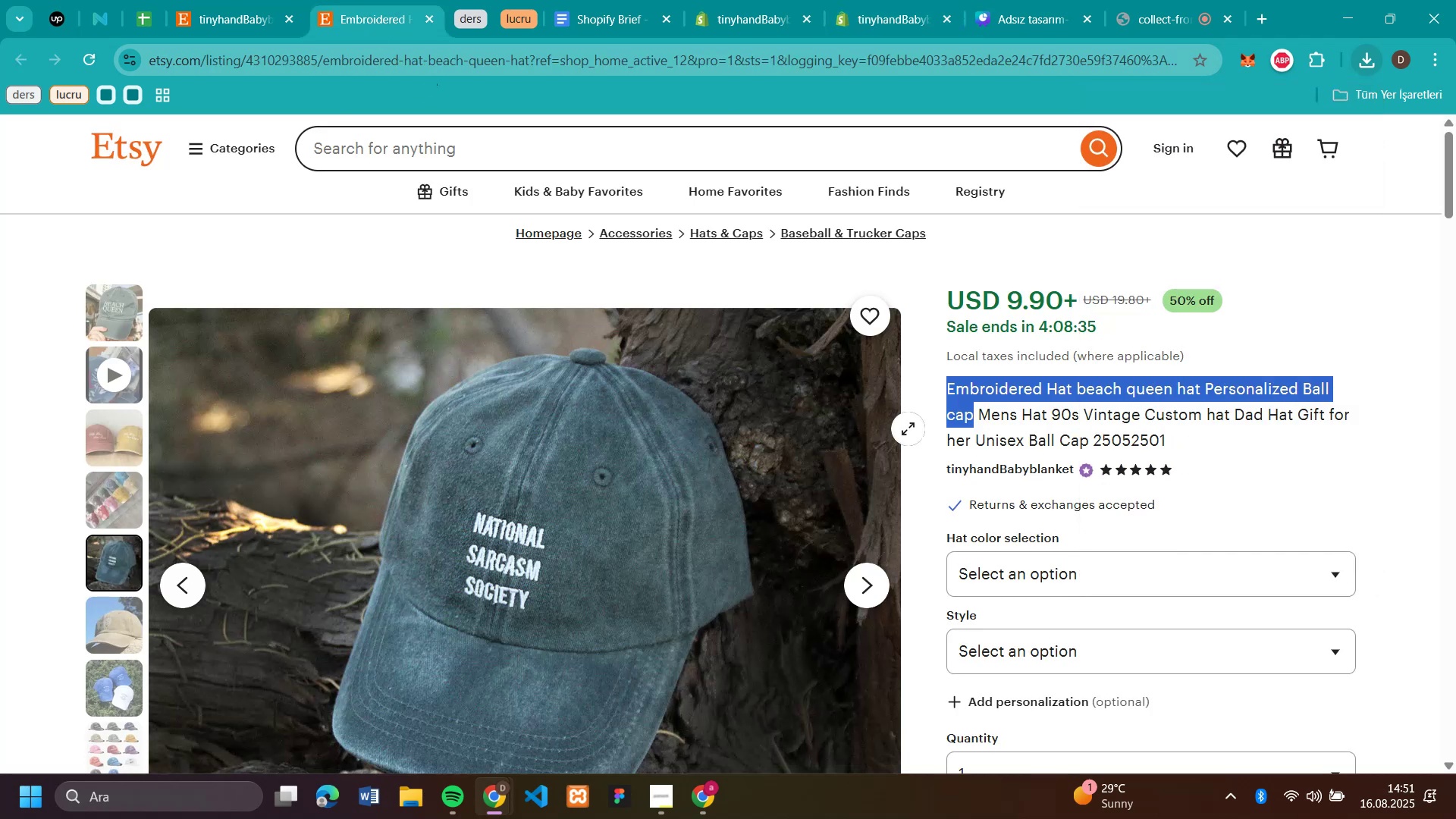 
scroll: coordinate [1122, 463], scroll_direction: down, amount: 7.0
 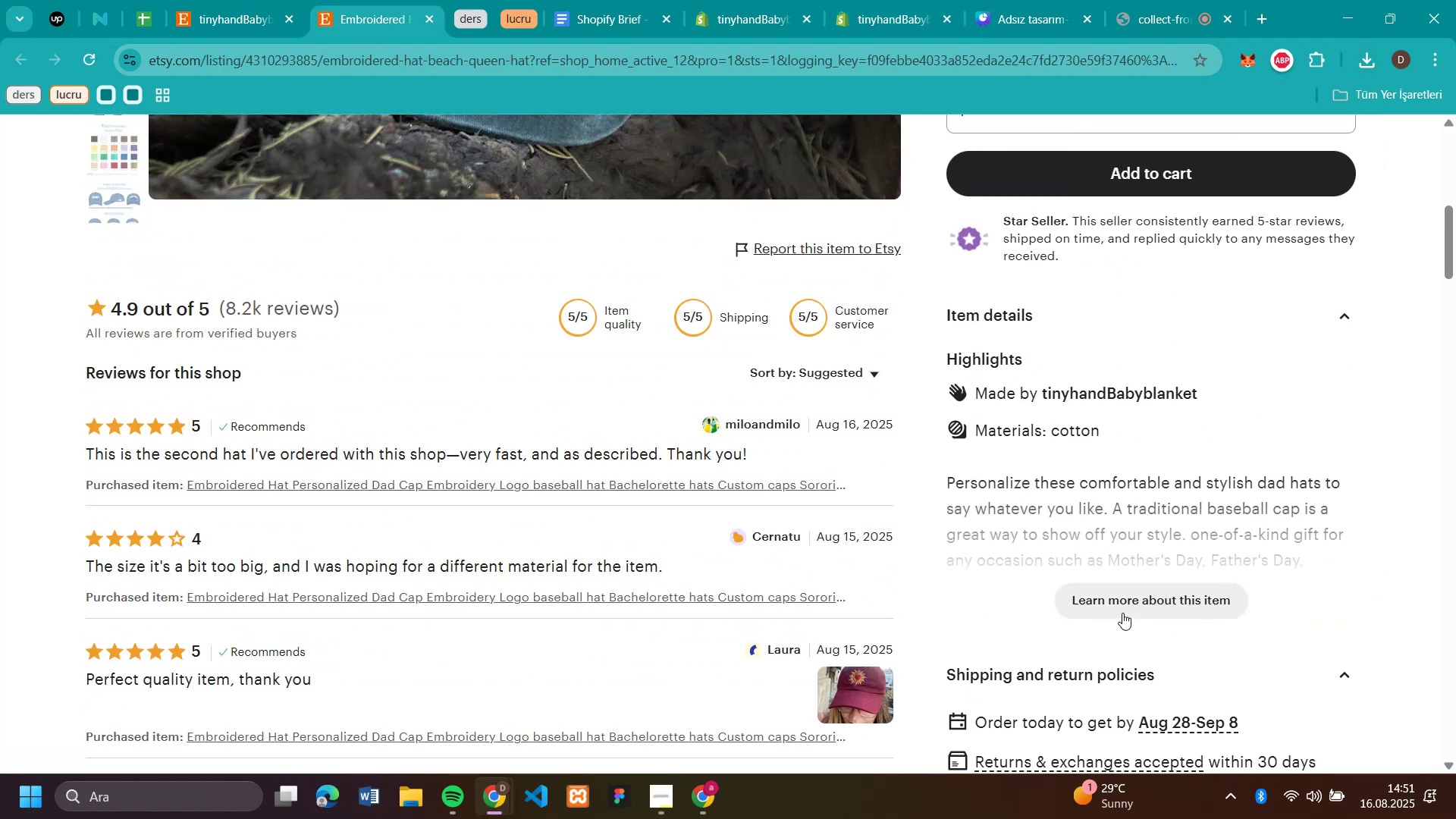 
left_click([1122, 612])
 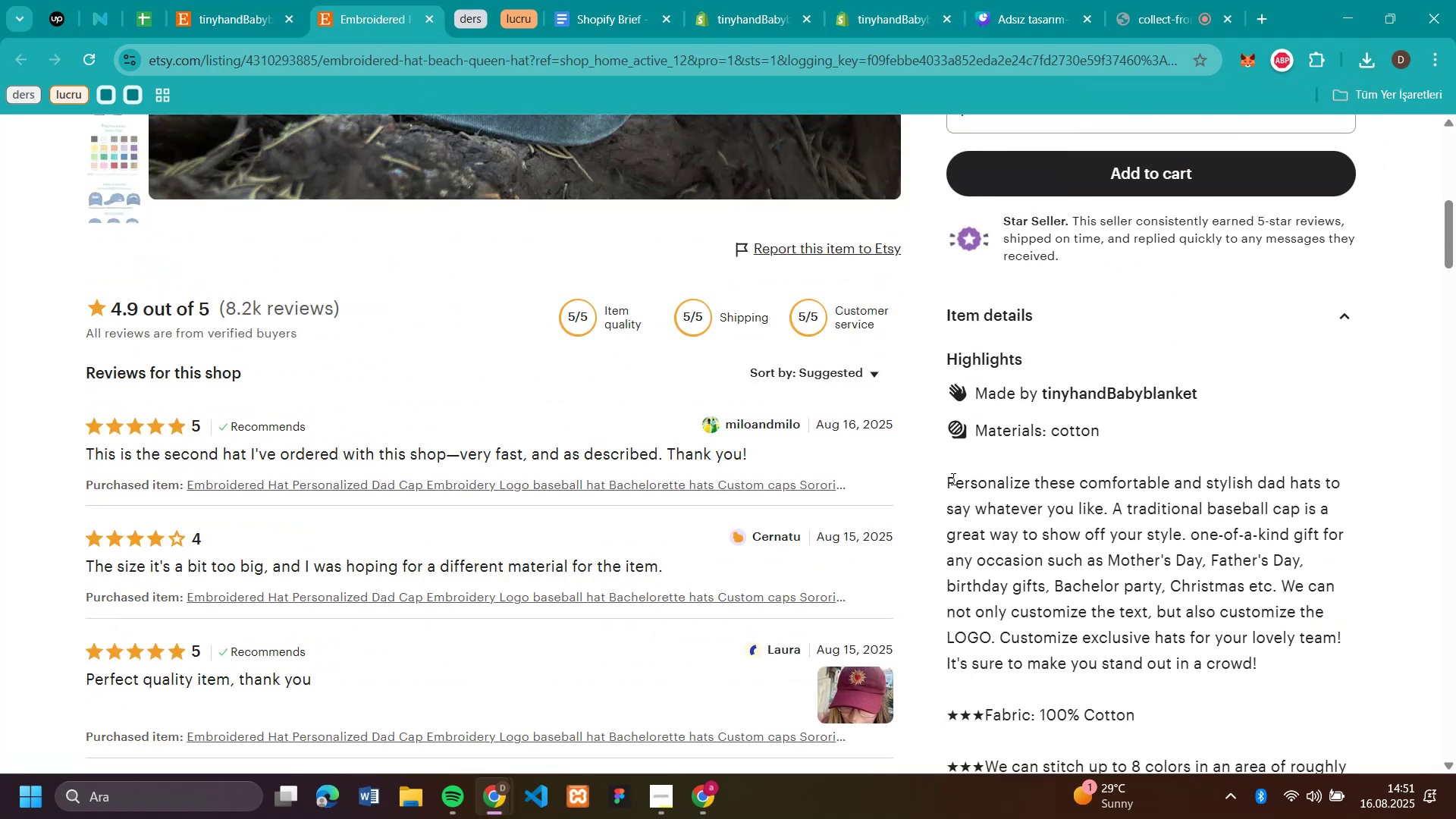 
left_click_drag(start_coordinate=[948, 476], to_coordinate=[1045, 407])
 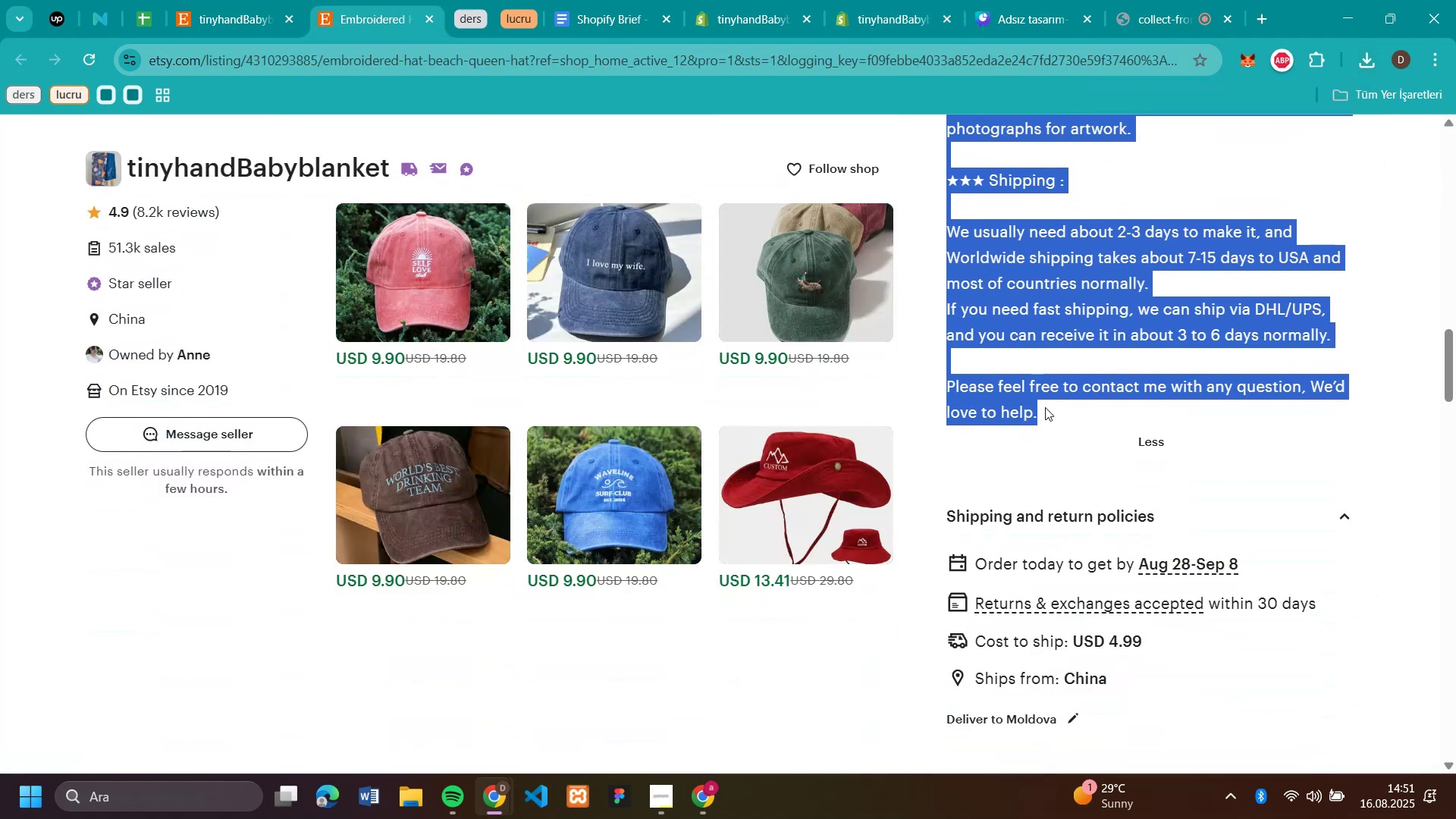 
key(Control+C)
 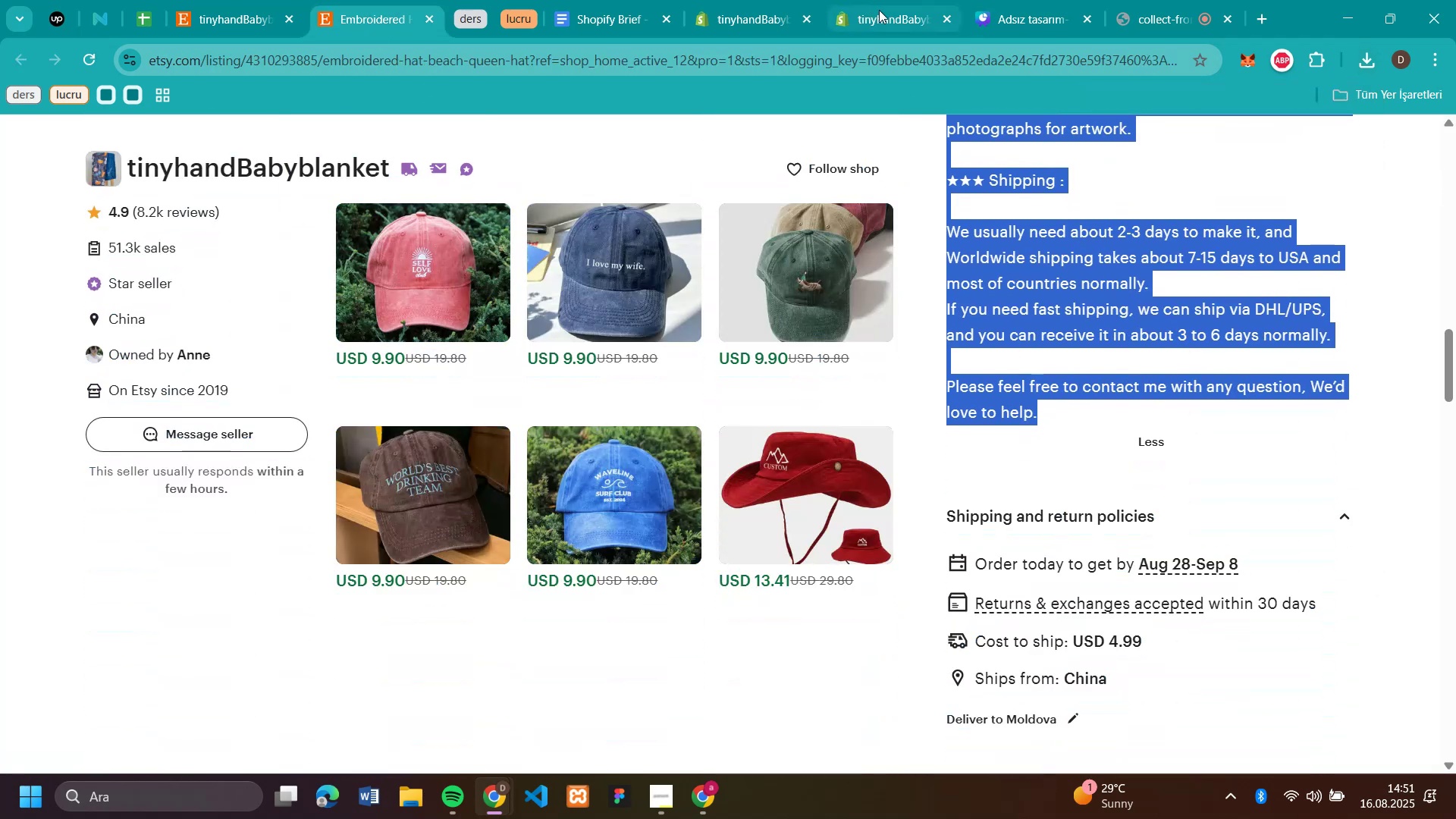 
left_click([883, 19])
 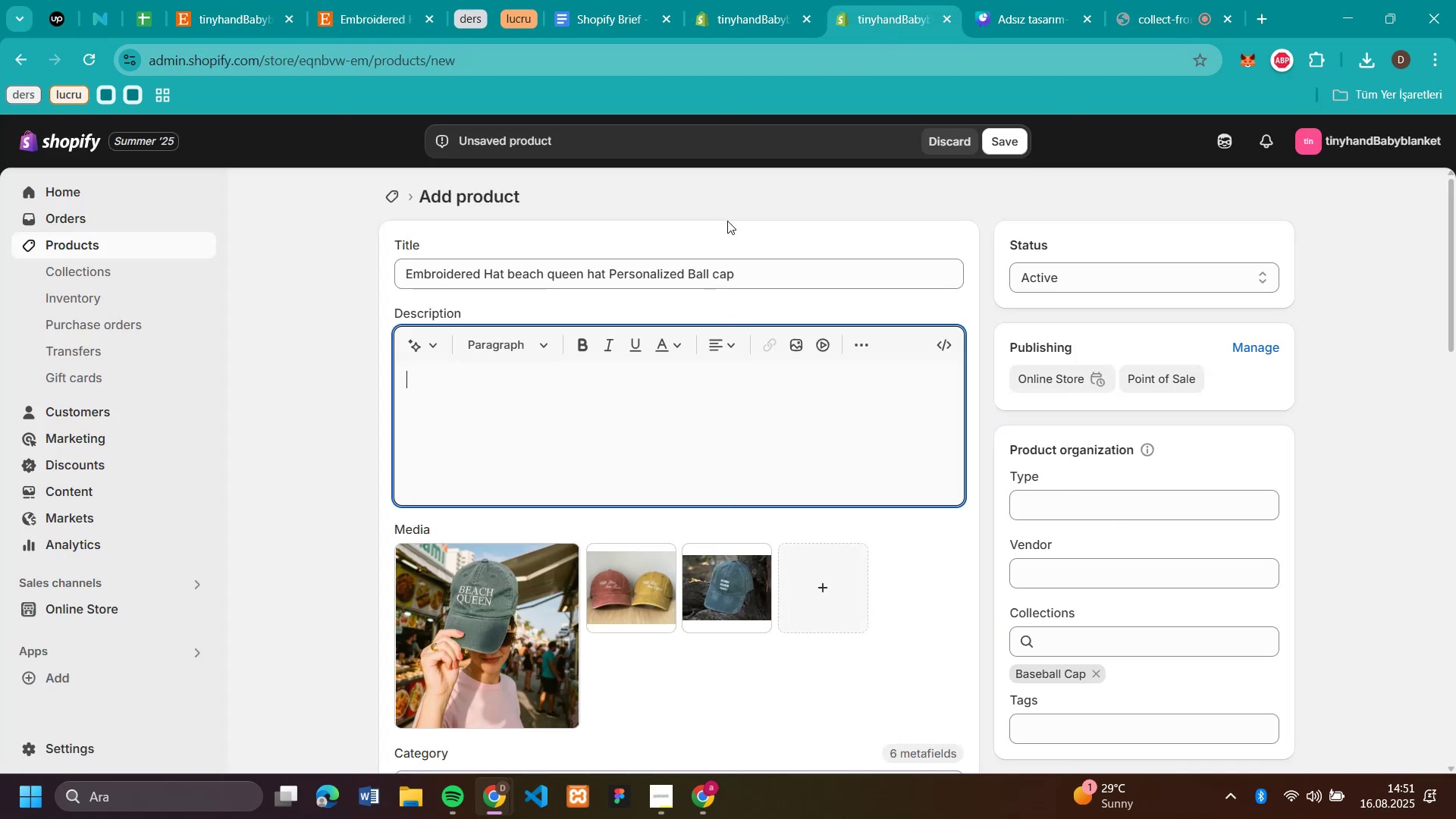 
key(Control+V)
 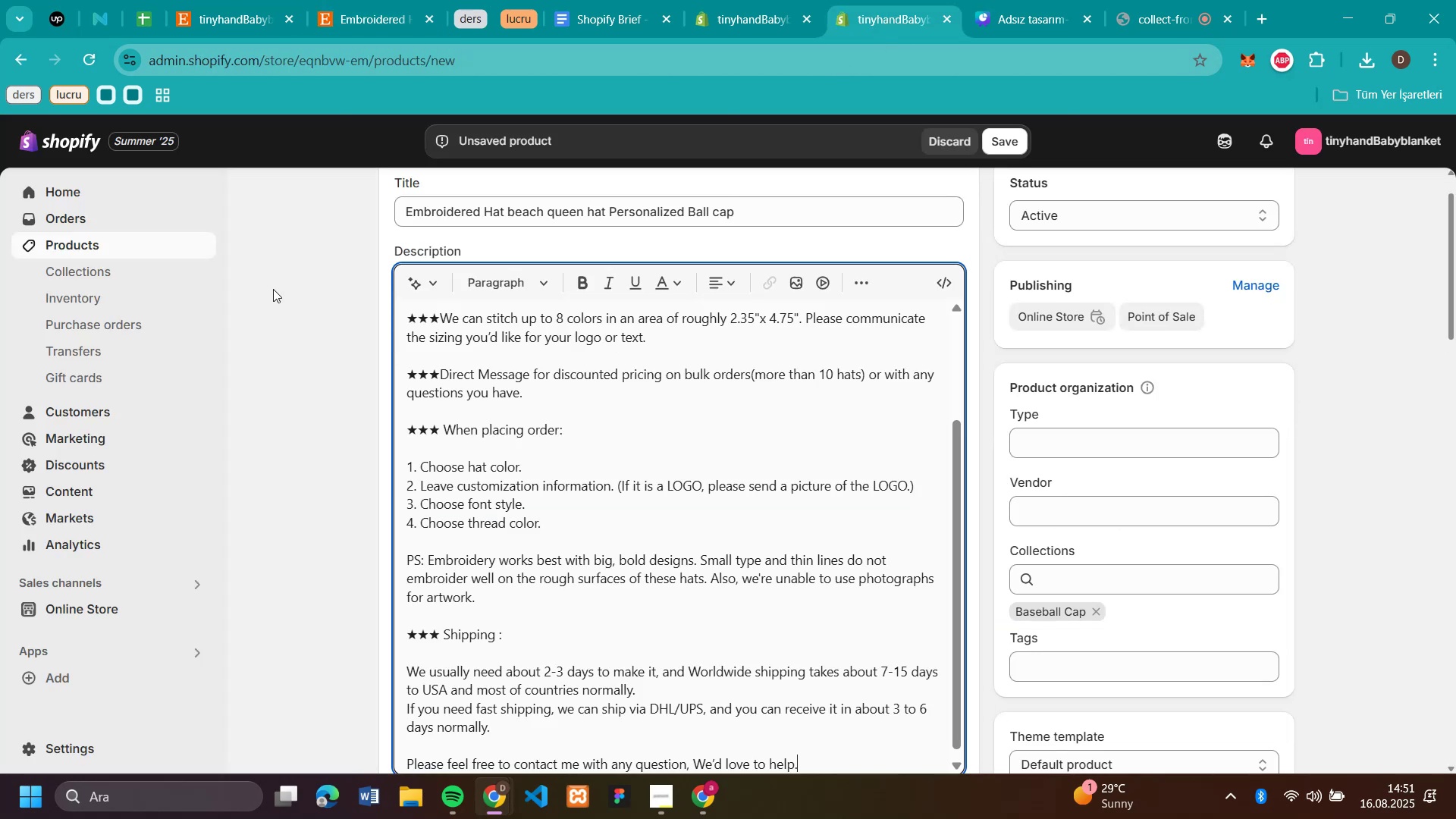 
left_click_drag(start_coordinate=[330, 285], to_coordinate=[329, 276])
 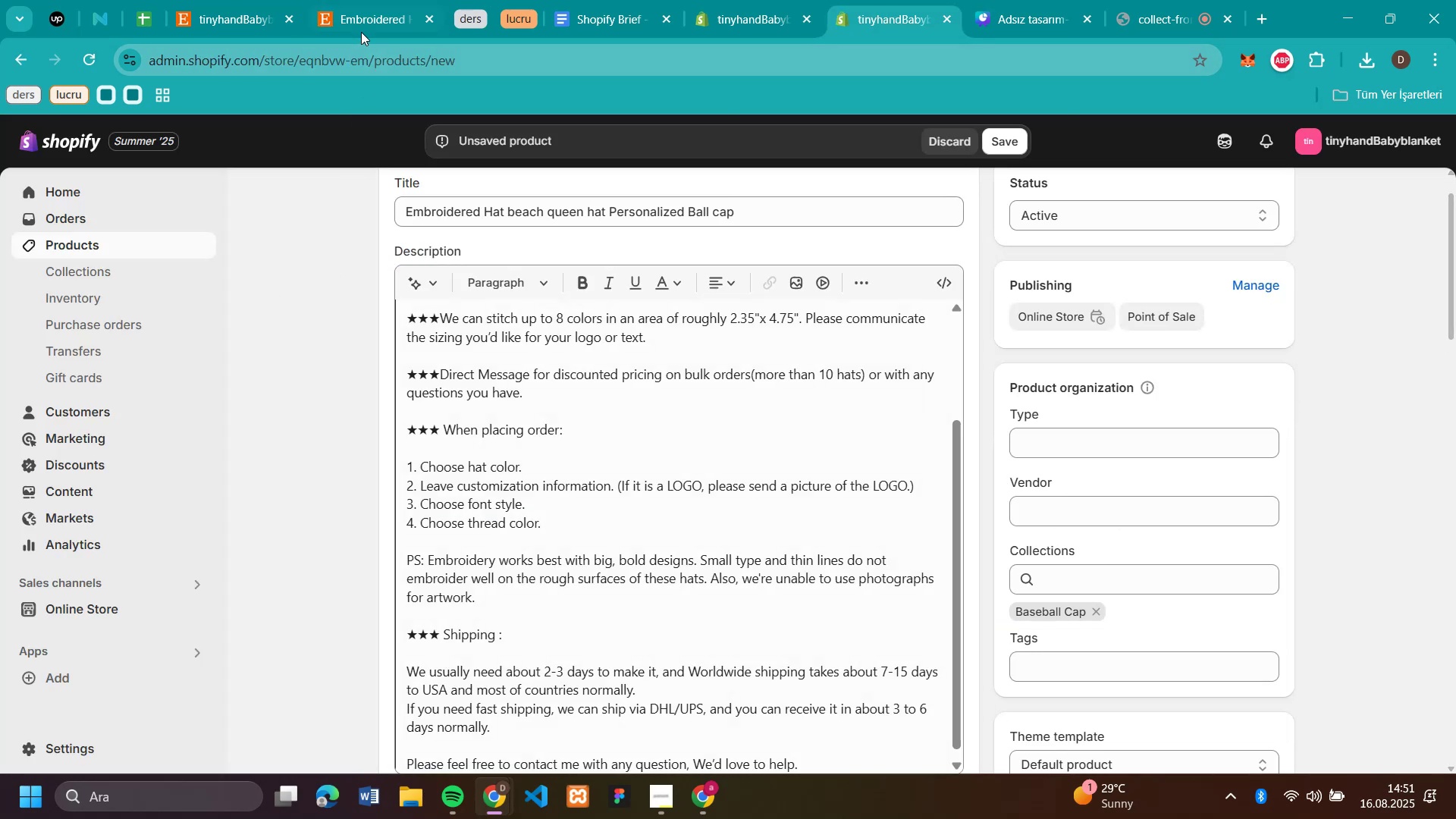 
left_click([361, 30])
 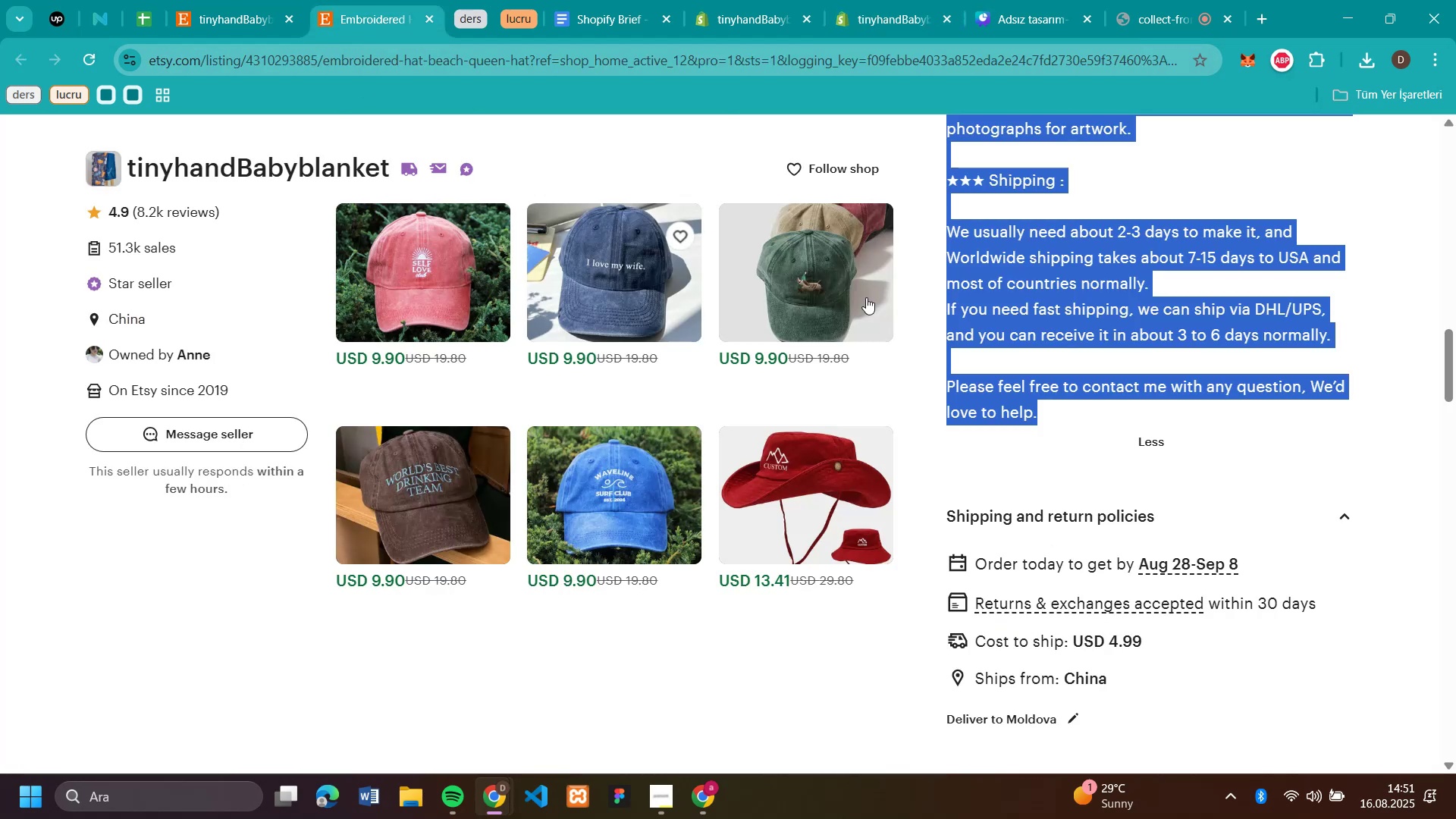 
scroll: coordinate [1247, 503], scroll_direction: up, amount: 7.0
 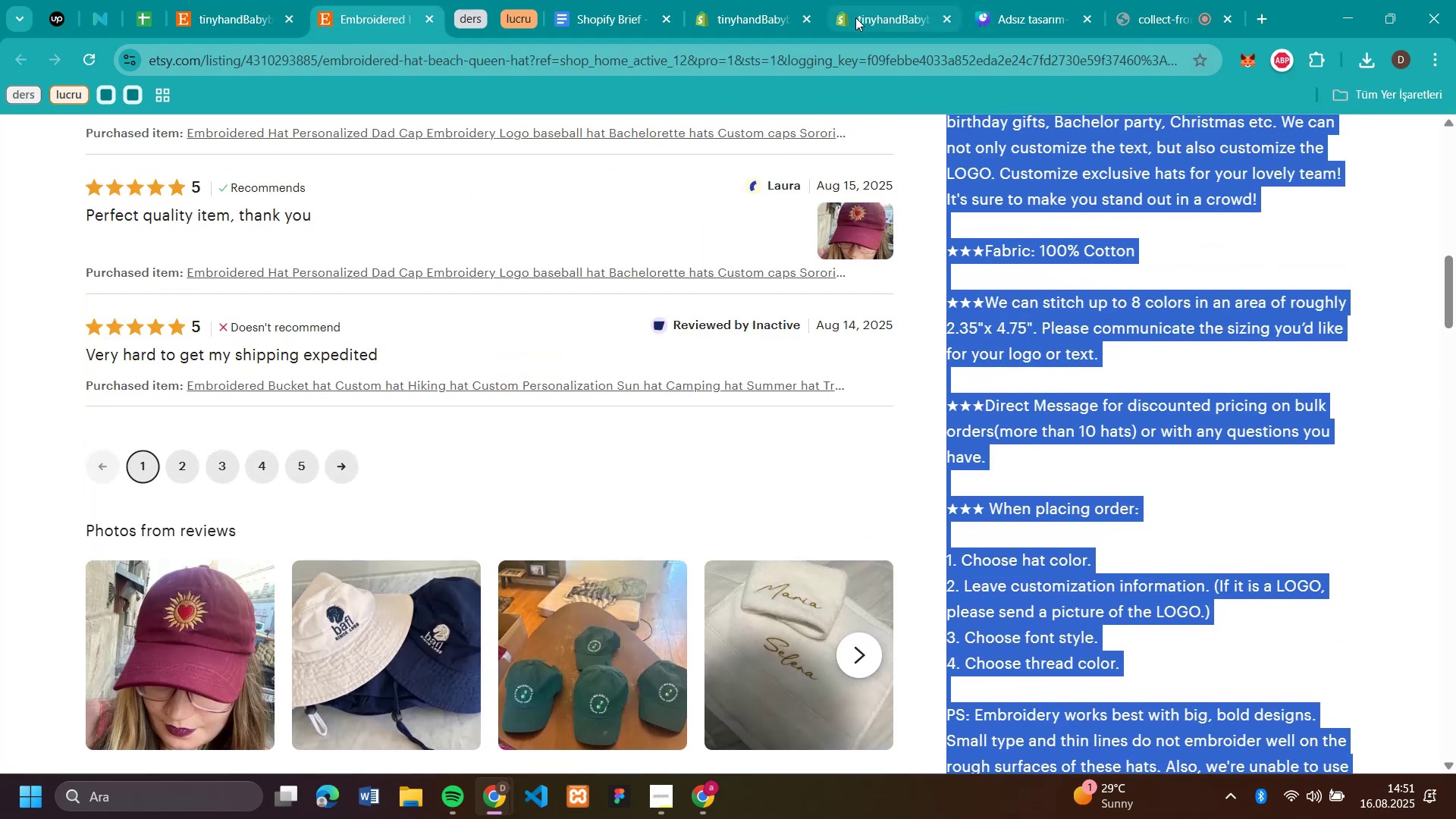 
left_click([898, 16])
 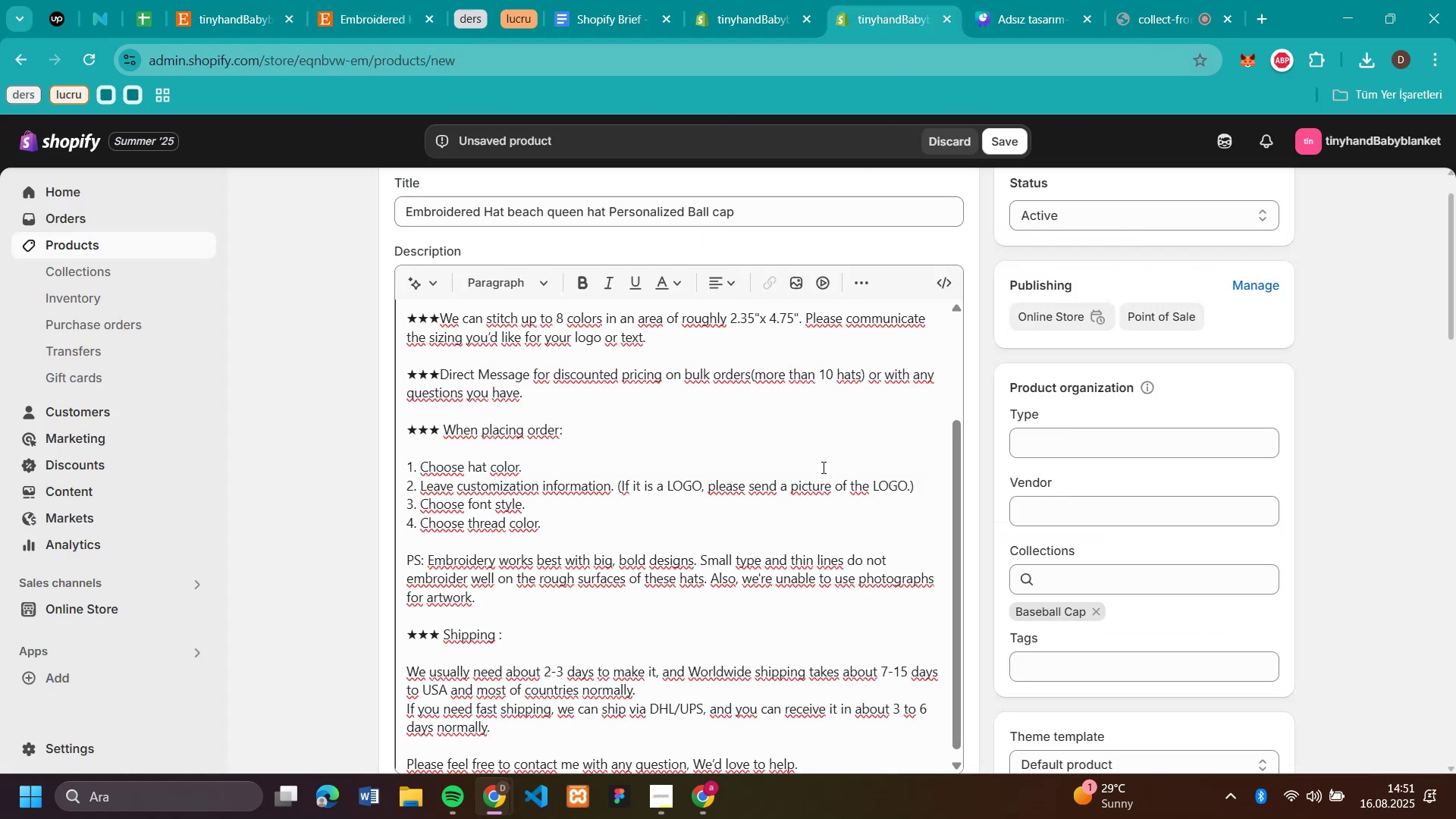 
scroll: coordinate [538, 541], scroll_direction: down, amount: 16.0
 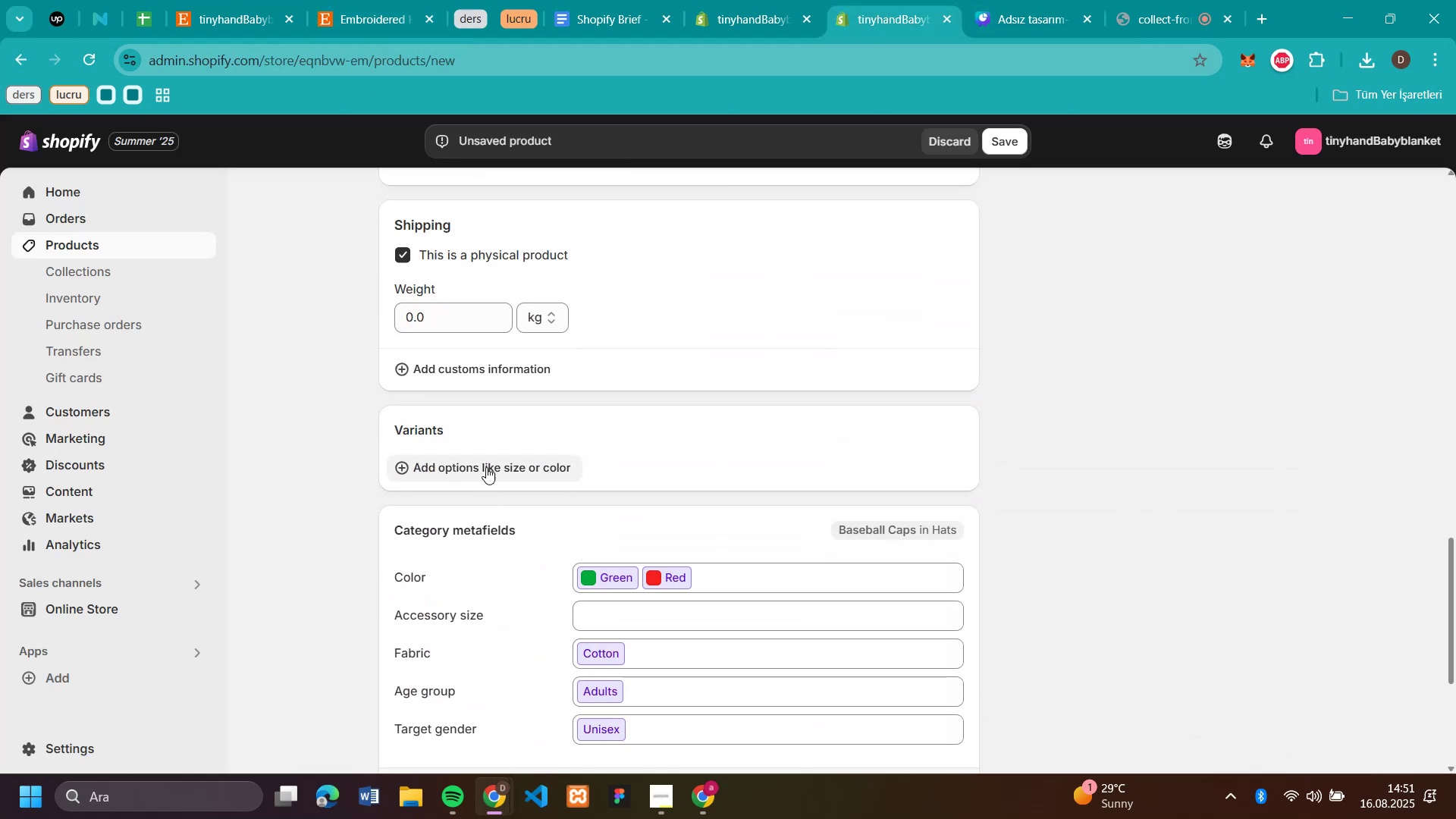 
left_click([492, 457])
 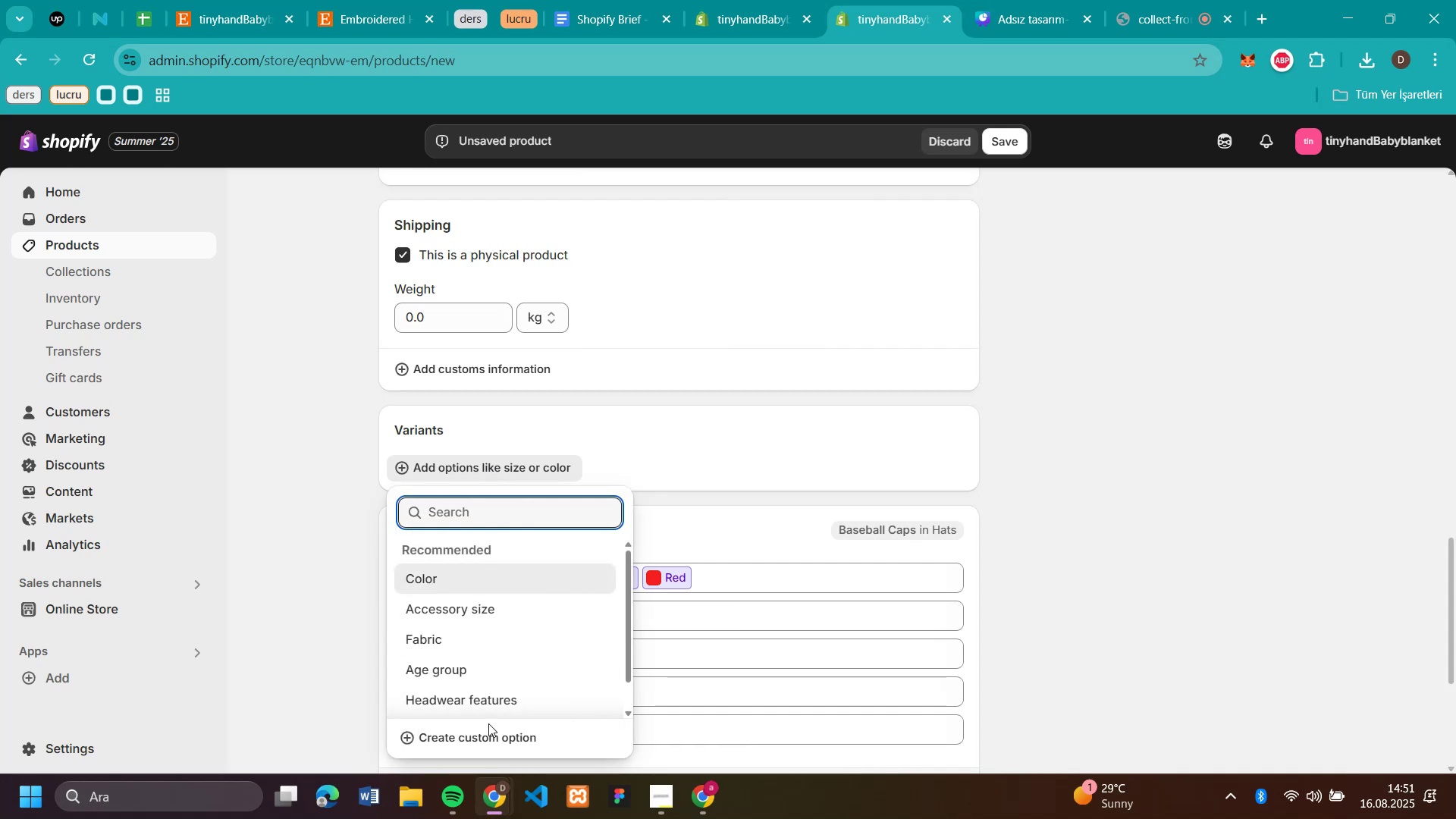 
left_click([488, 736])
 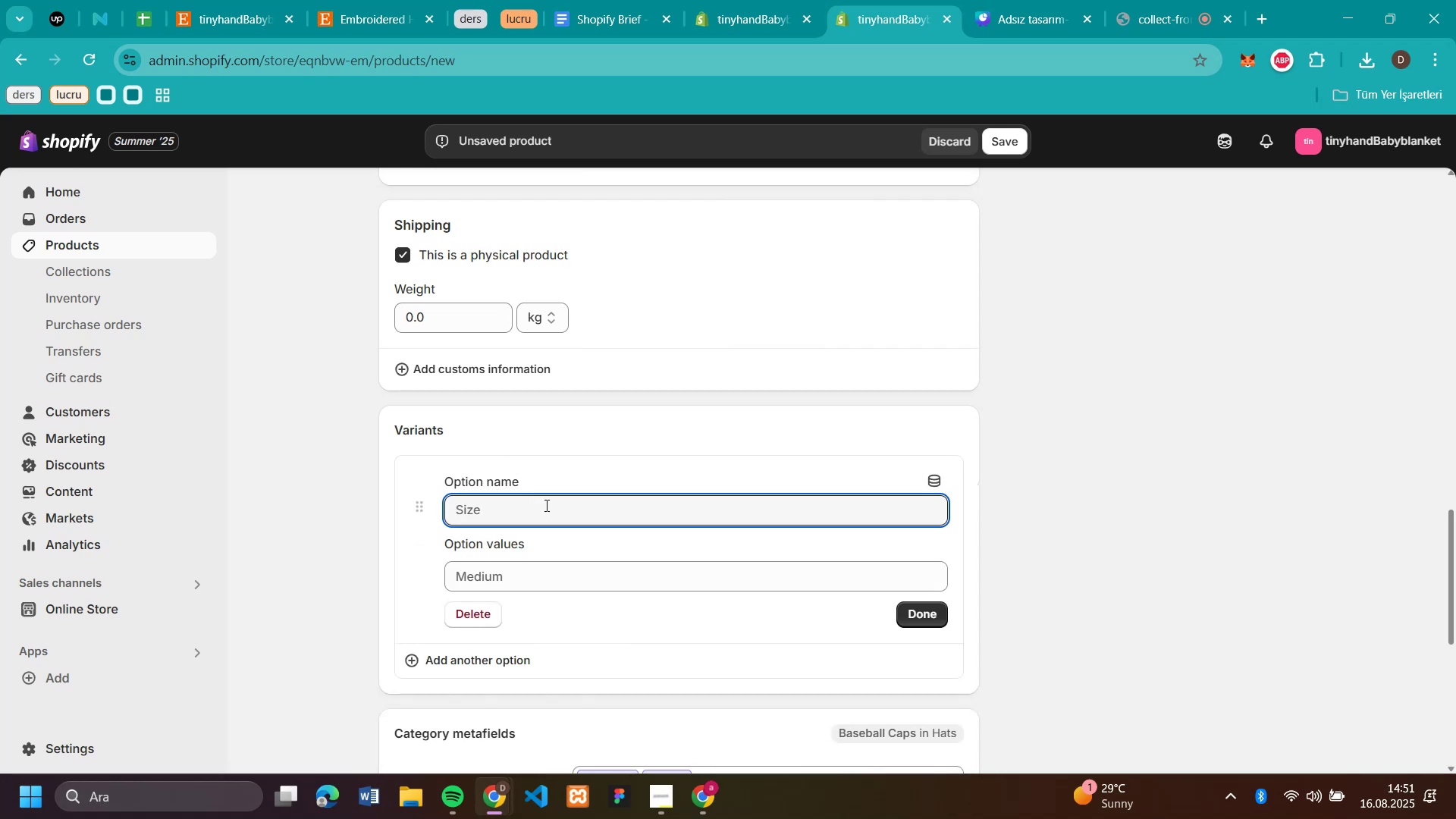 
type(style)
 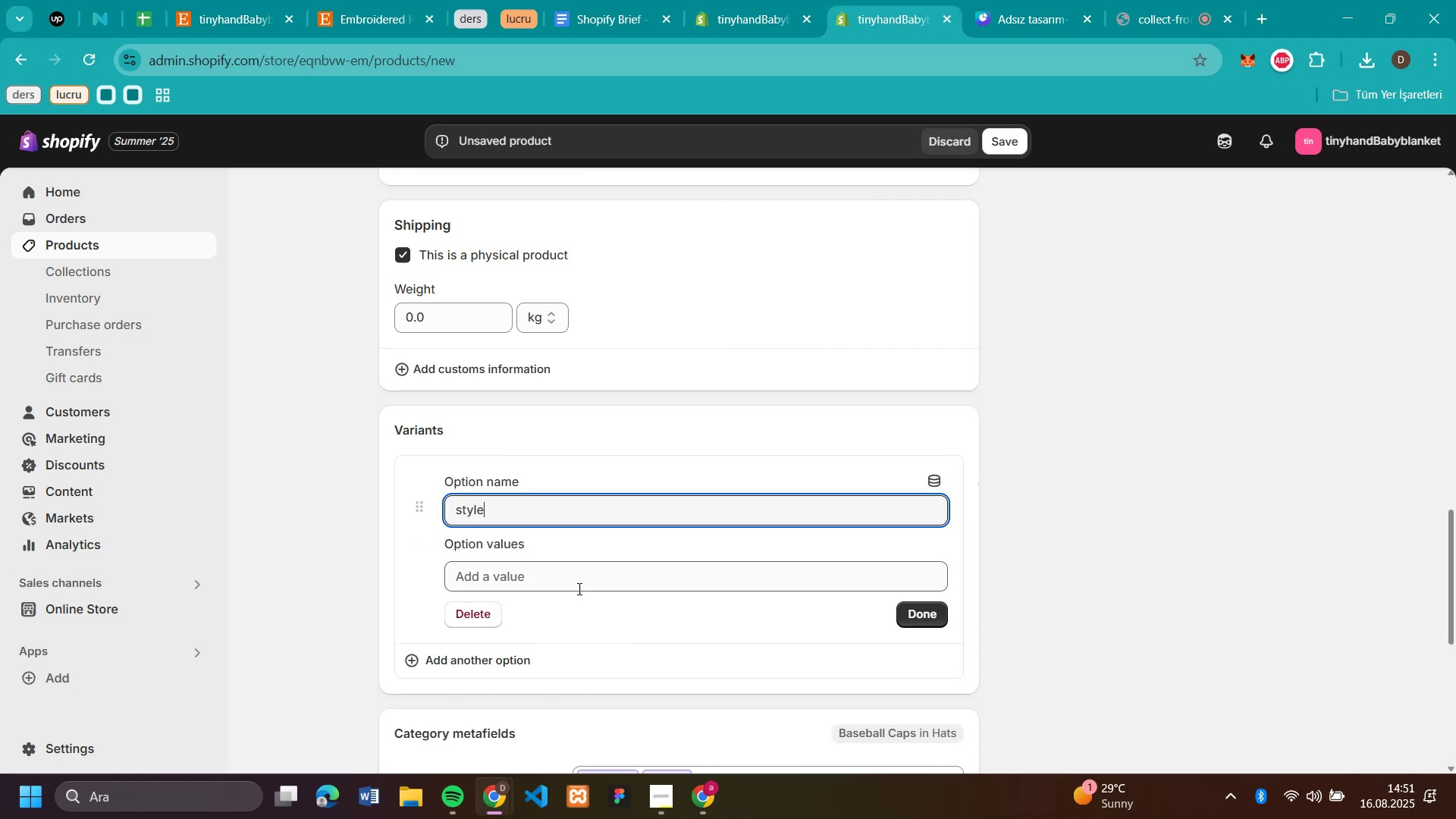 
left_click([577, 579])
 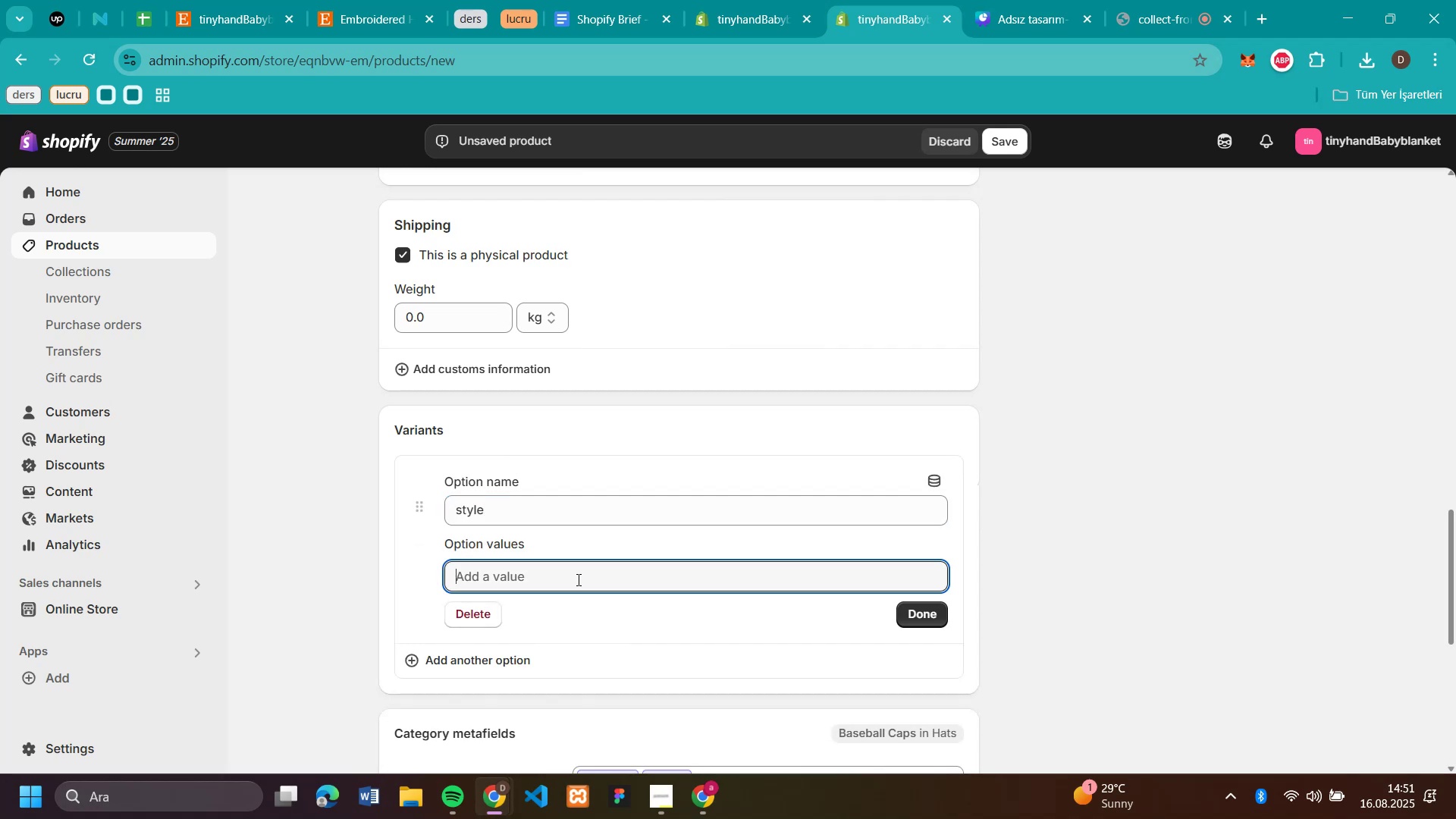 
type(blank)
 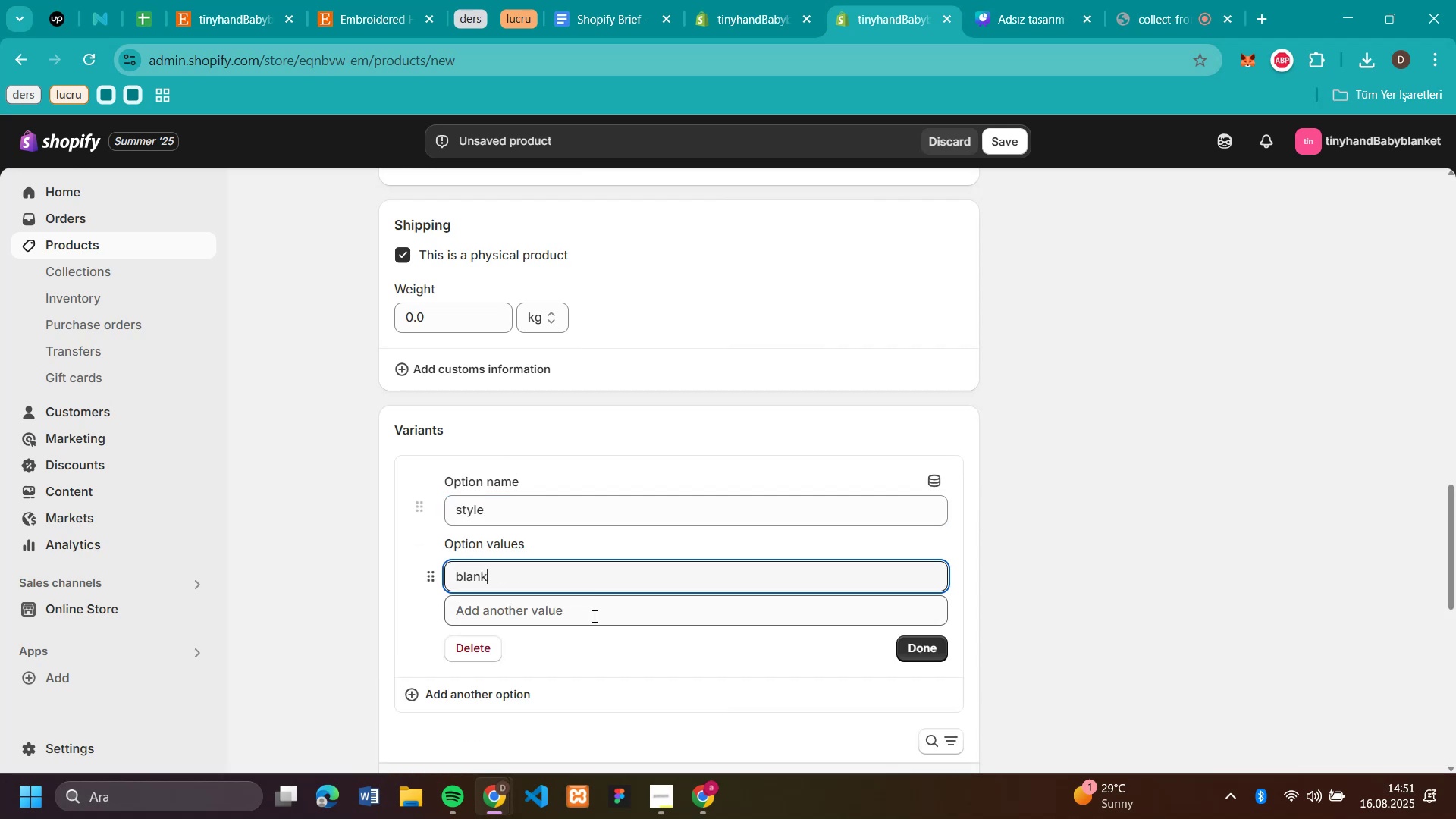 
left_click([593, 616])
 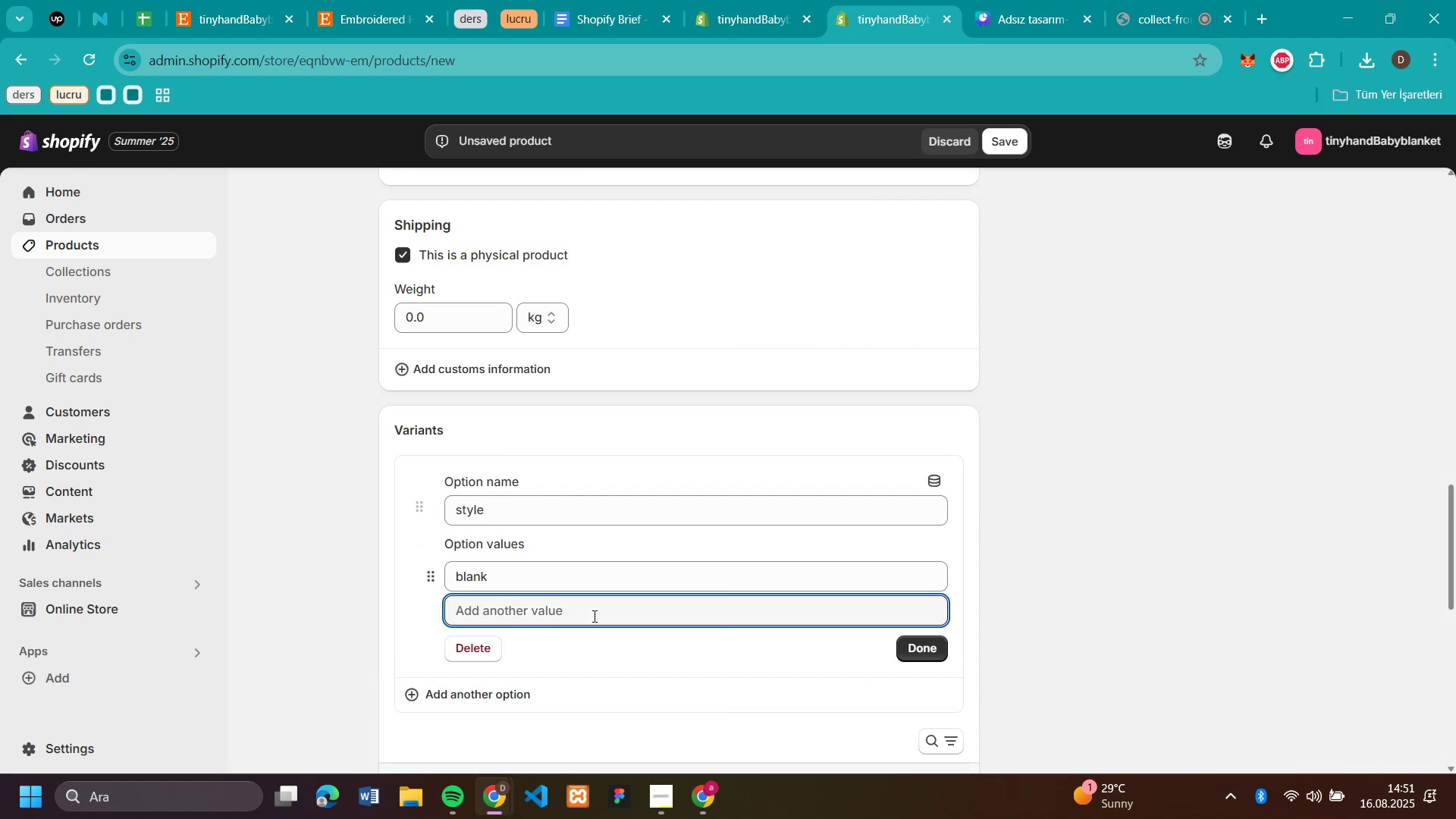 
type(text)
 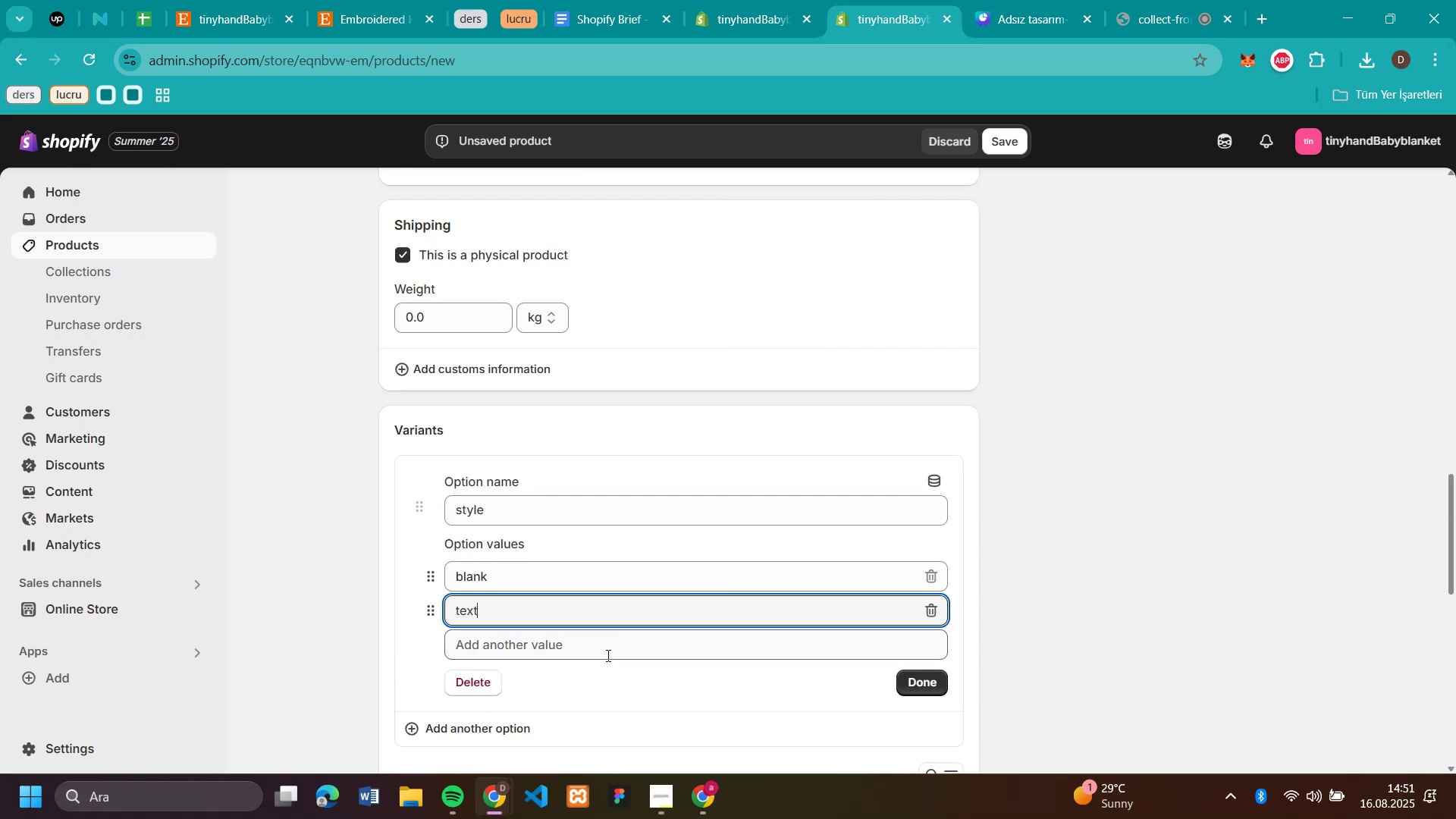 
left_click([607, 655])
 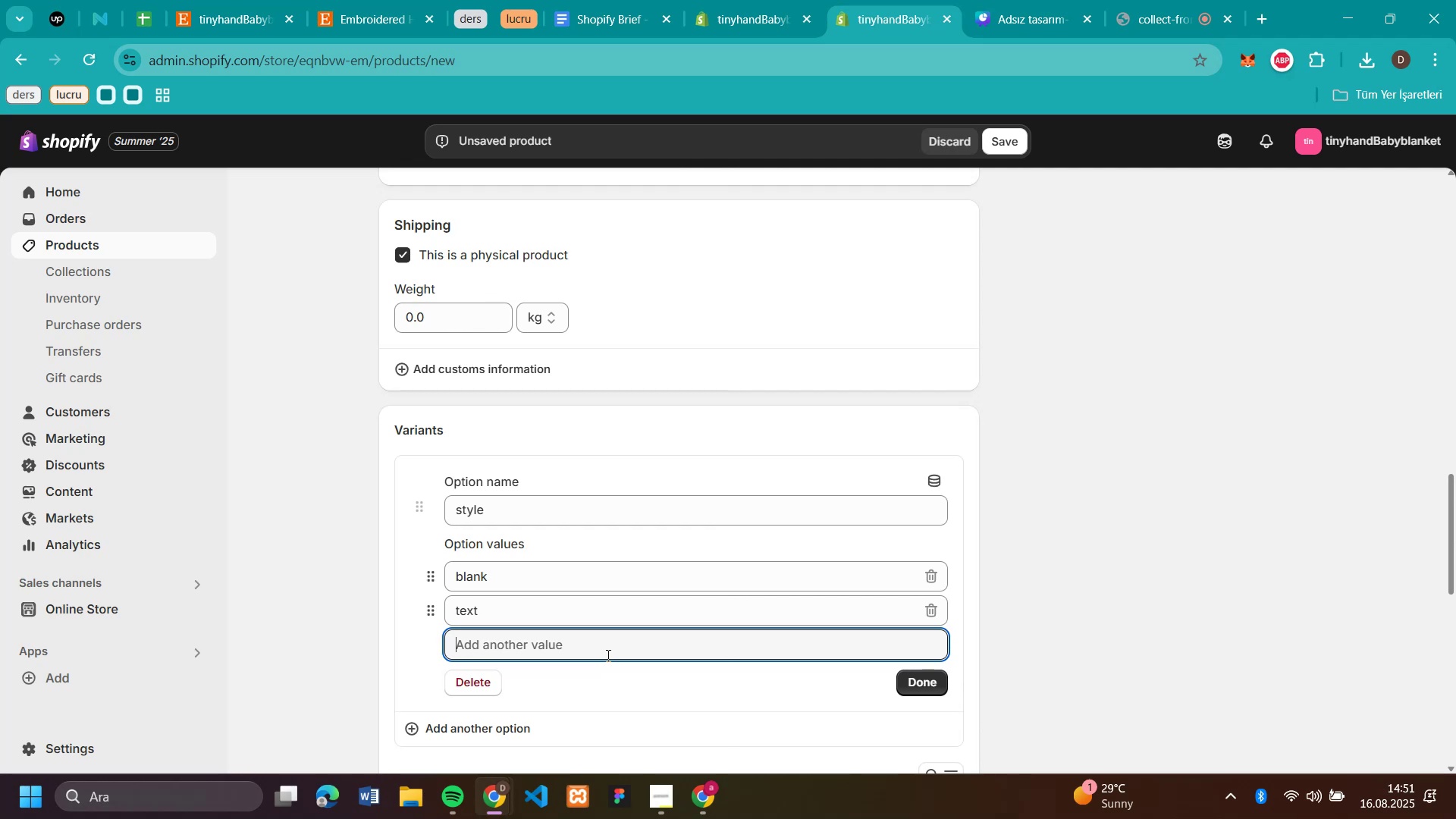 
type(logo)
 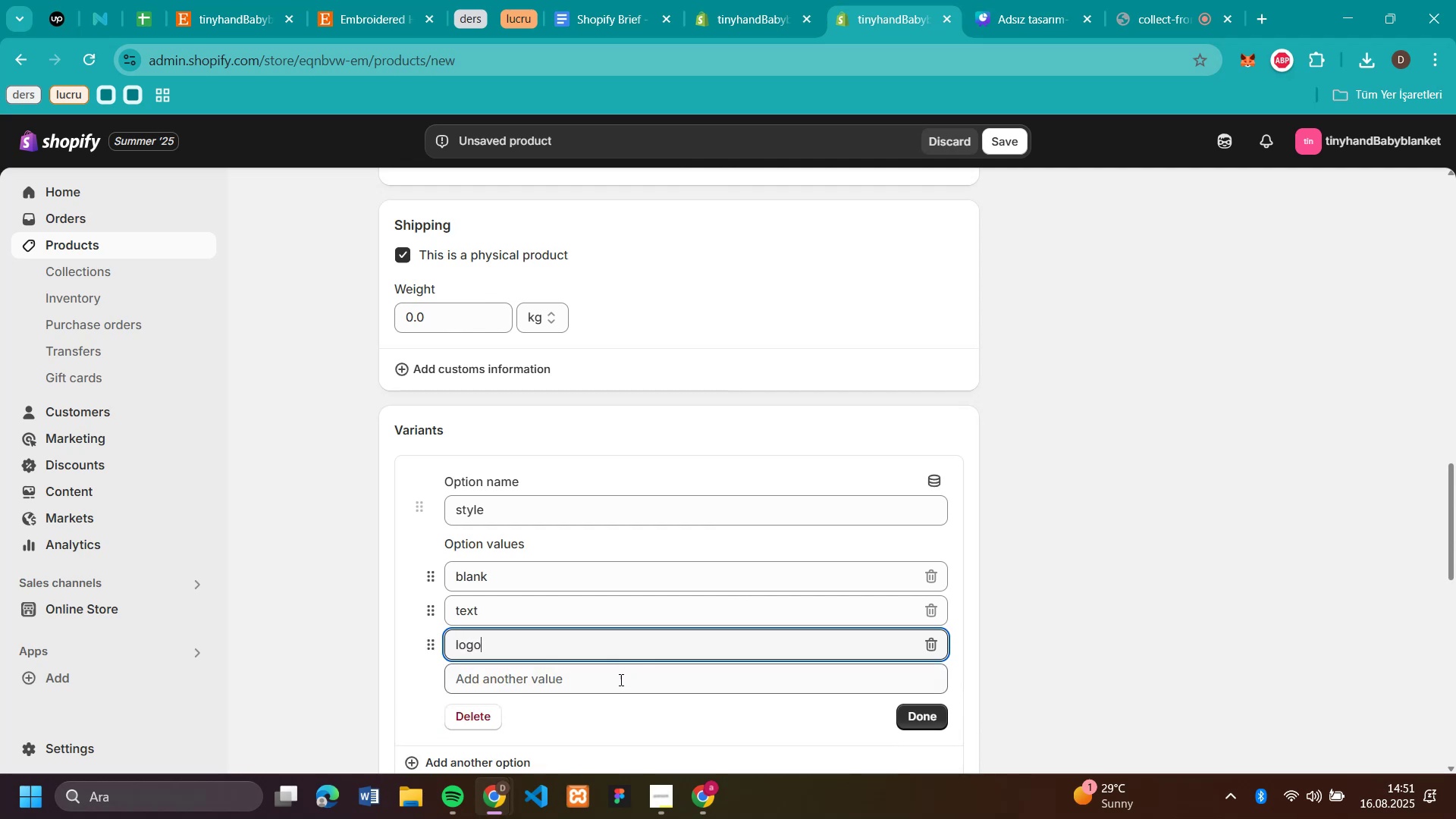 
left_click([620, 679])
 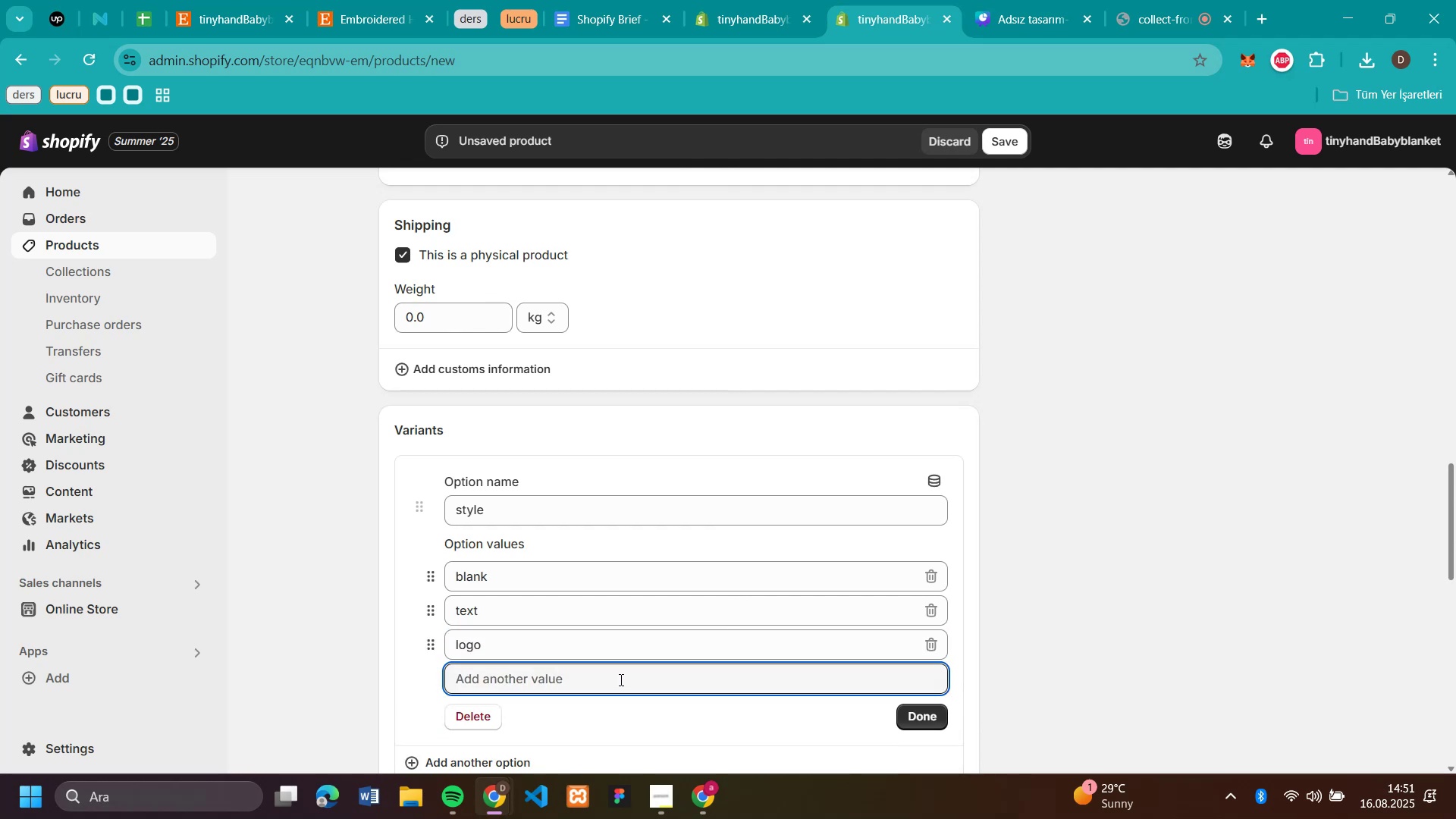 
type(text and logo)
 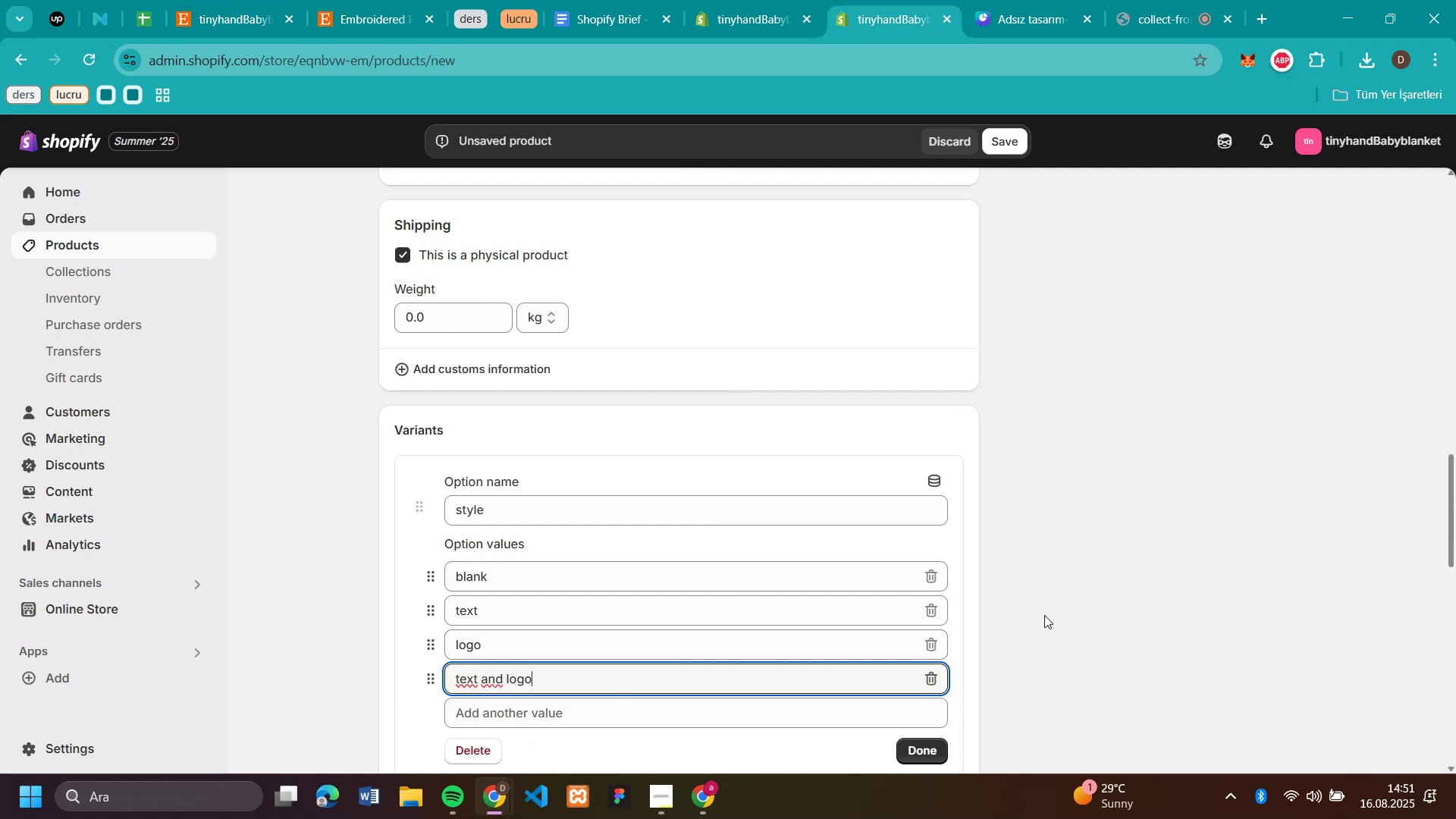 
left_click([1076, 603])
 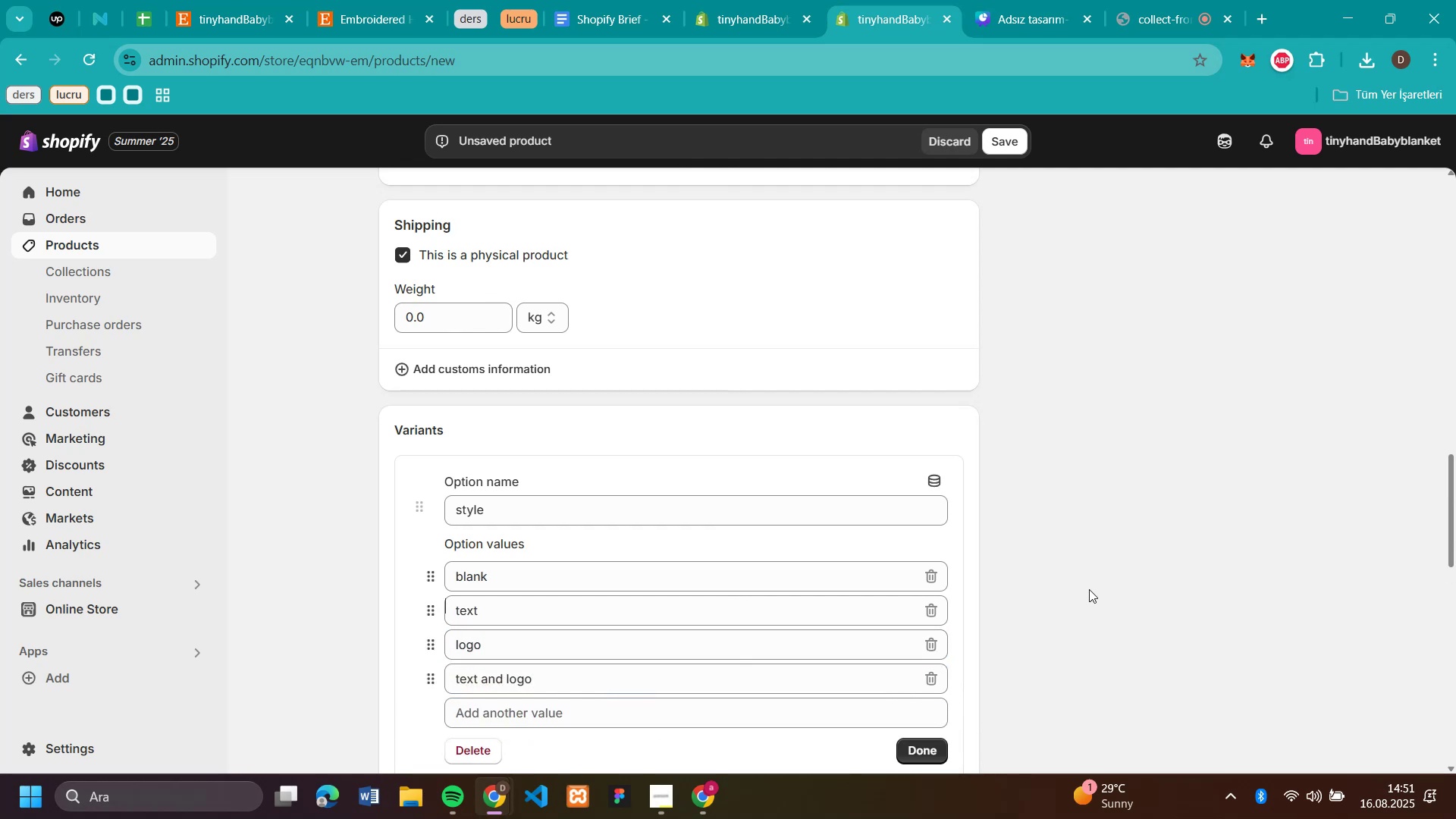 
scroll: coordinate [1097, 576], scroll_direction: down, amount: 2.0
 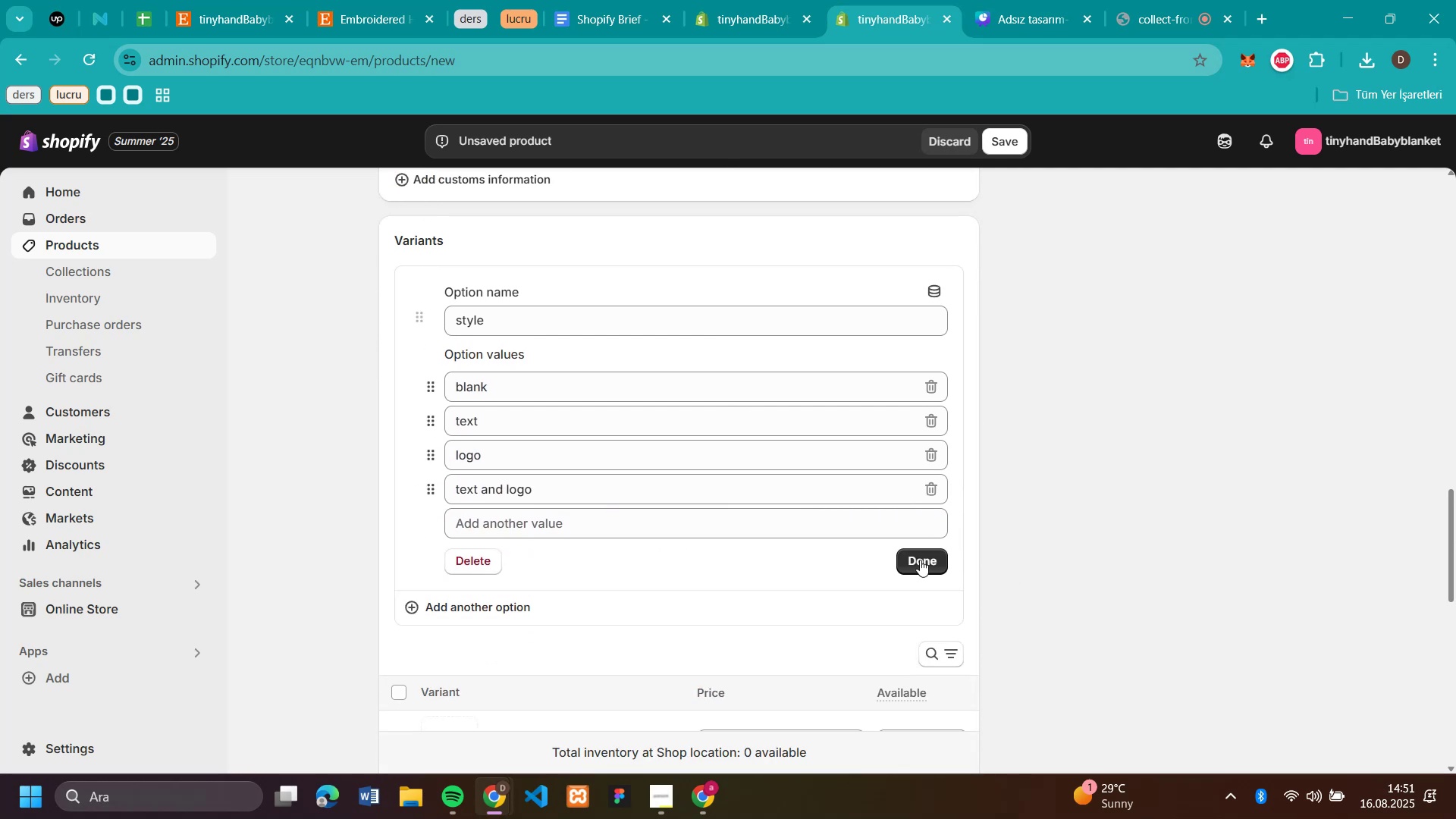 
left_click([934, 559])
 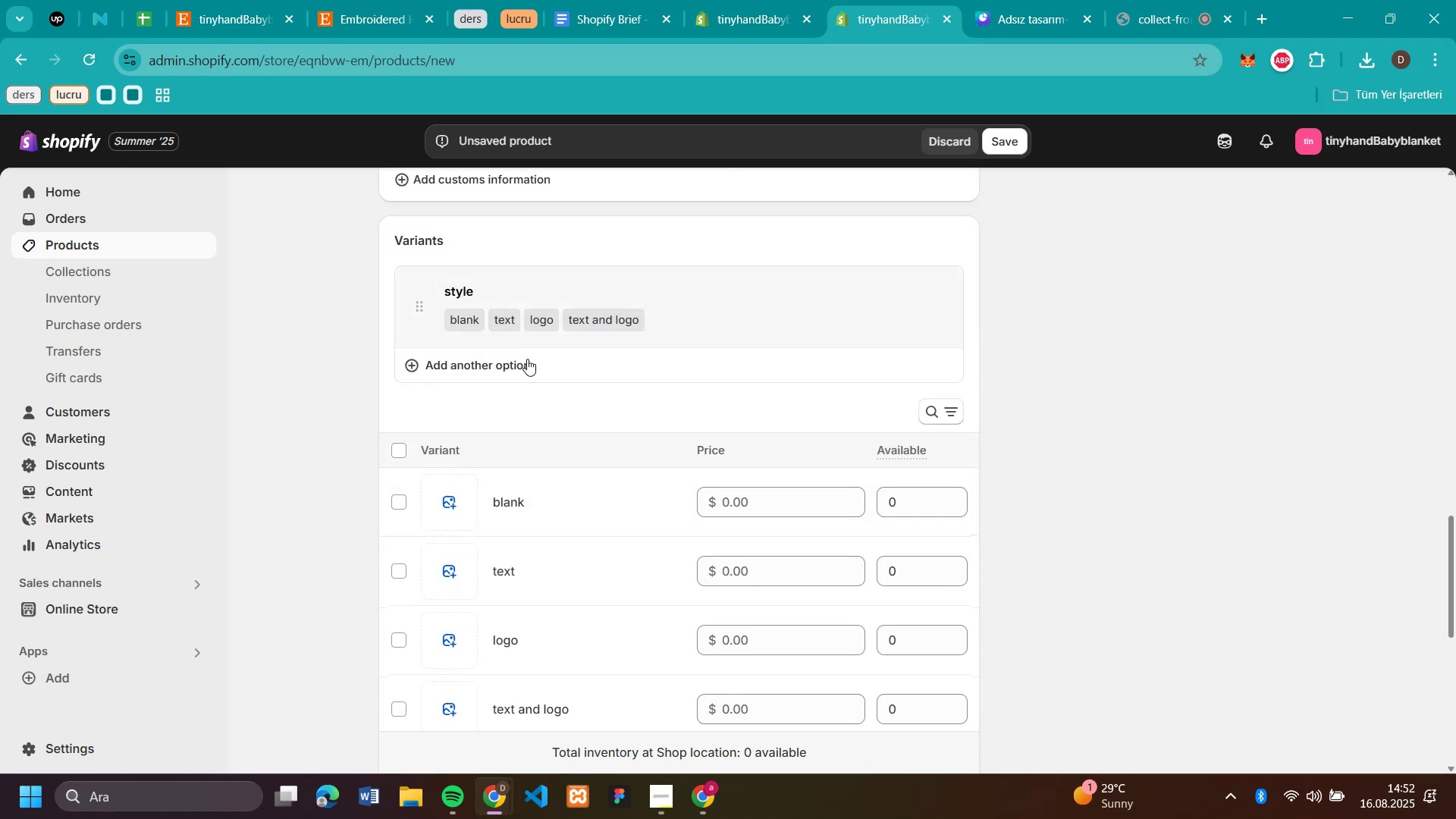 
left_click([527, 365])
 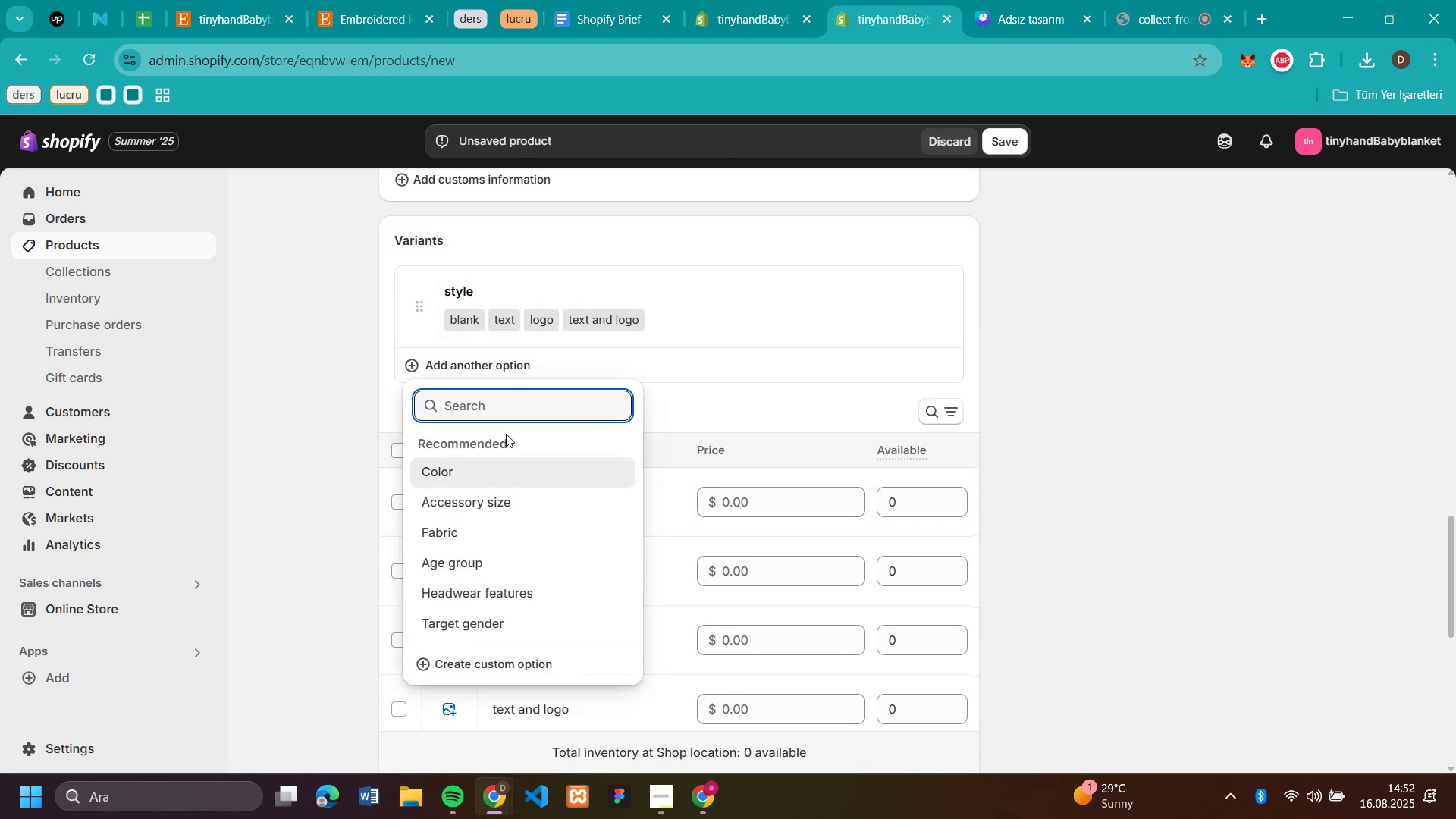 
left_click([479, 480])
 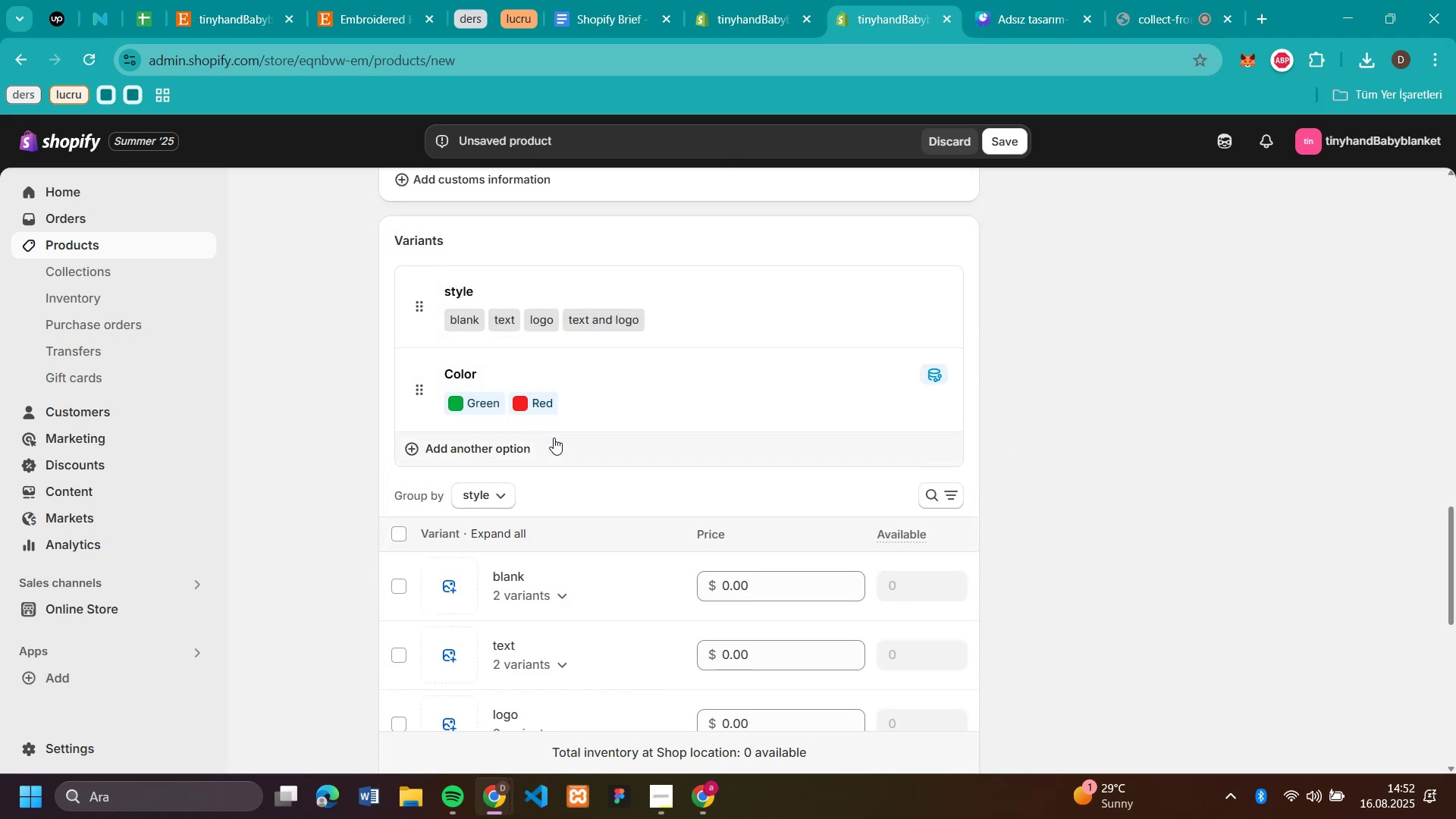 
left_click([630, 394])
 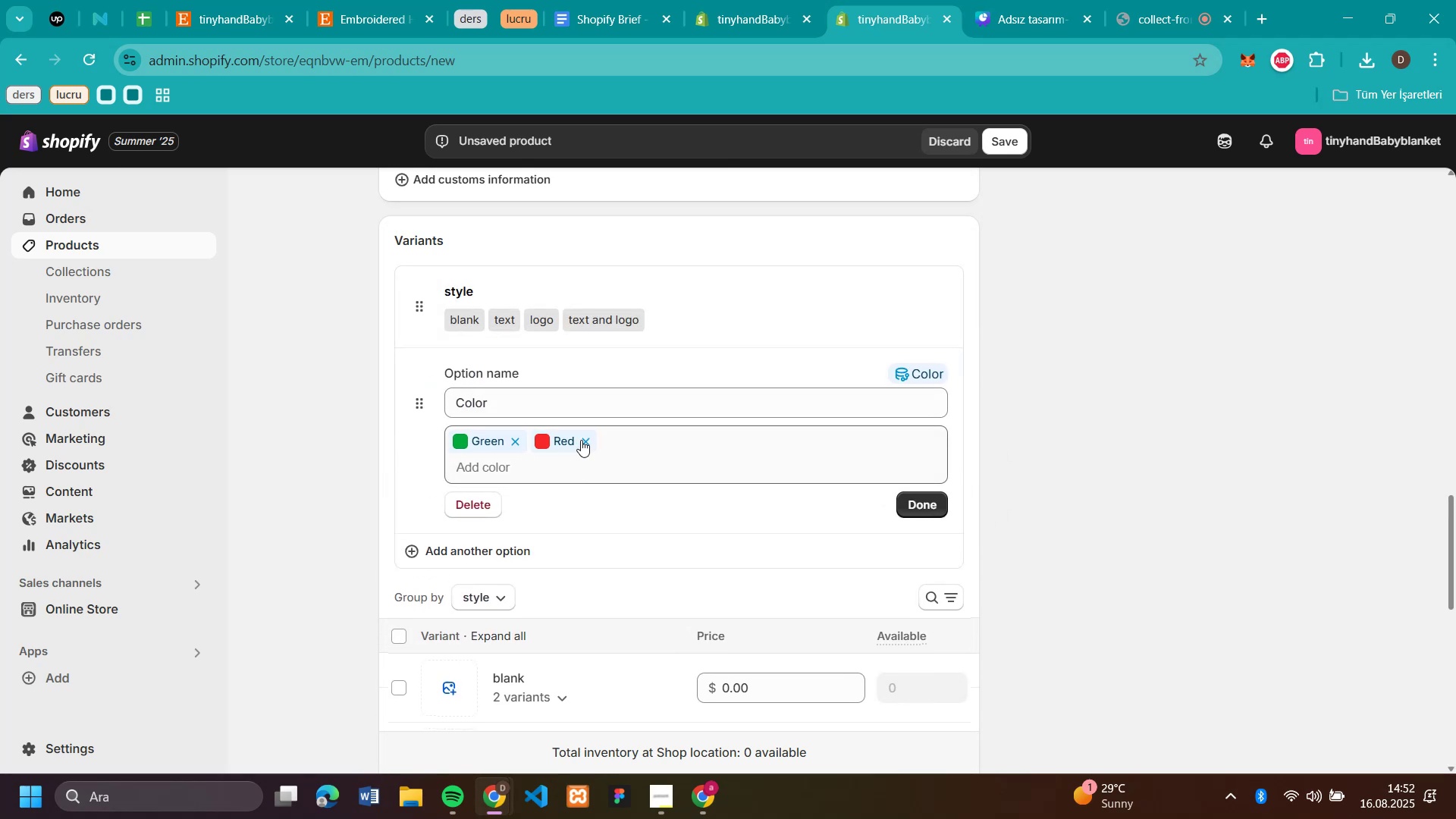 
scroll: coordinate [666, 422], scroll_direction: up, amount: 10.0
 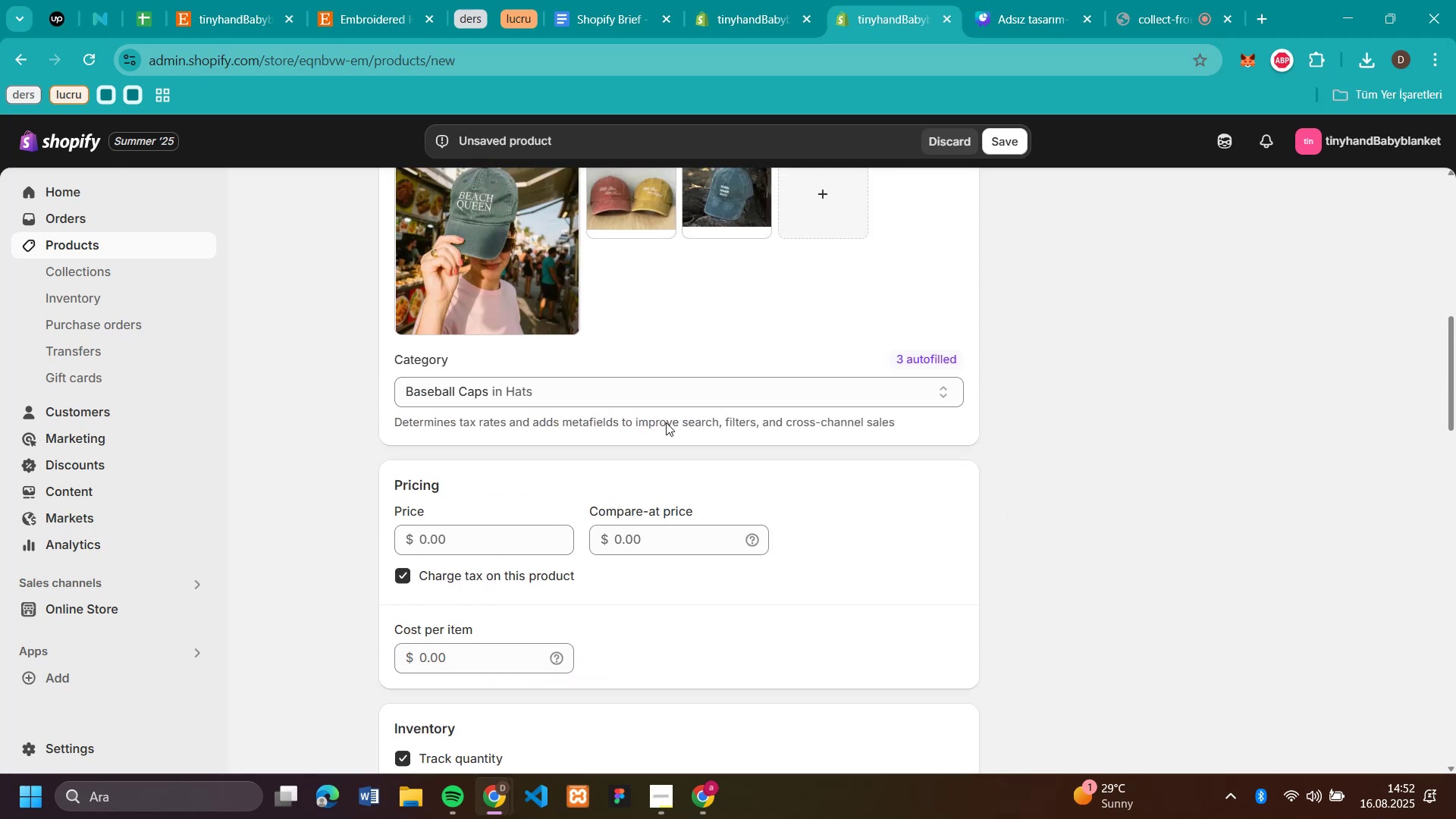 
scroll: coordinate [637, 447], scroll_direction: down, amount: 9.0
 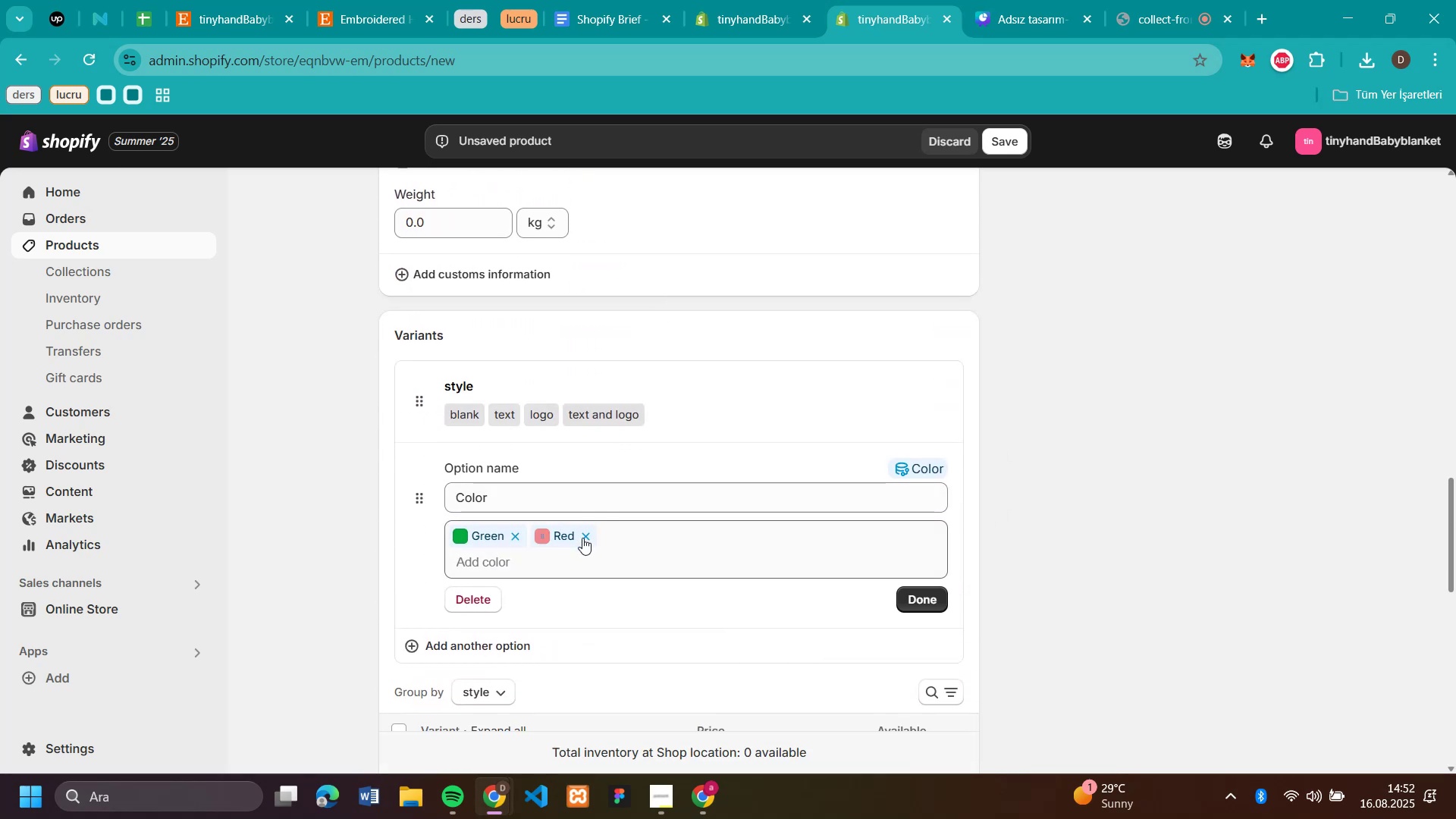 
left_click([582, 538])
 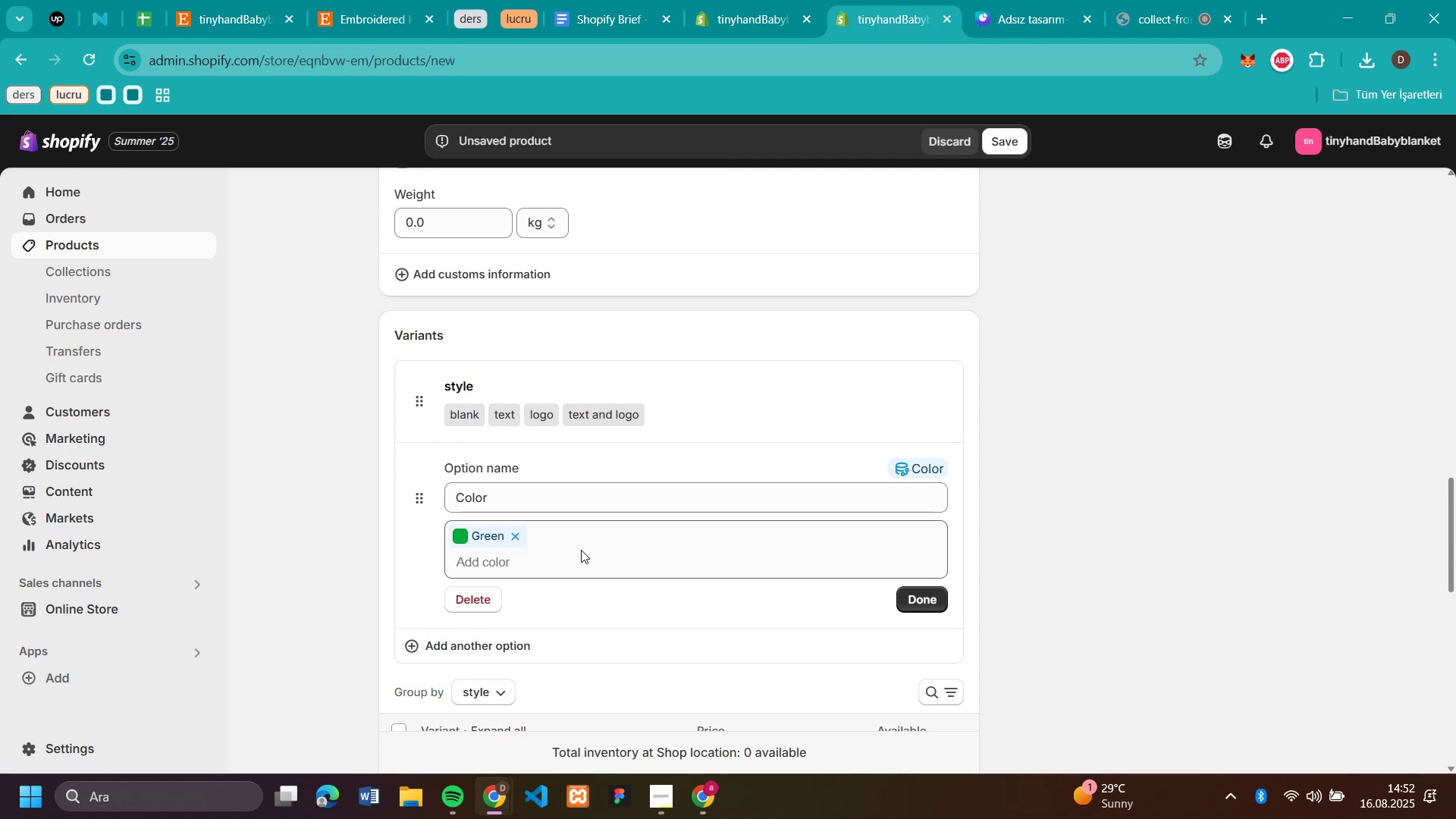 
left_click([580, 551])
 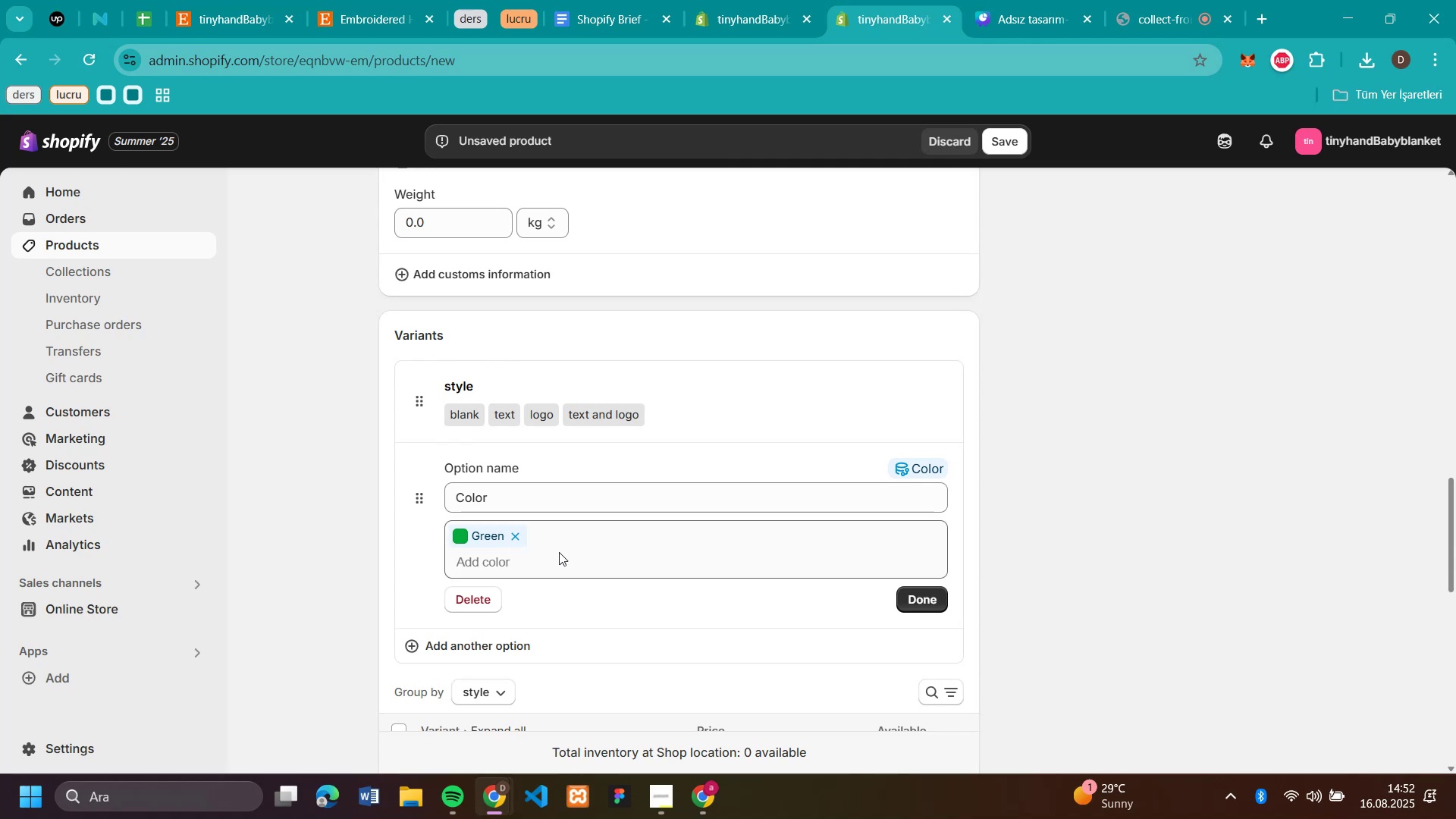 
left_click([525, 560])
 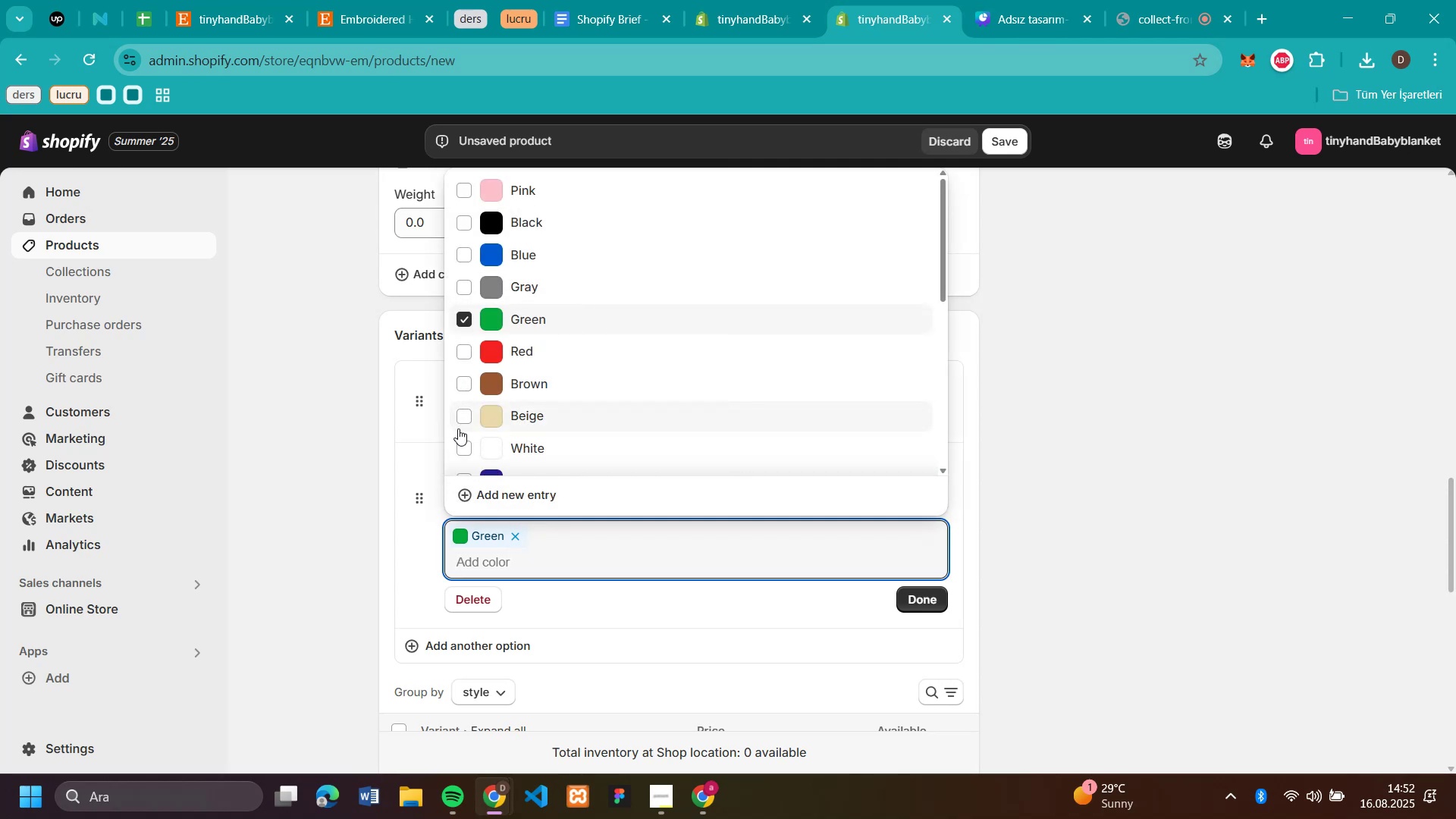 
scroll: coordinate [557, 372], scroll_direction: down, amount: 6.0
 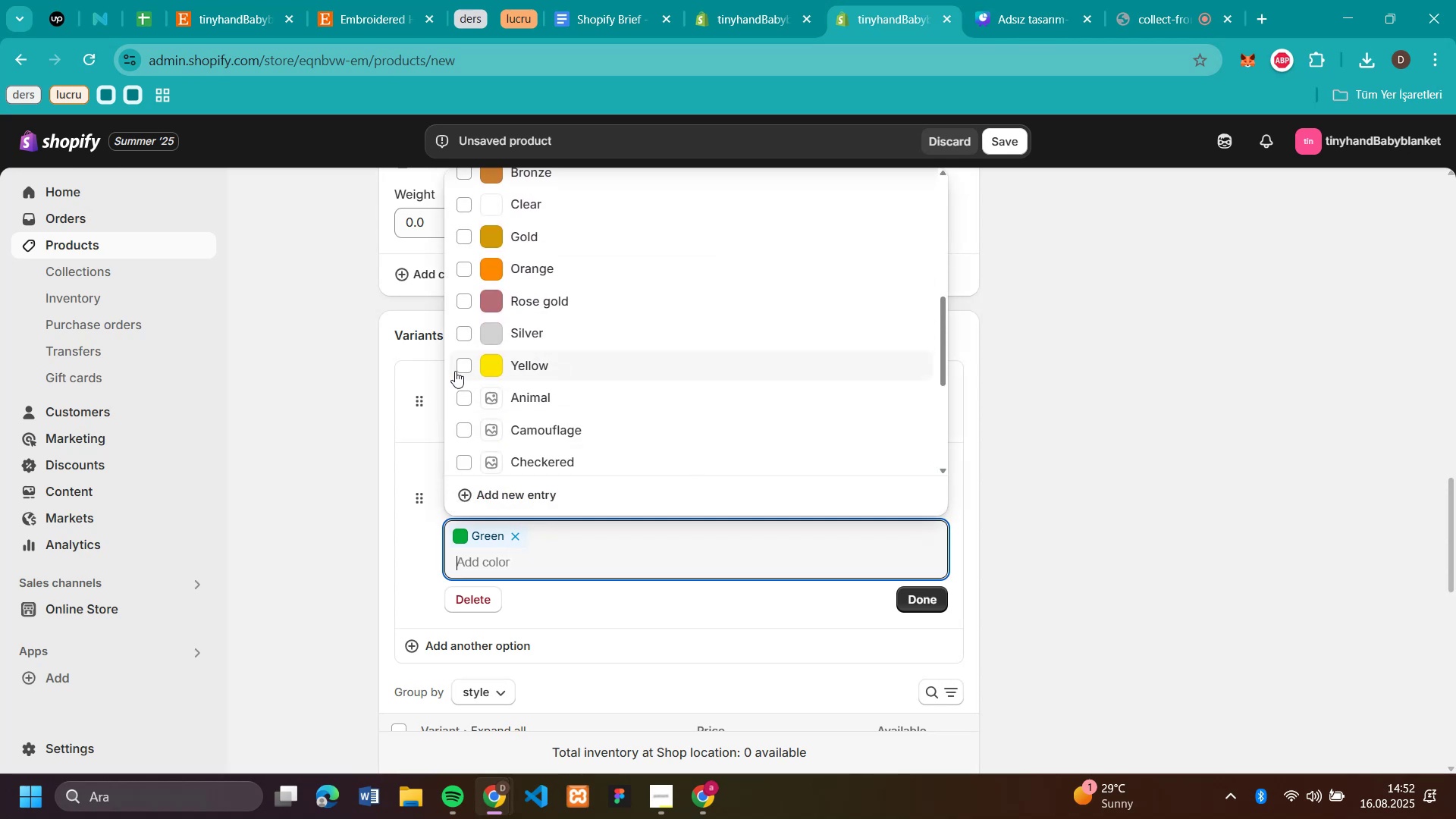 
left_click([454, 371])
 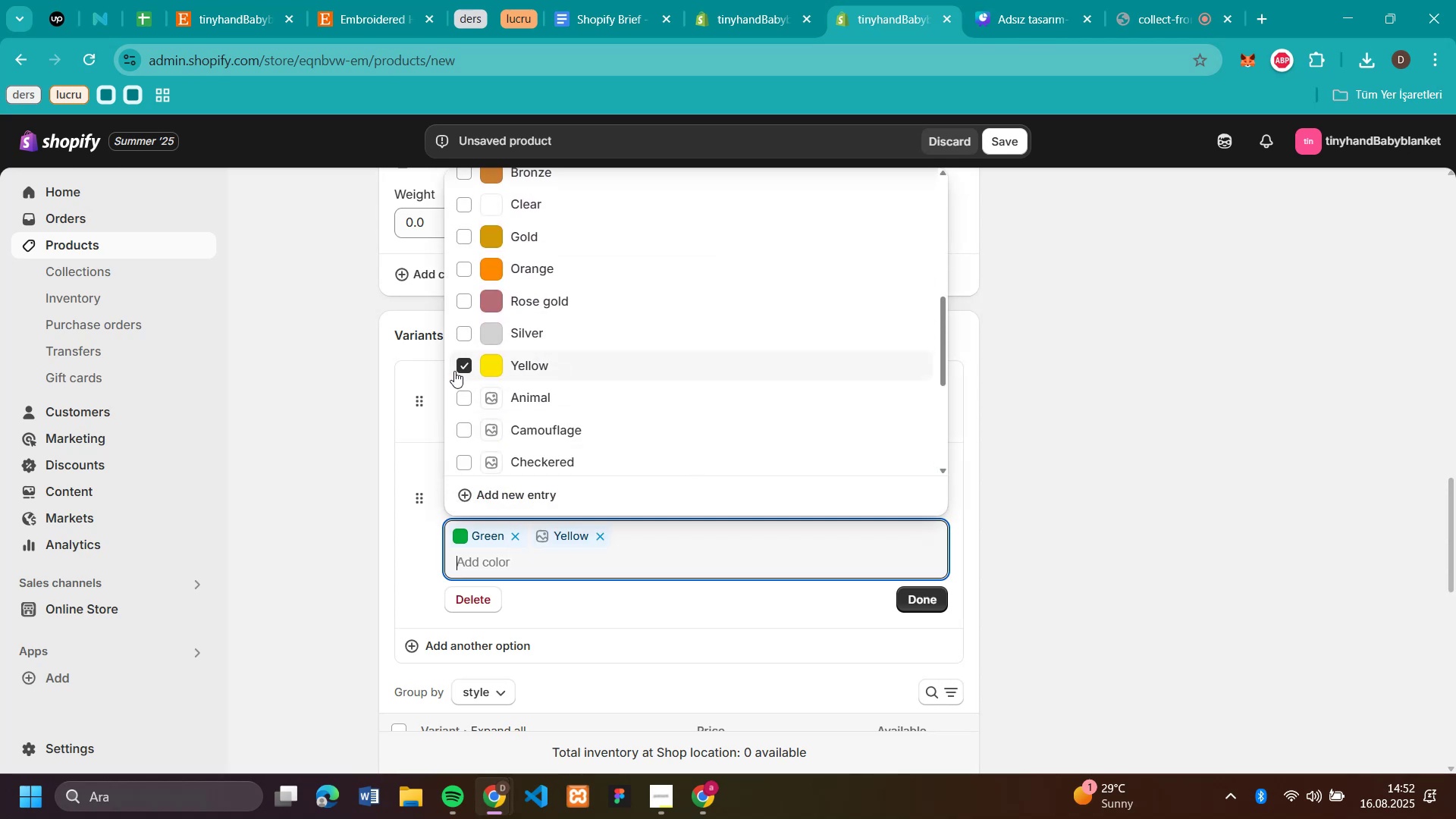 
scroll: coordinate [586, 373], scroll_direction: up, amount: 11.0
 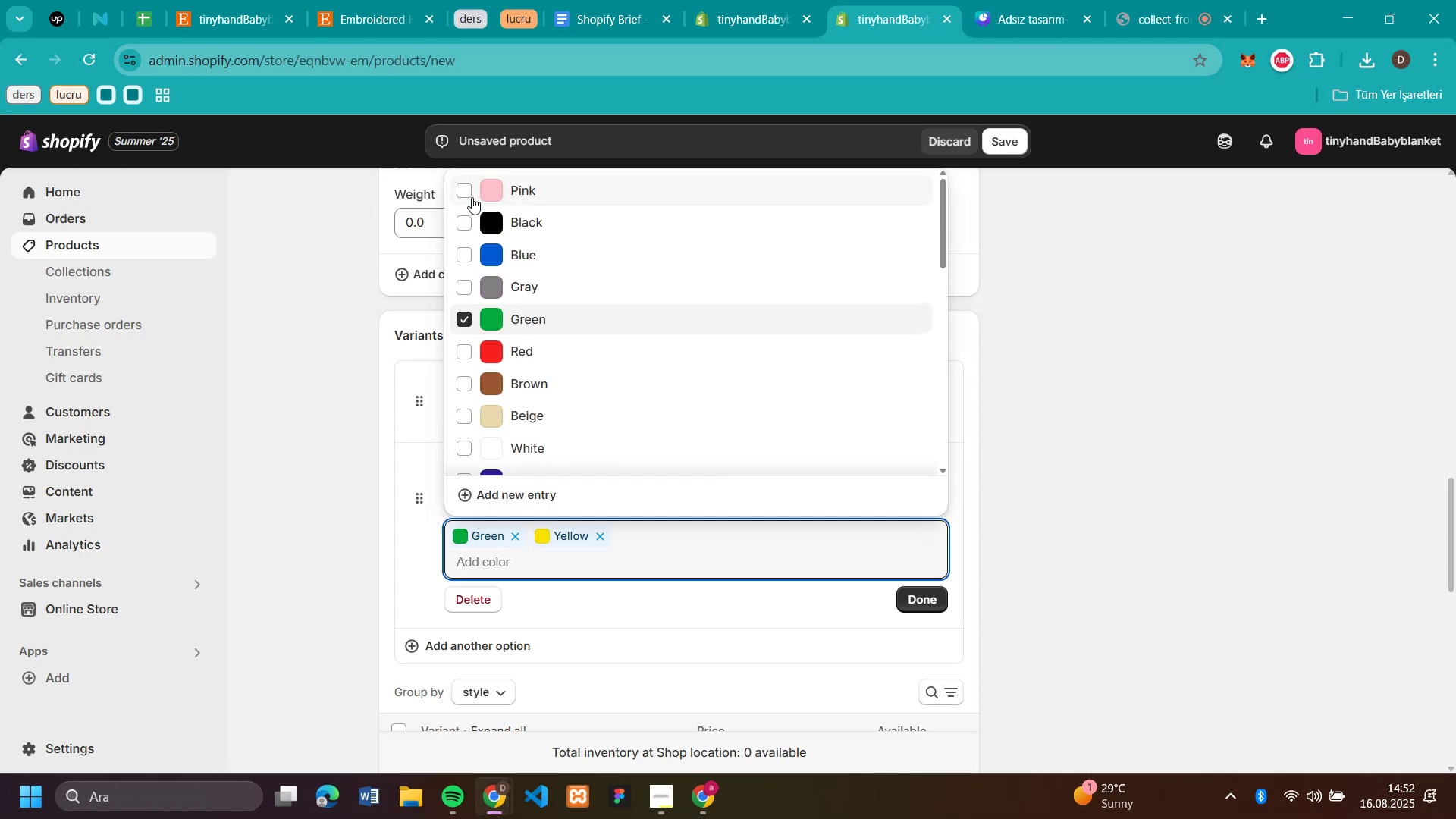 
left_click([469, 191])
 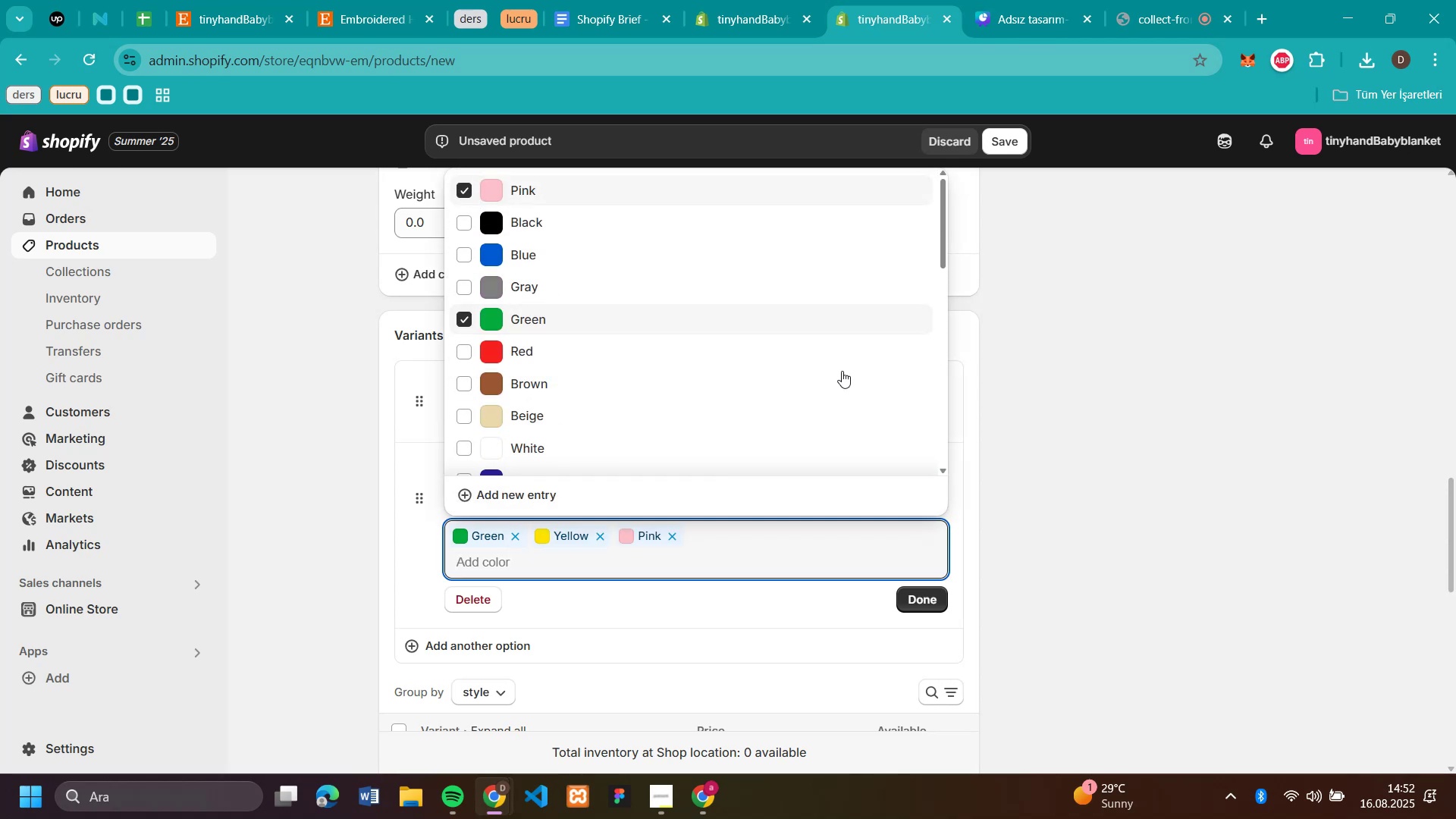 
left_click([1194, 558])
 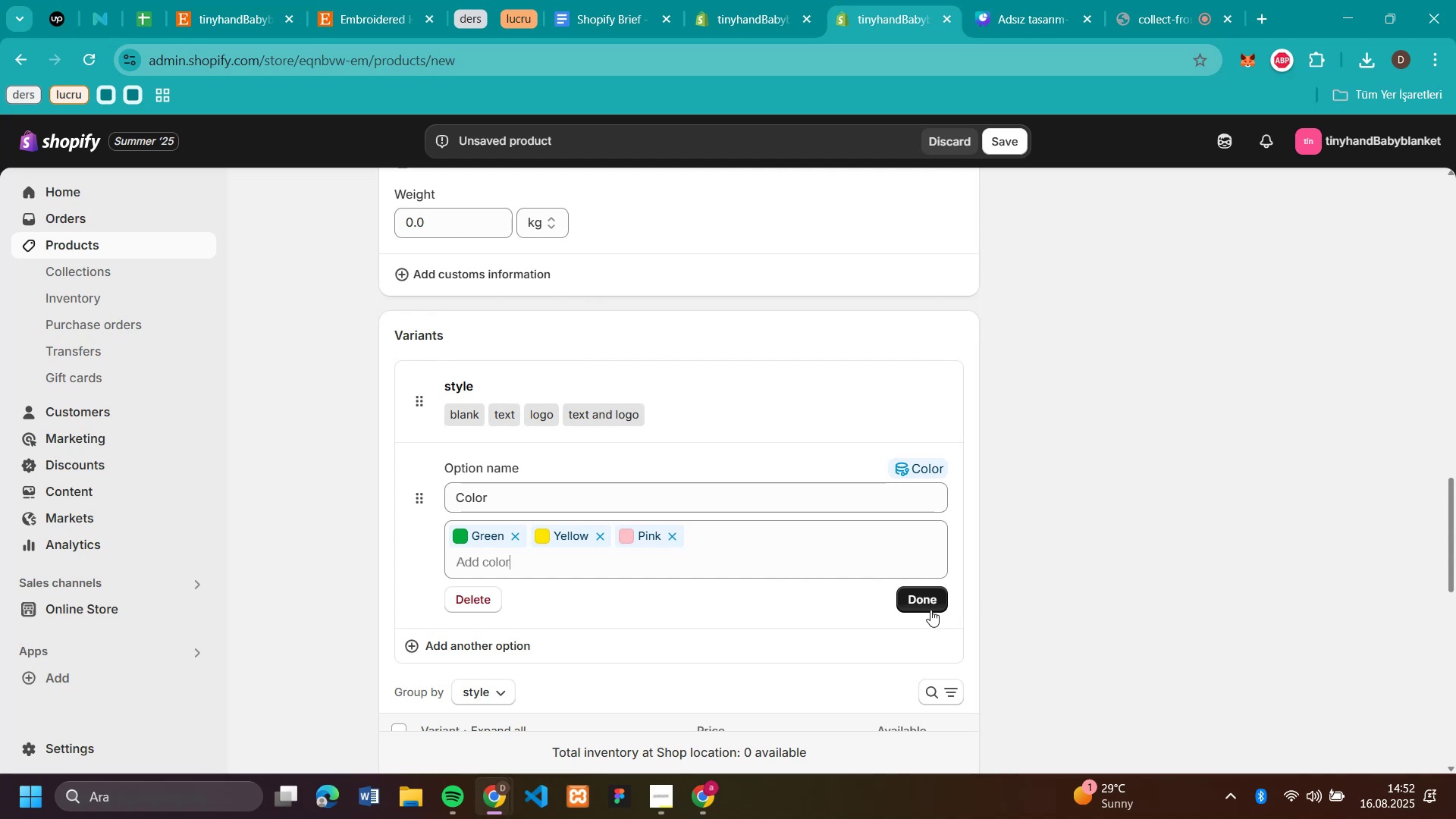 
left_click([930, 610])
 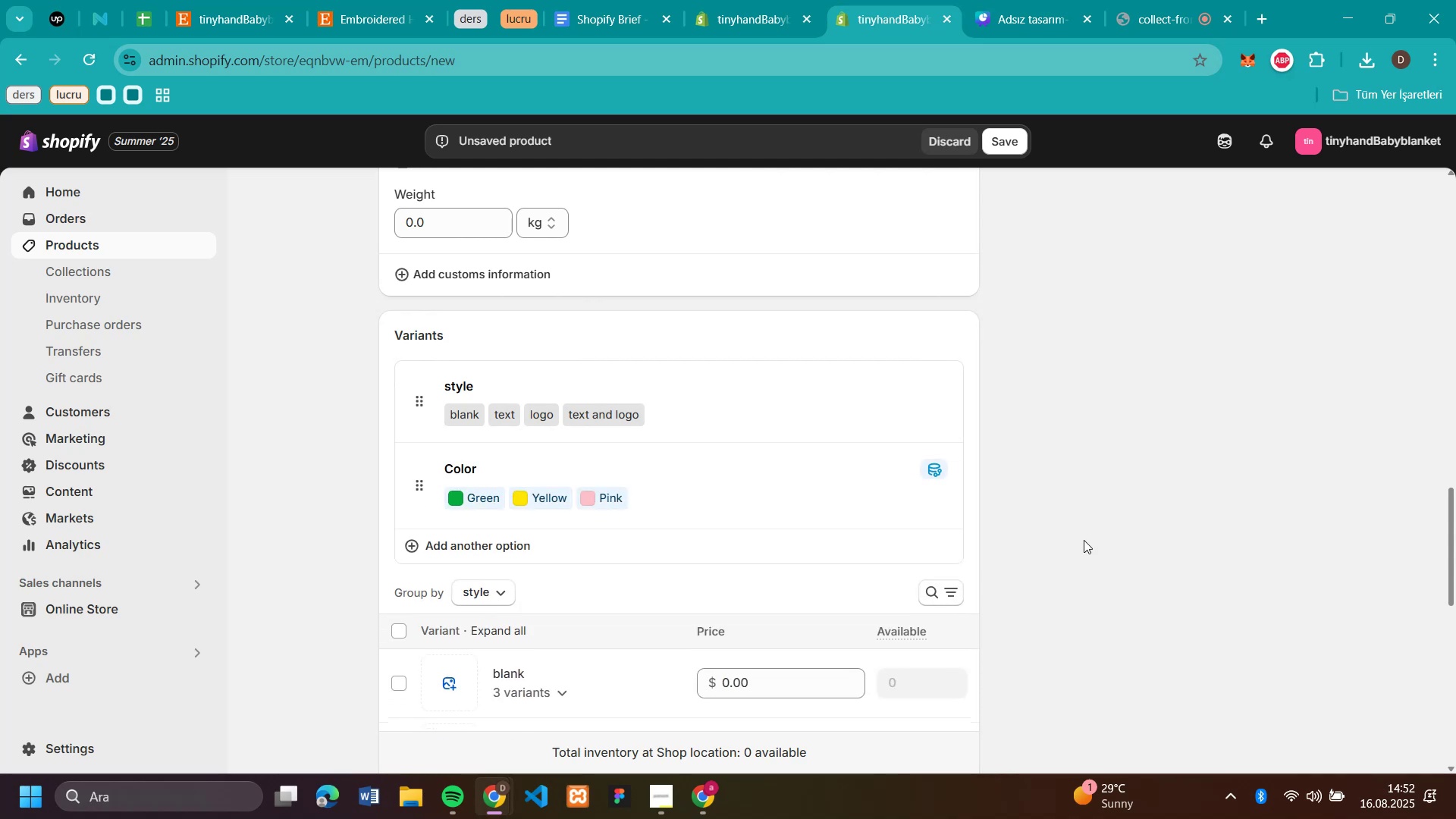 
scroll: coordinate [1179, 519], scroll_direction: down, amount: 2.0
 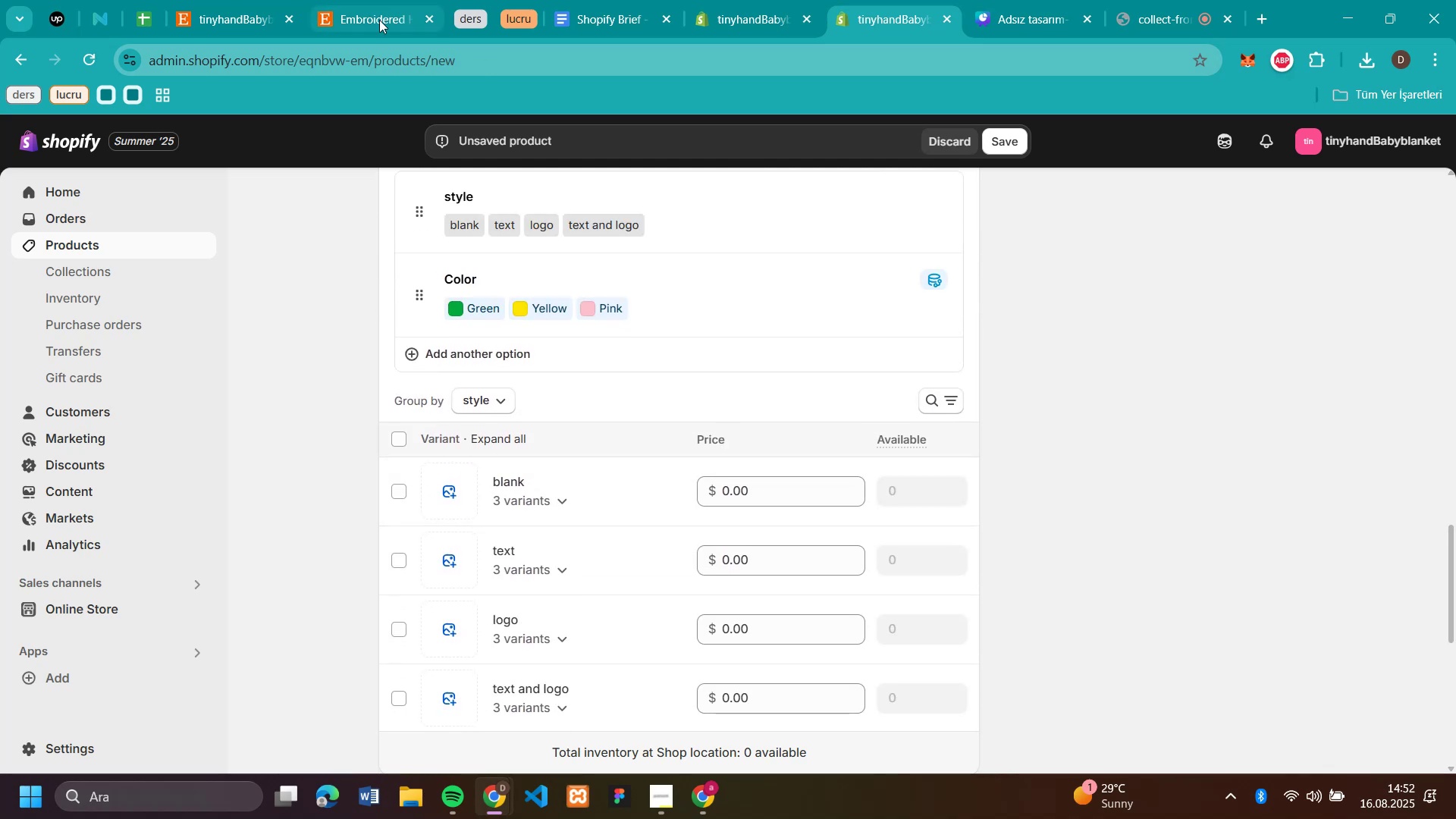 
left_click([375, 27])
 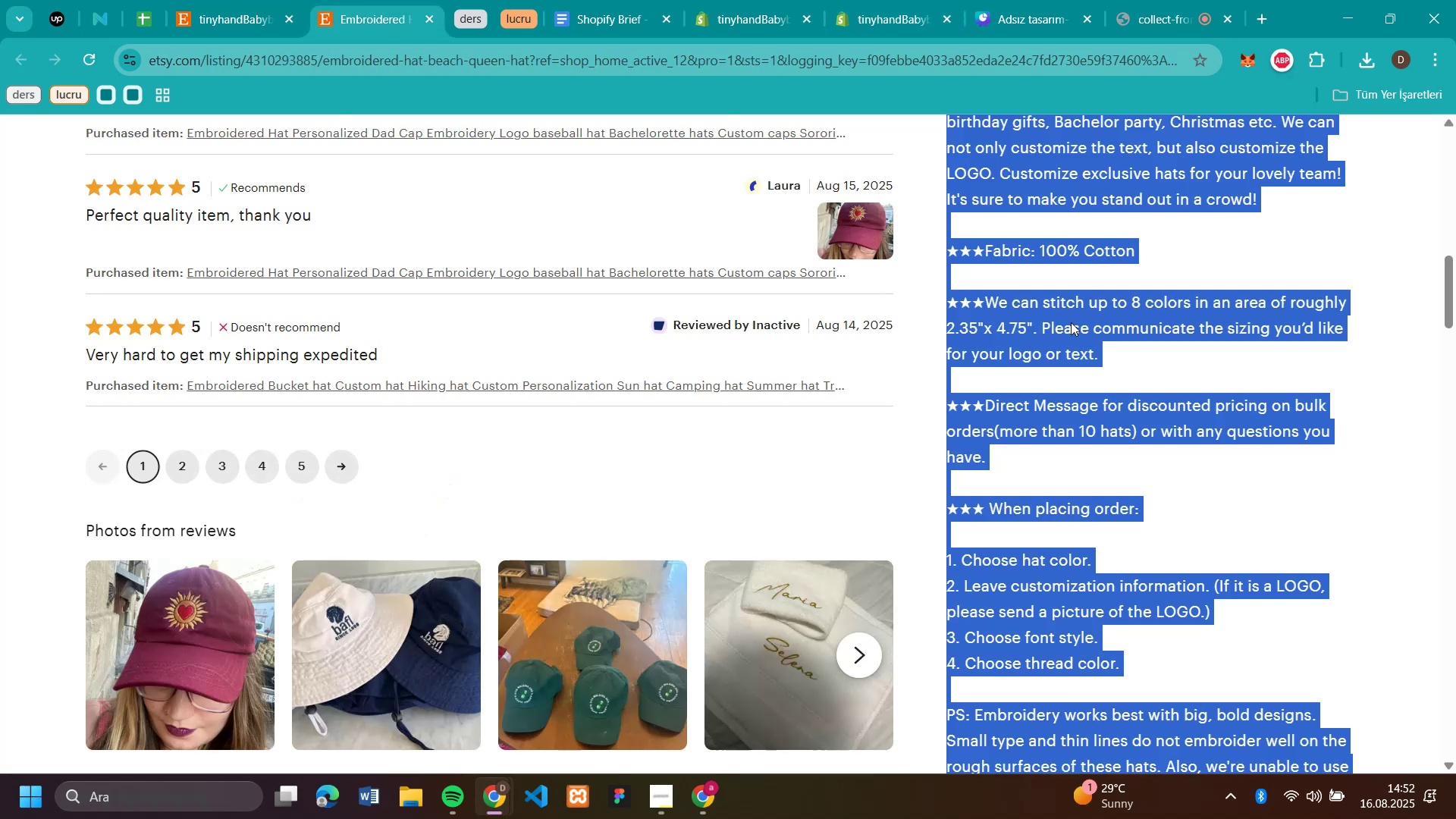 
scroll: coordinate [1183, 346], scroll_direction: up, amount: 10.0
 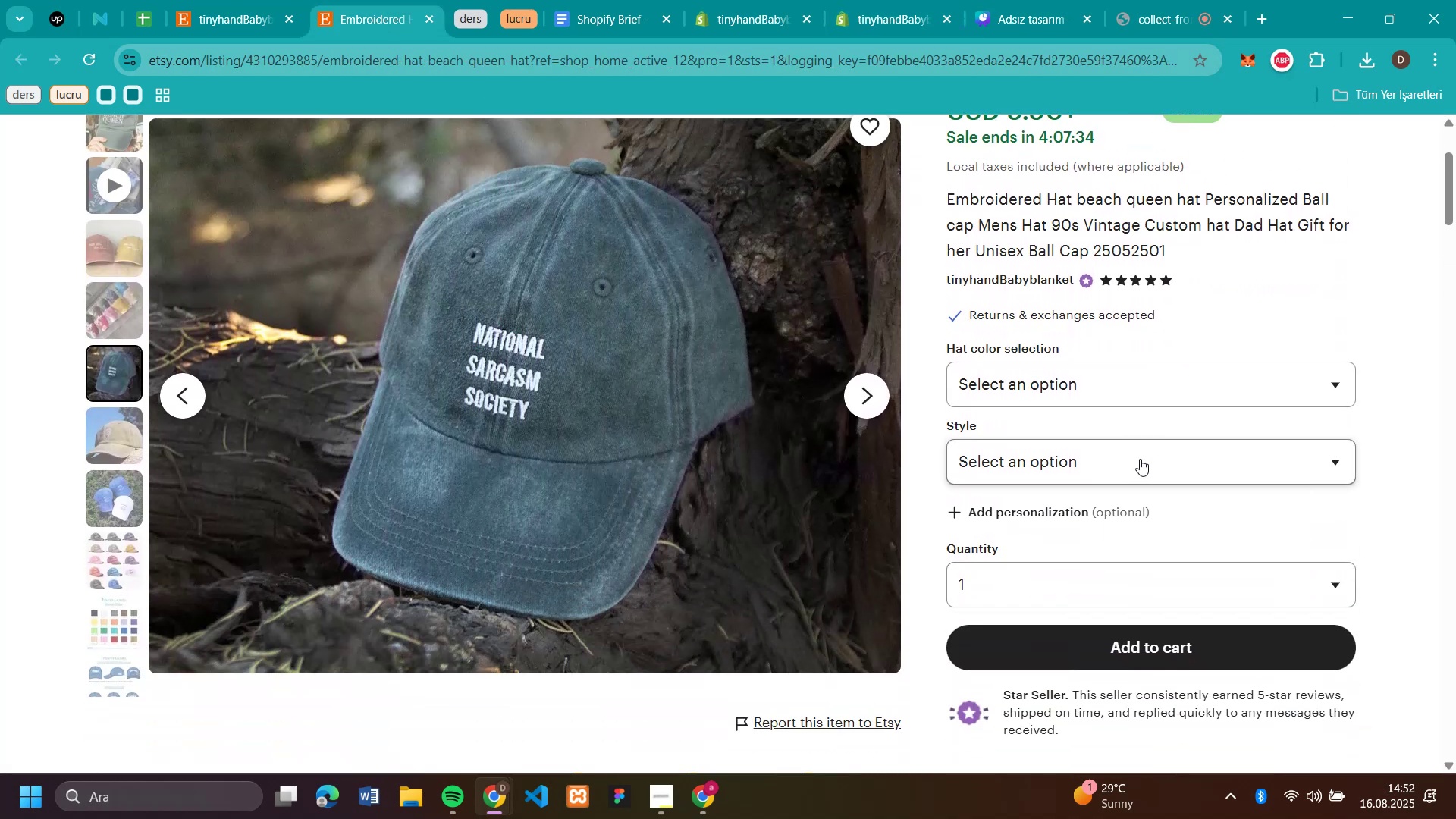 
left_click([1140, 459])
 